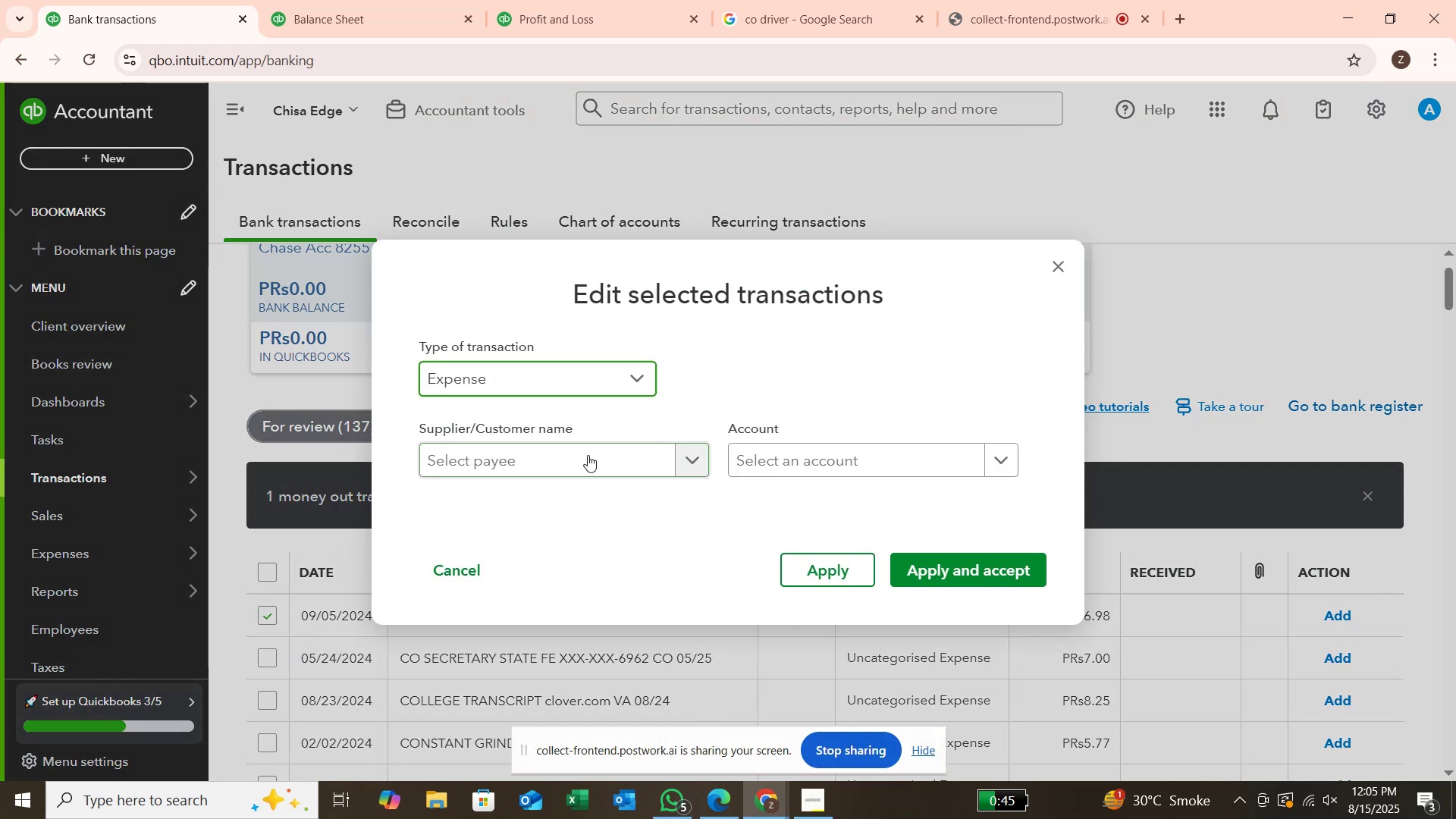 
left_click([588, 455])
 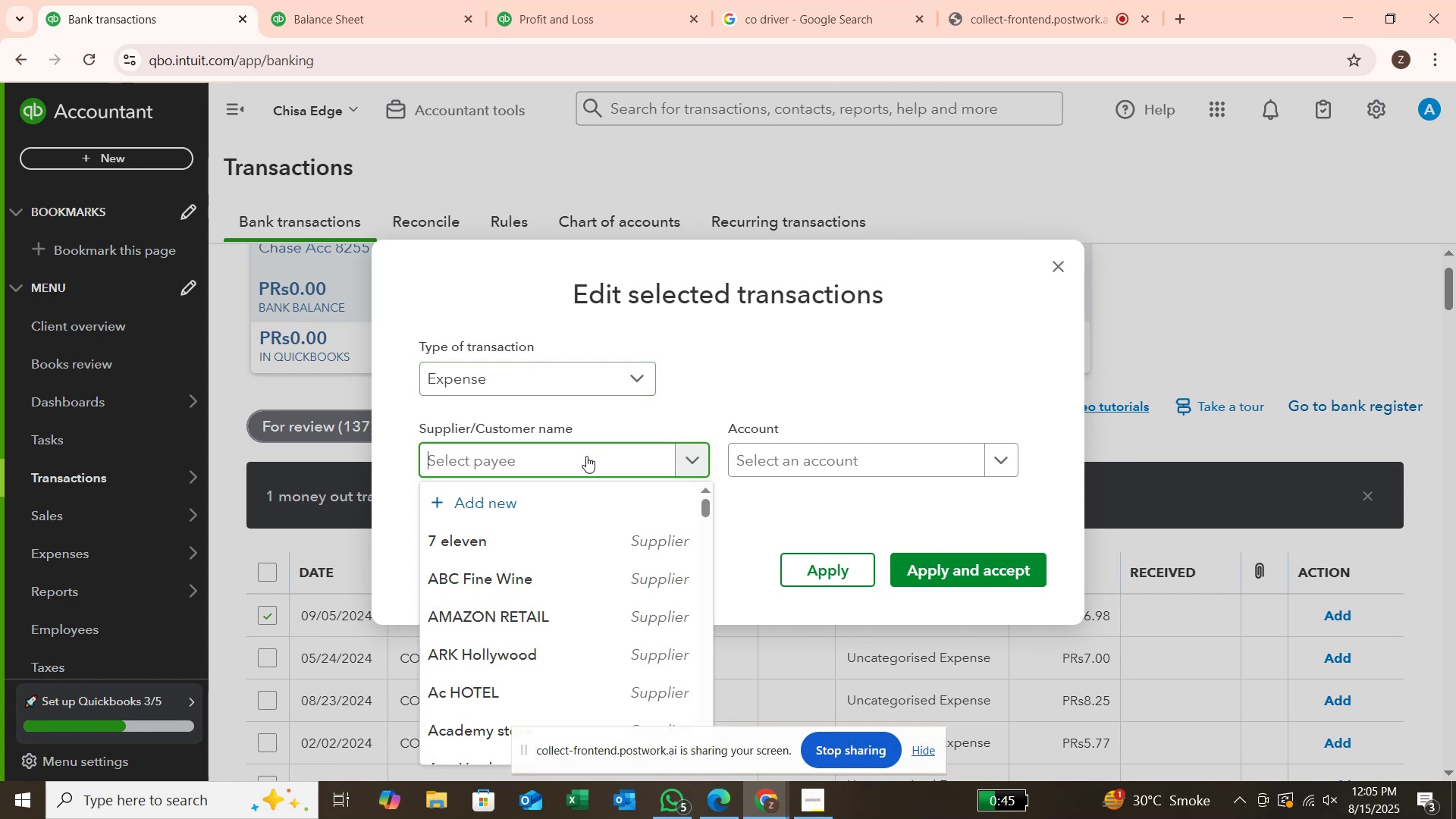 
type(CO DRIVER)
 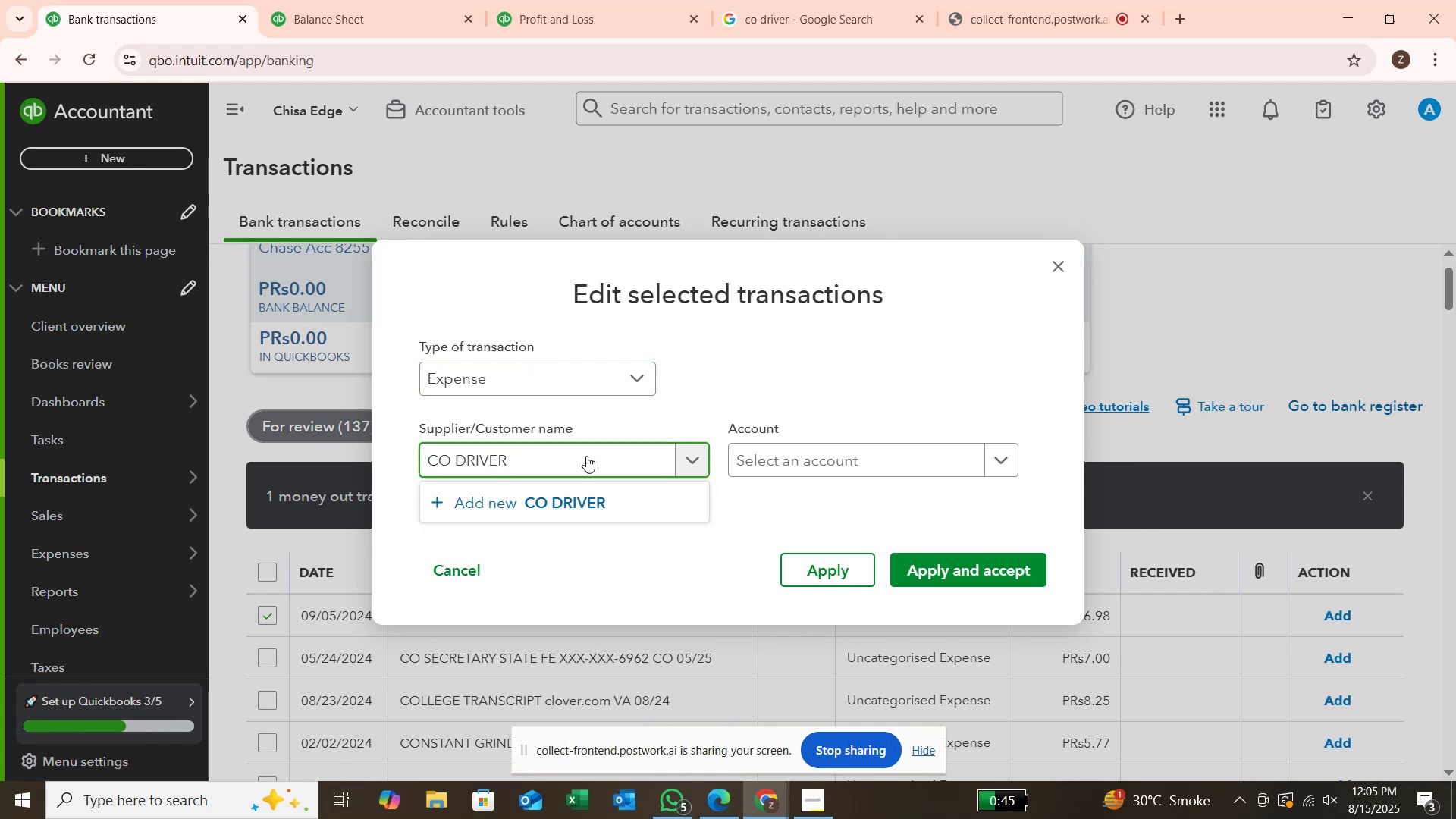 
key(Enter)
 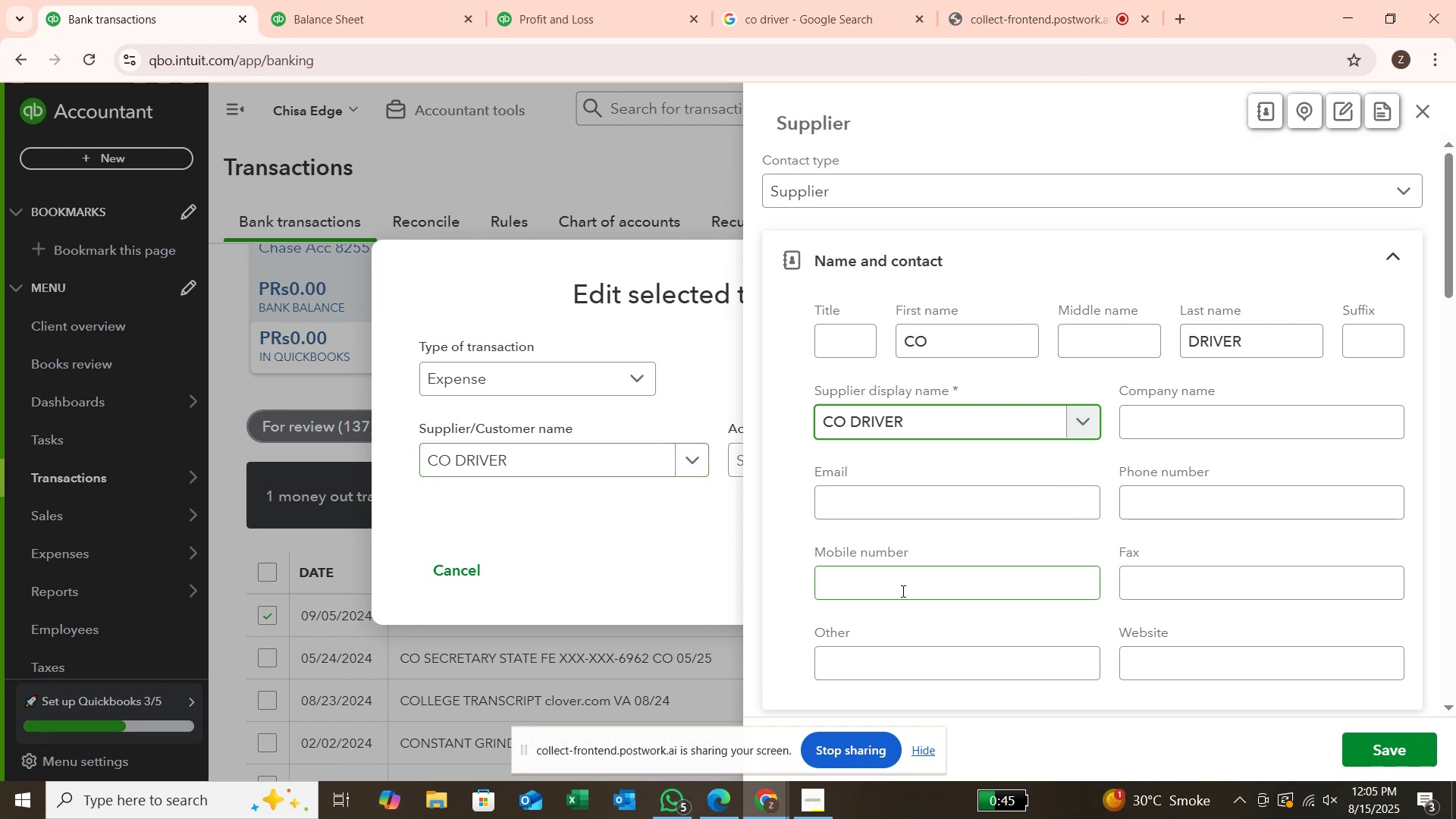 
left_click([1370, 742])
 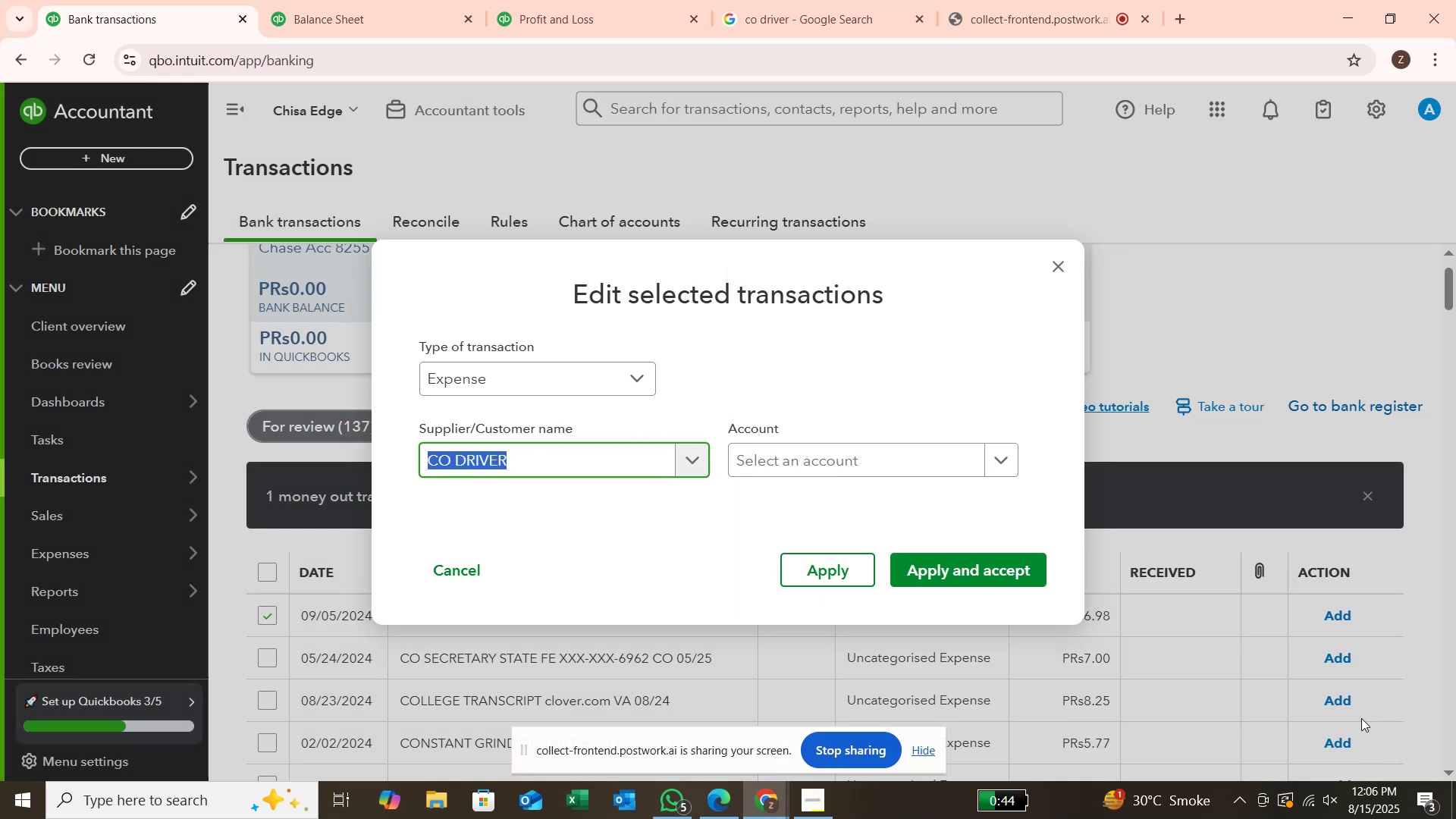 
wait(6.28)
 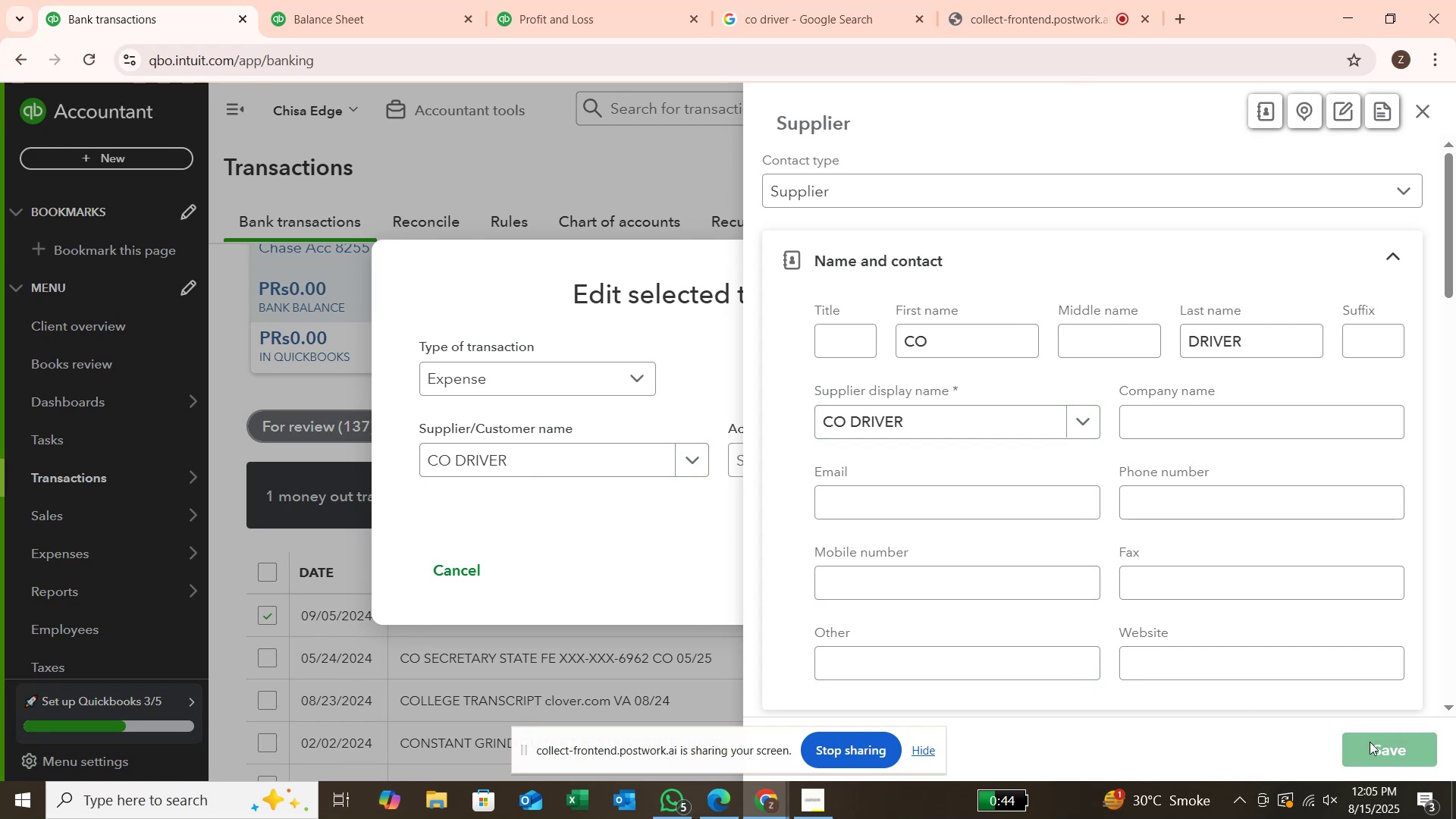 
left_click([923, 471])
 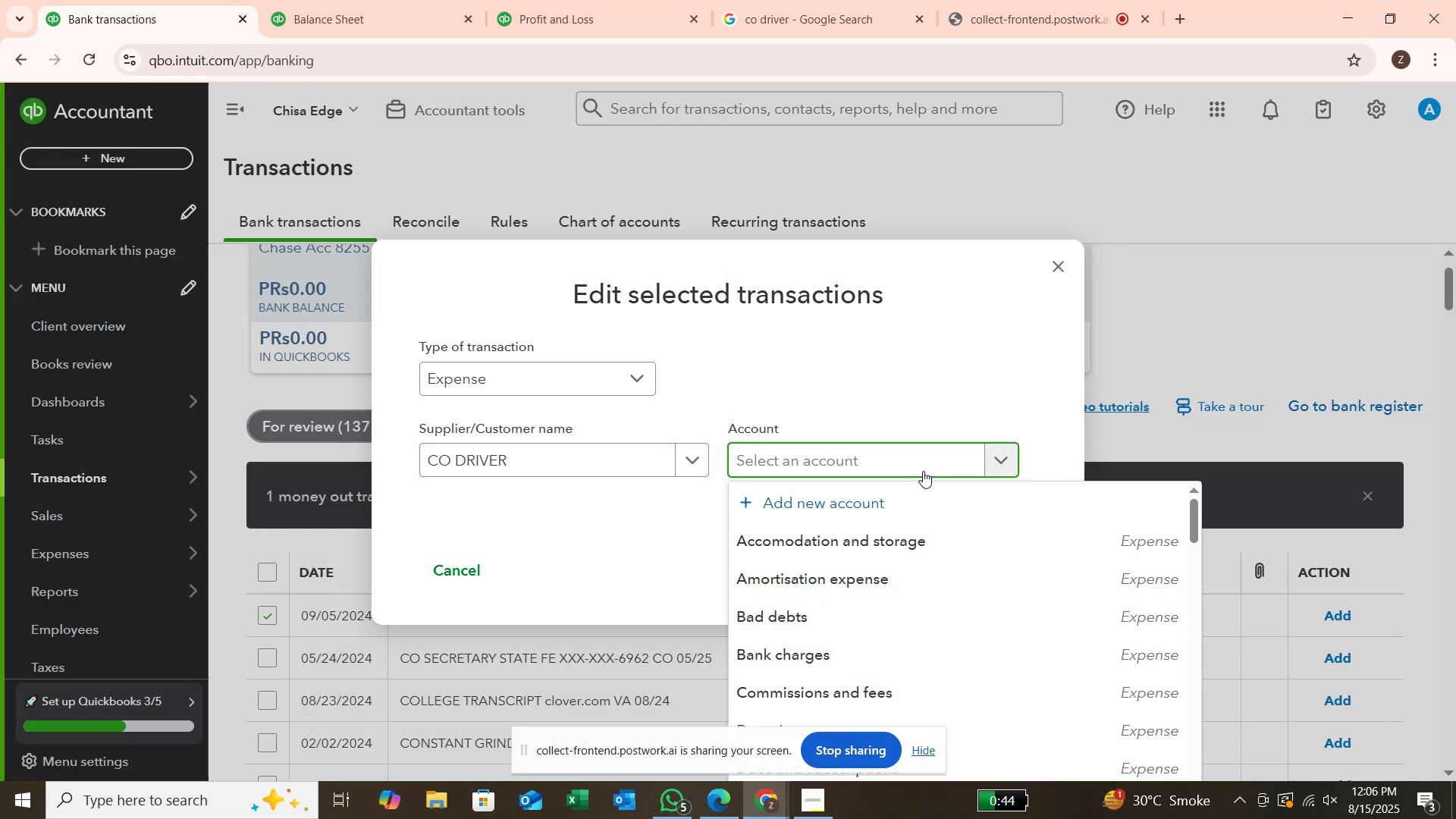 
type(ser)
 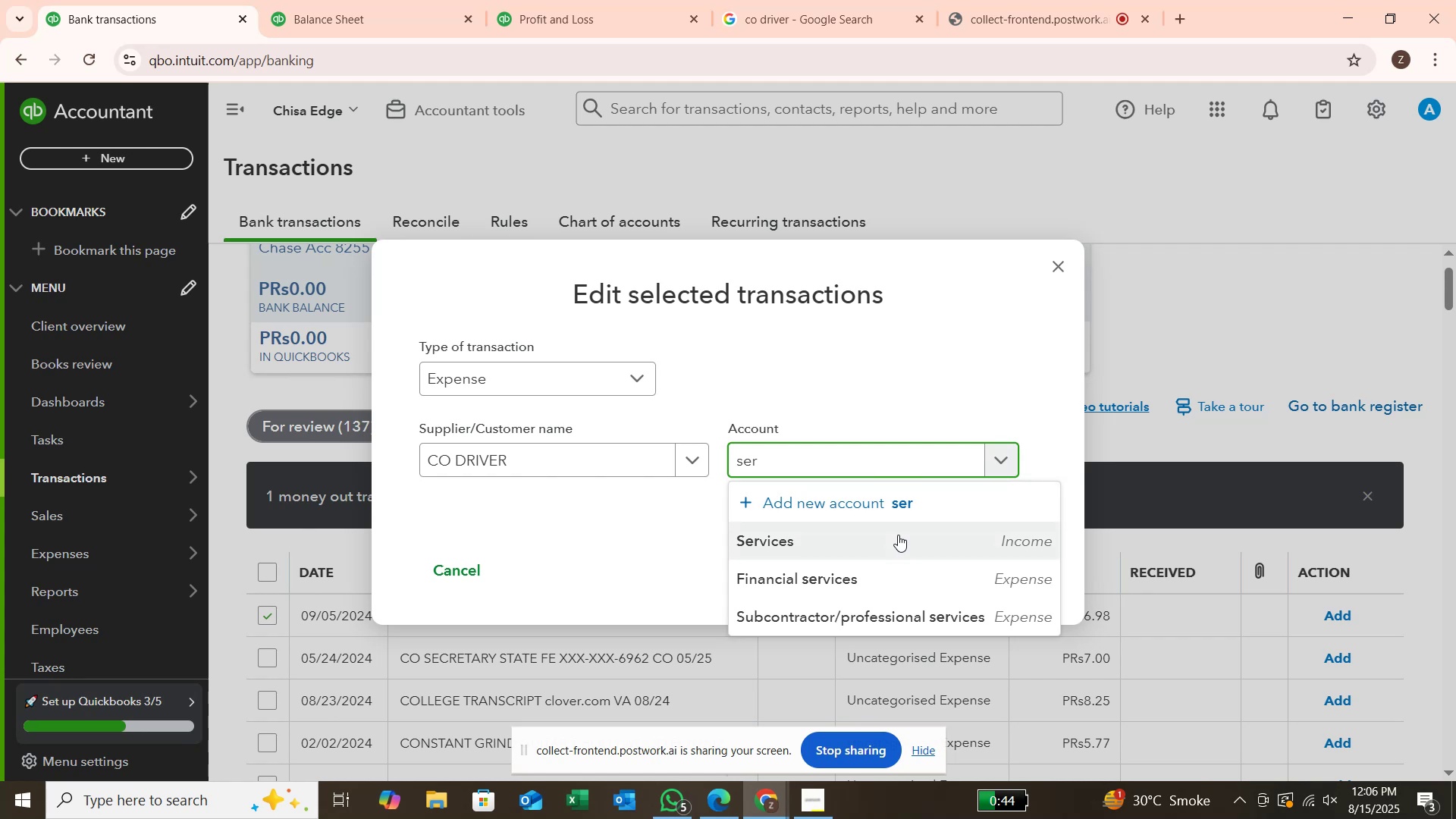 
left_click([893, 542])
 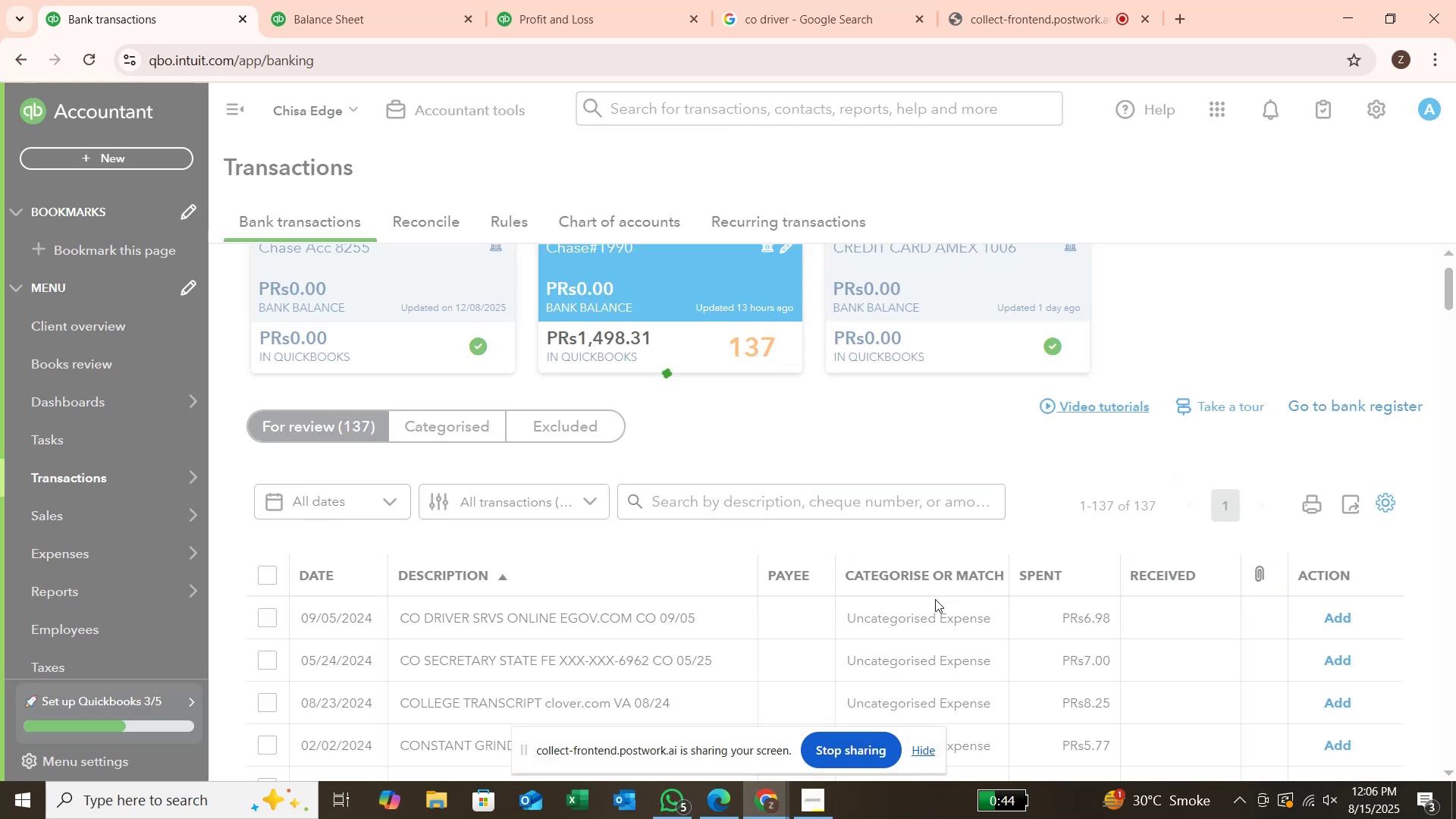 
scroll: coordinate [934, 599], scroll_direction: down, amount: 5.0
 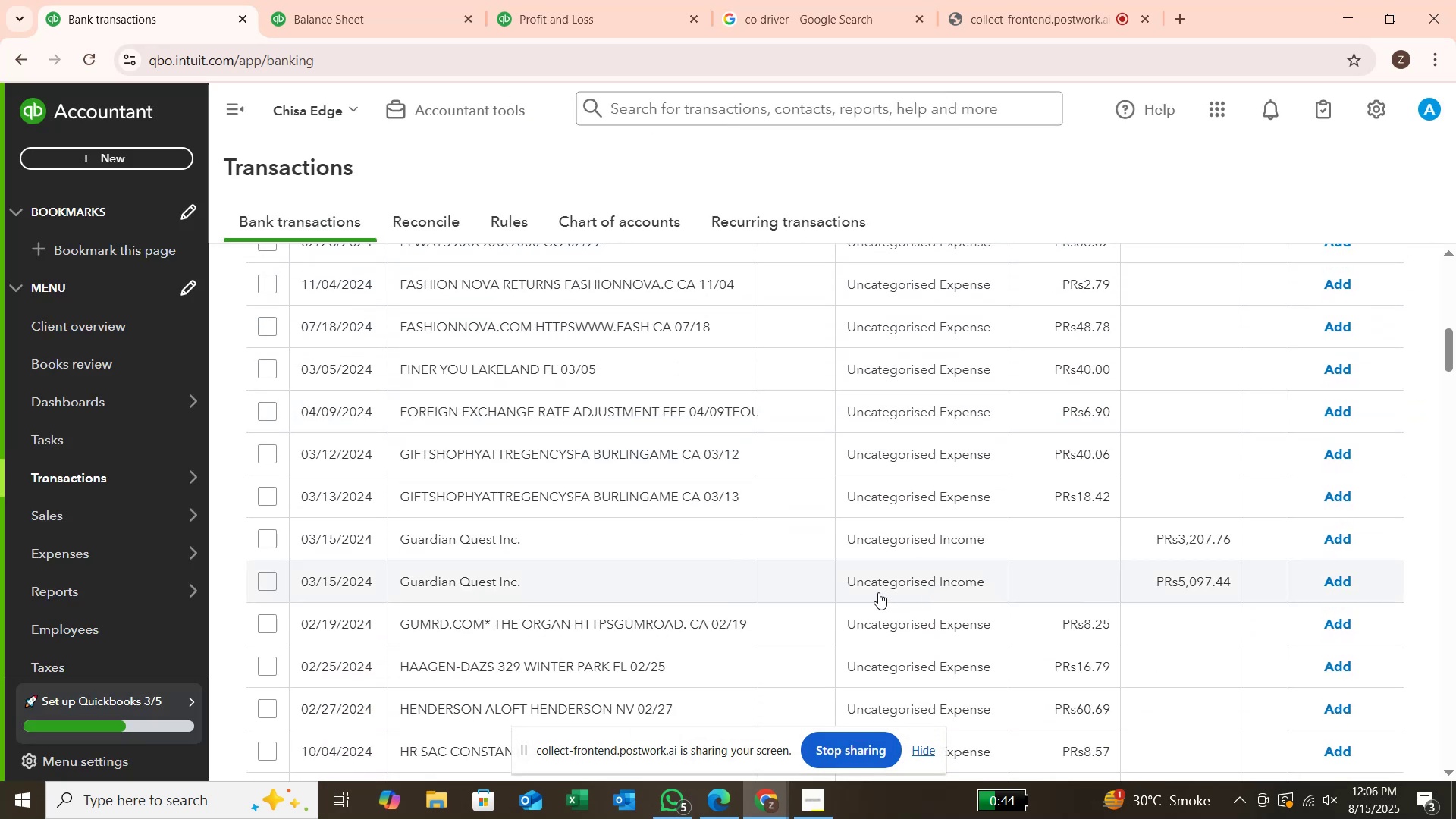 
scroll: coordinate [836, 570], scroll_direction: up, amount: 8.0
 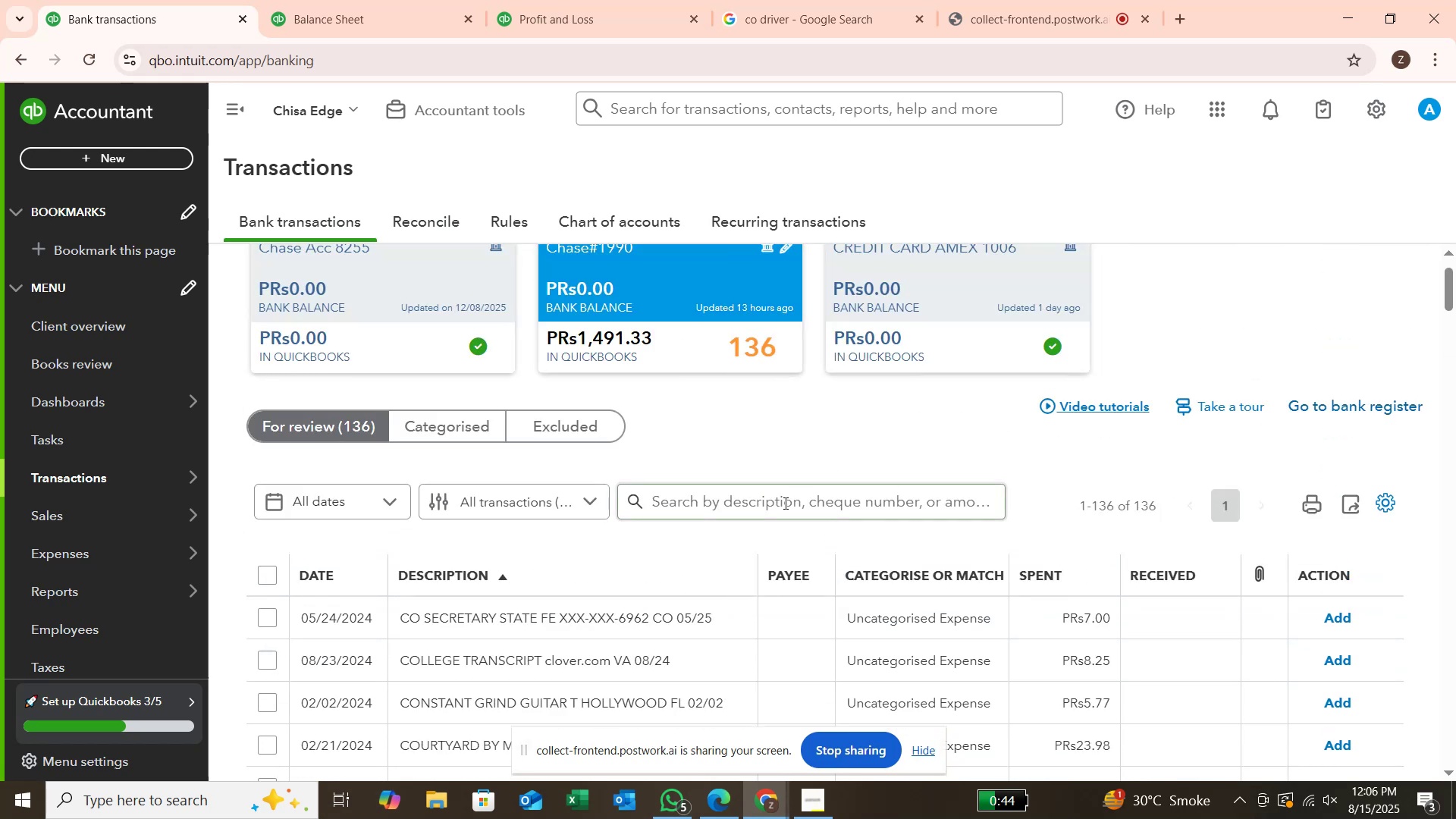 
left_click([784, 503])
 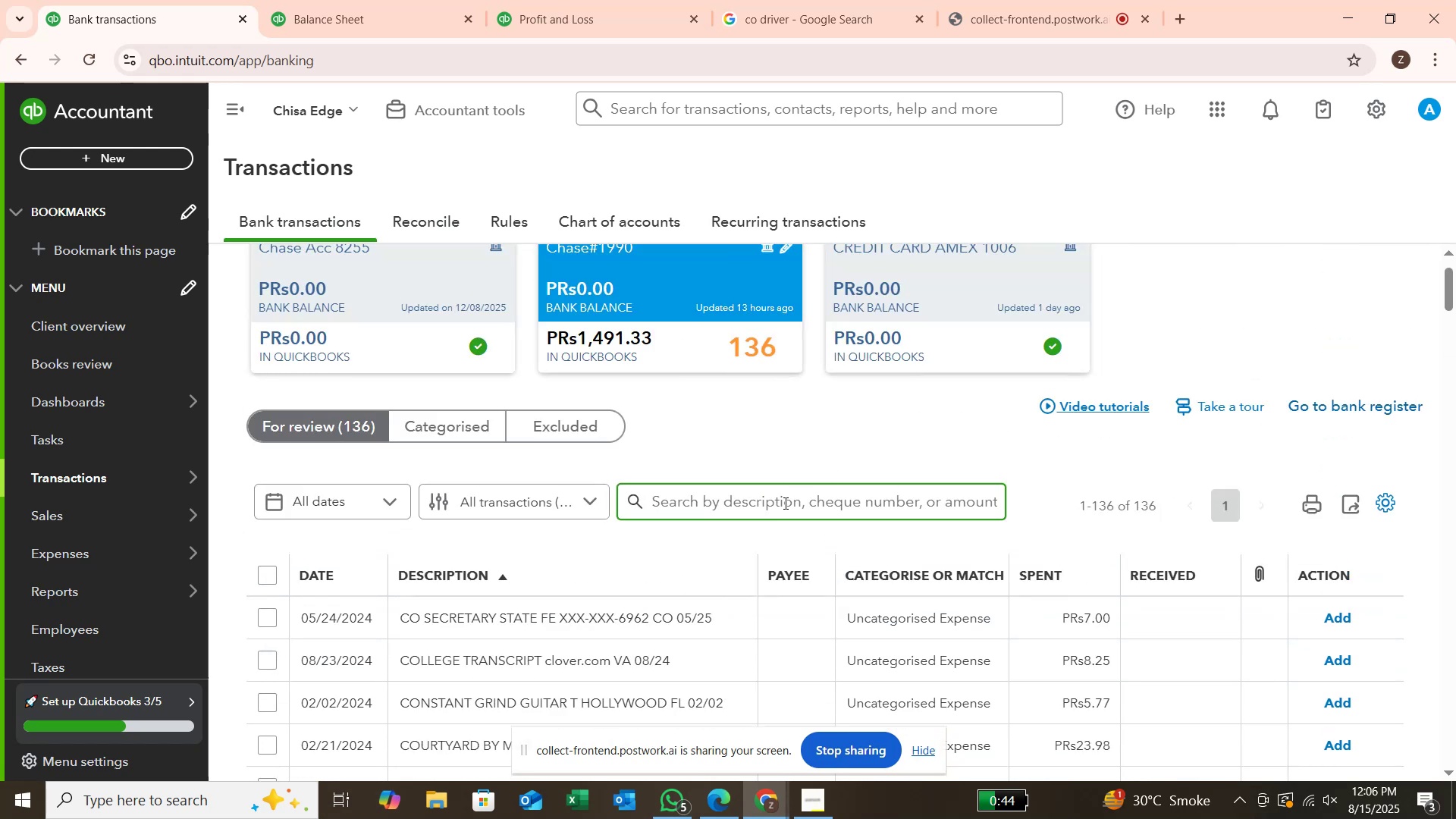 
type(guard)
 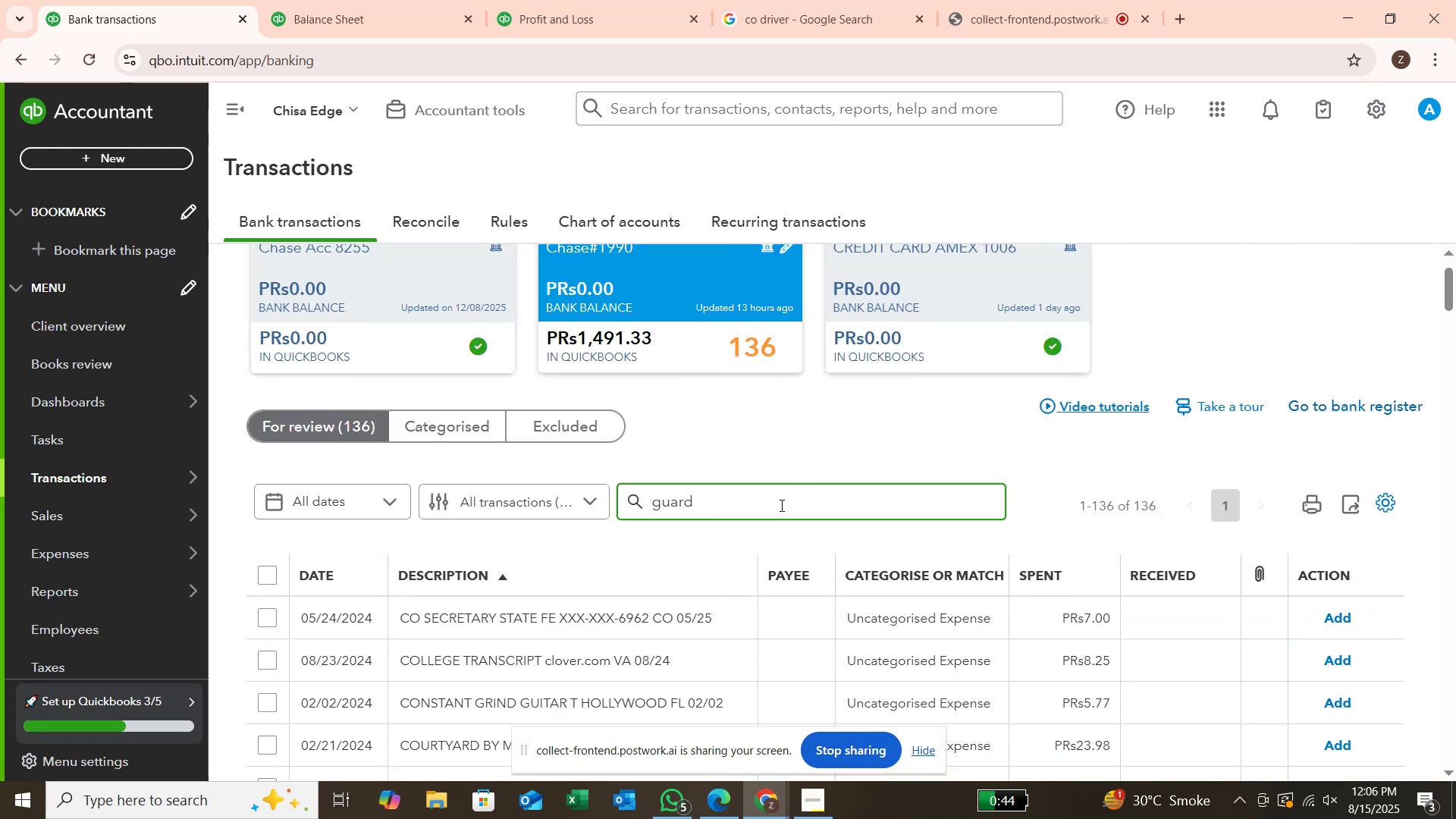 
key(Enter)
 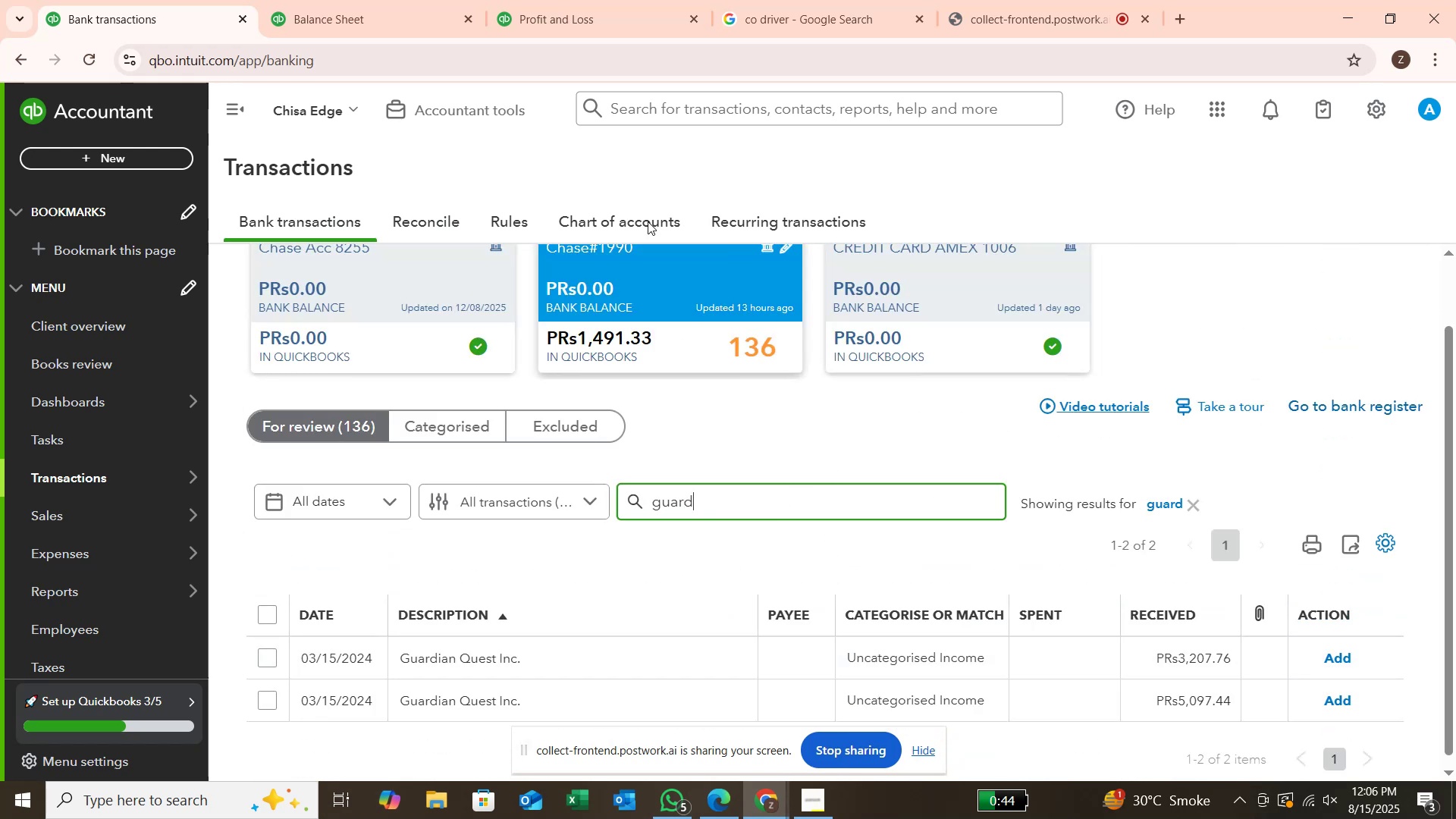 
left_click([736, 17])
 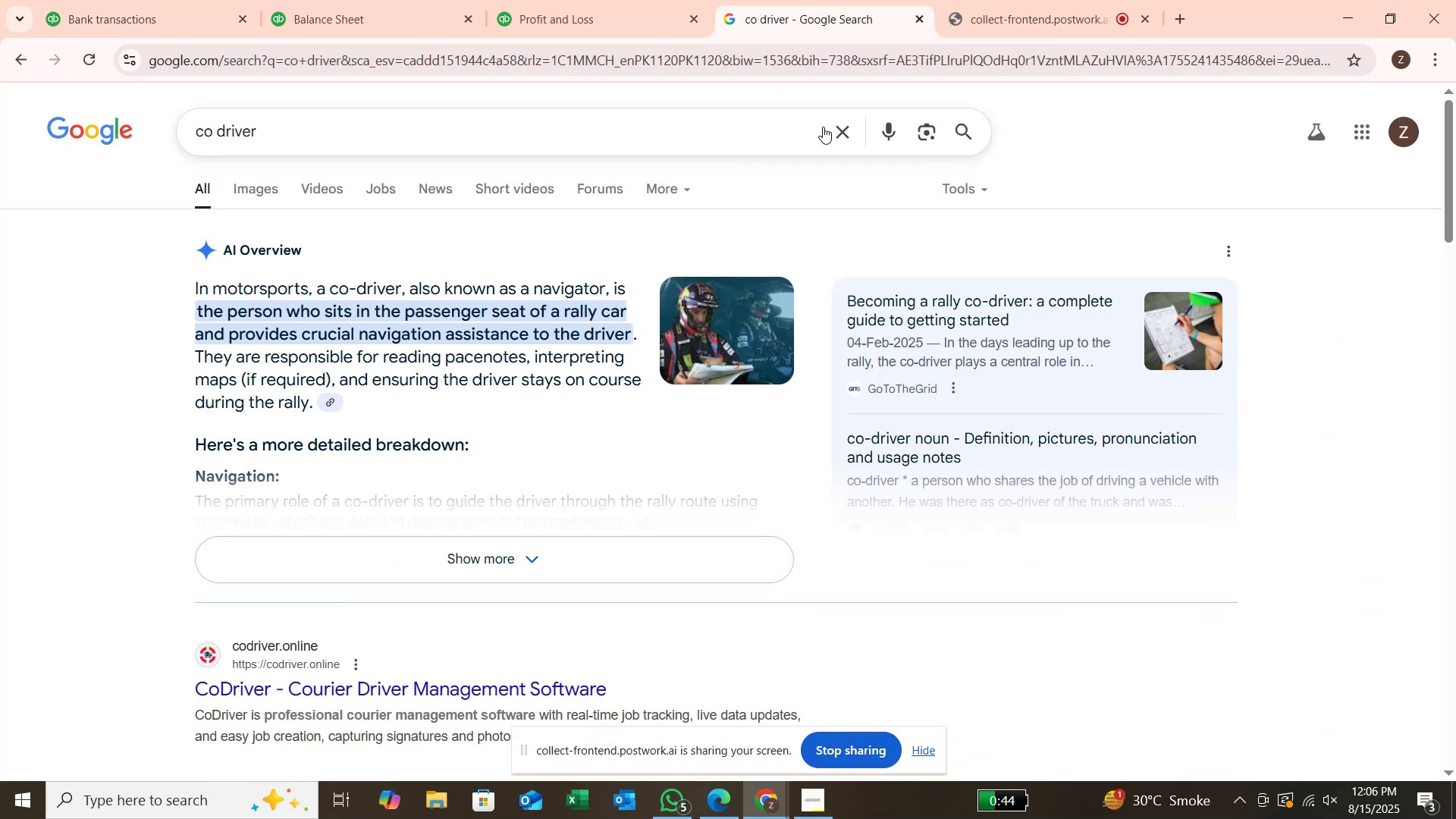 
left_click([830, 129])
 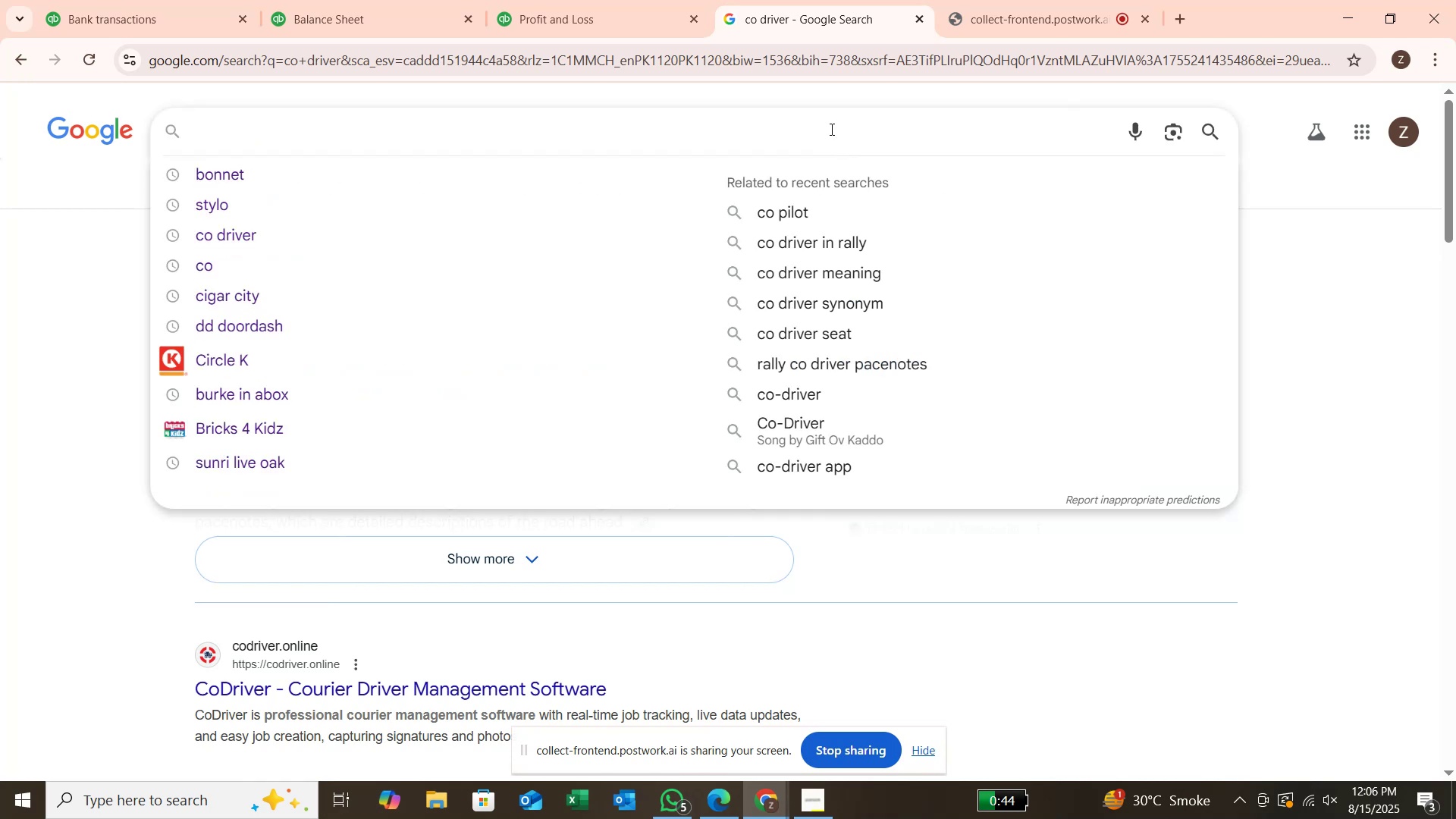 
type(guardian qe)
 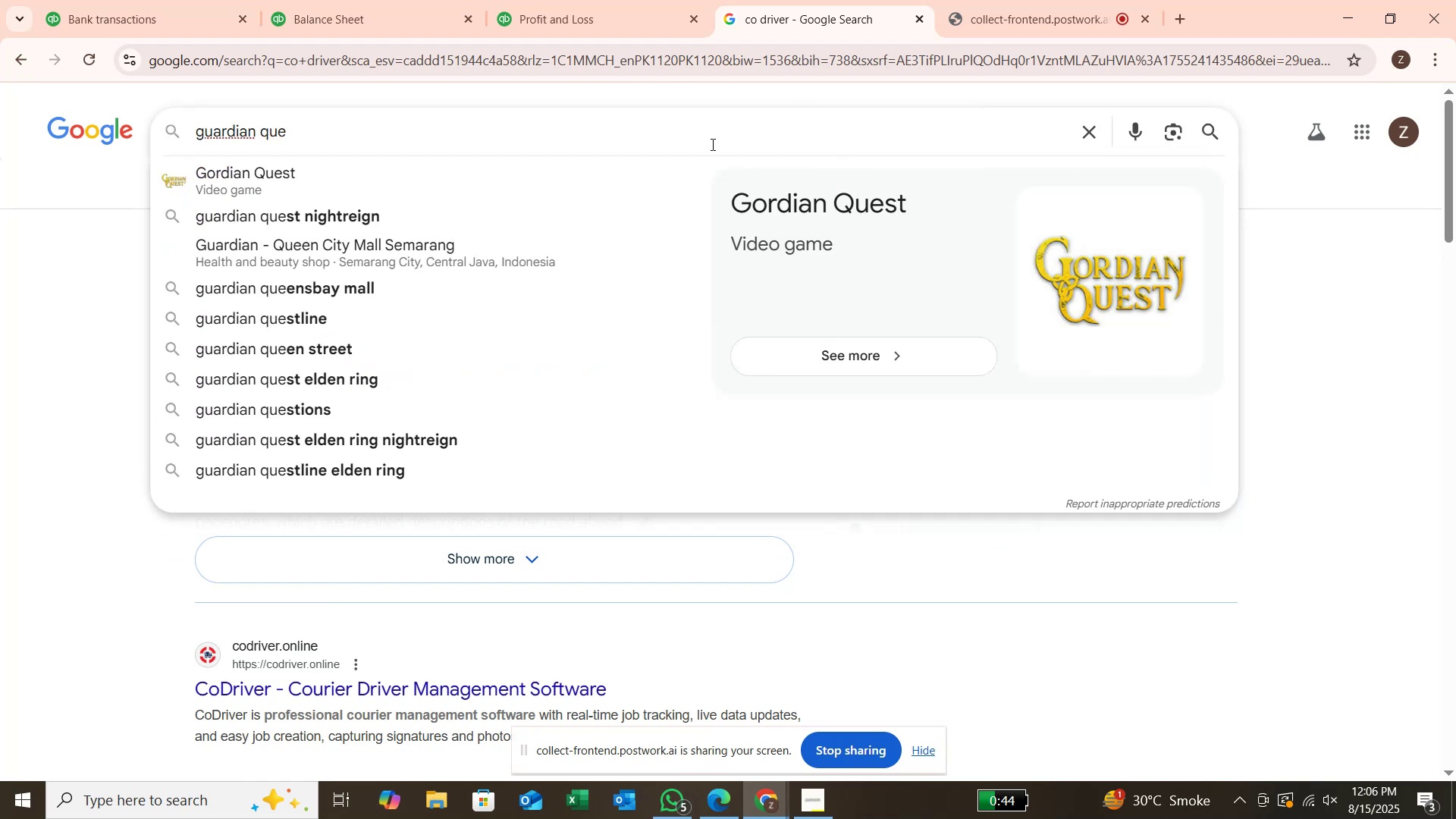 
left_click([675, 168])
 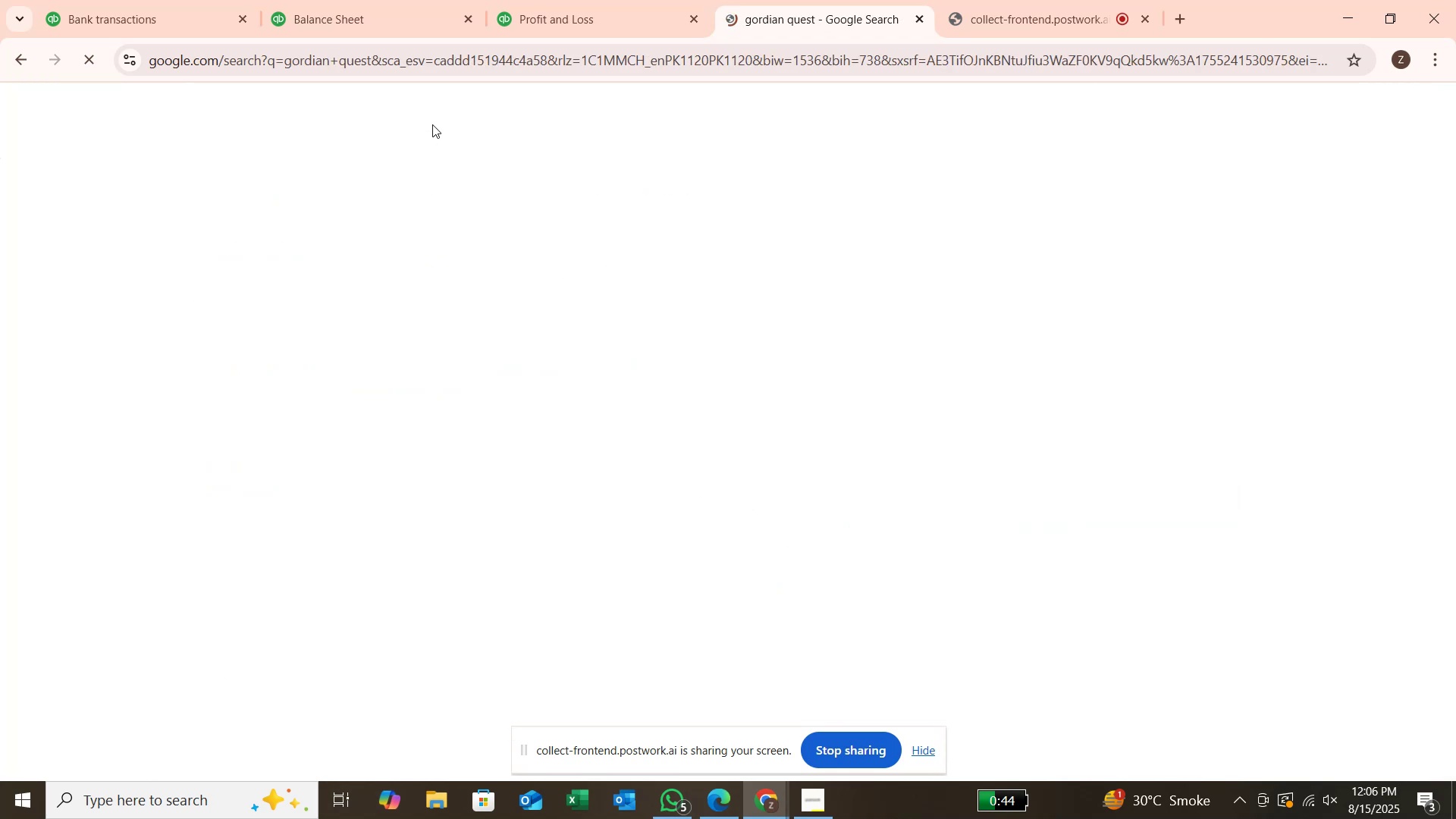 
wait(8.76)
 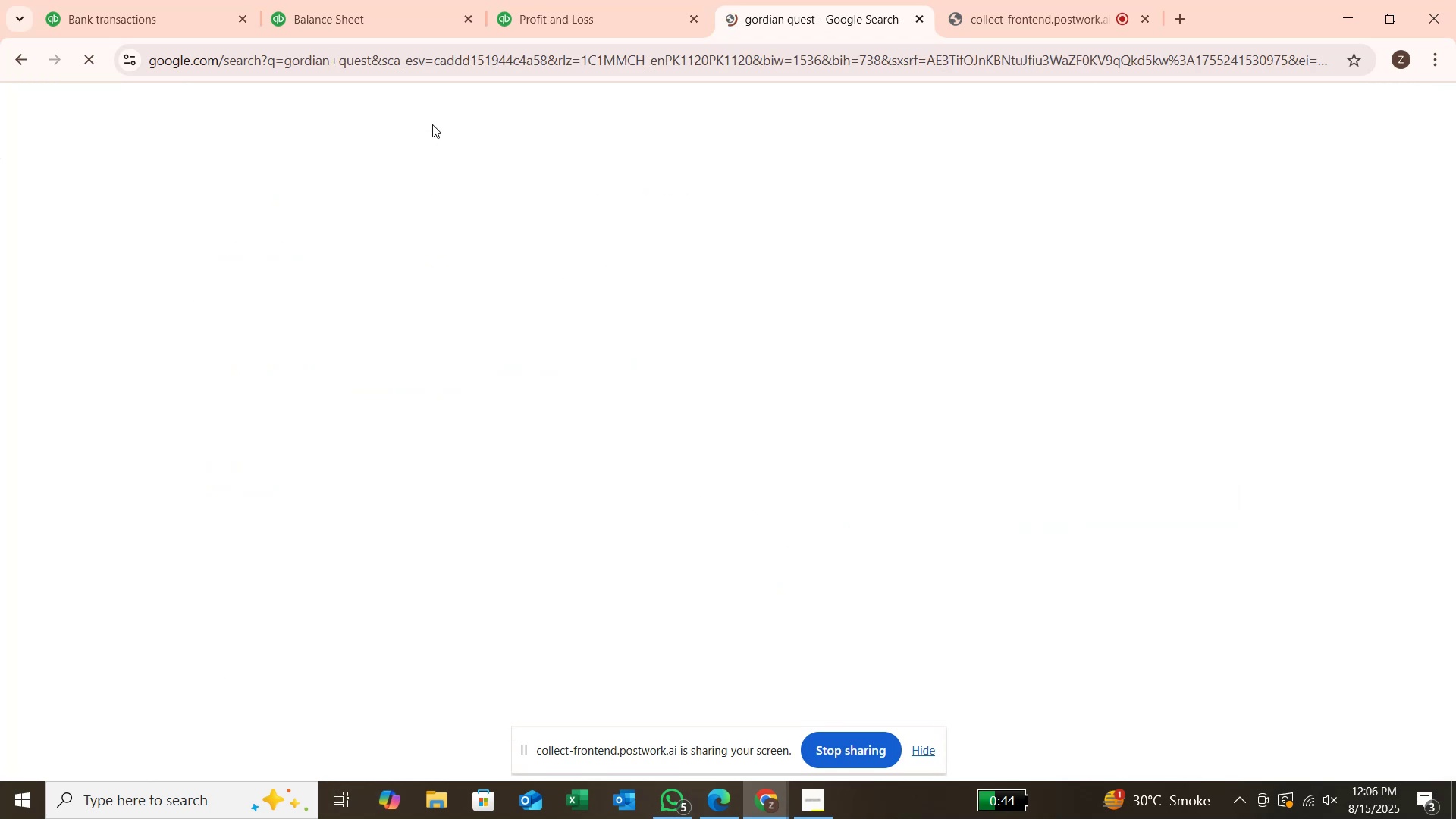 
scroll: coordinate [514, 369], scroll_direction: down, amount: 3.0
 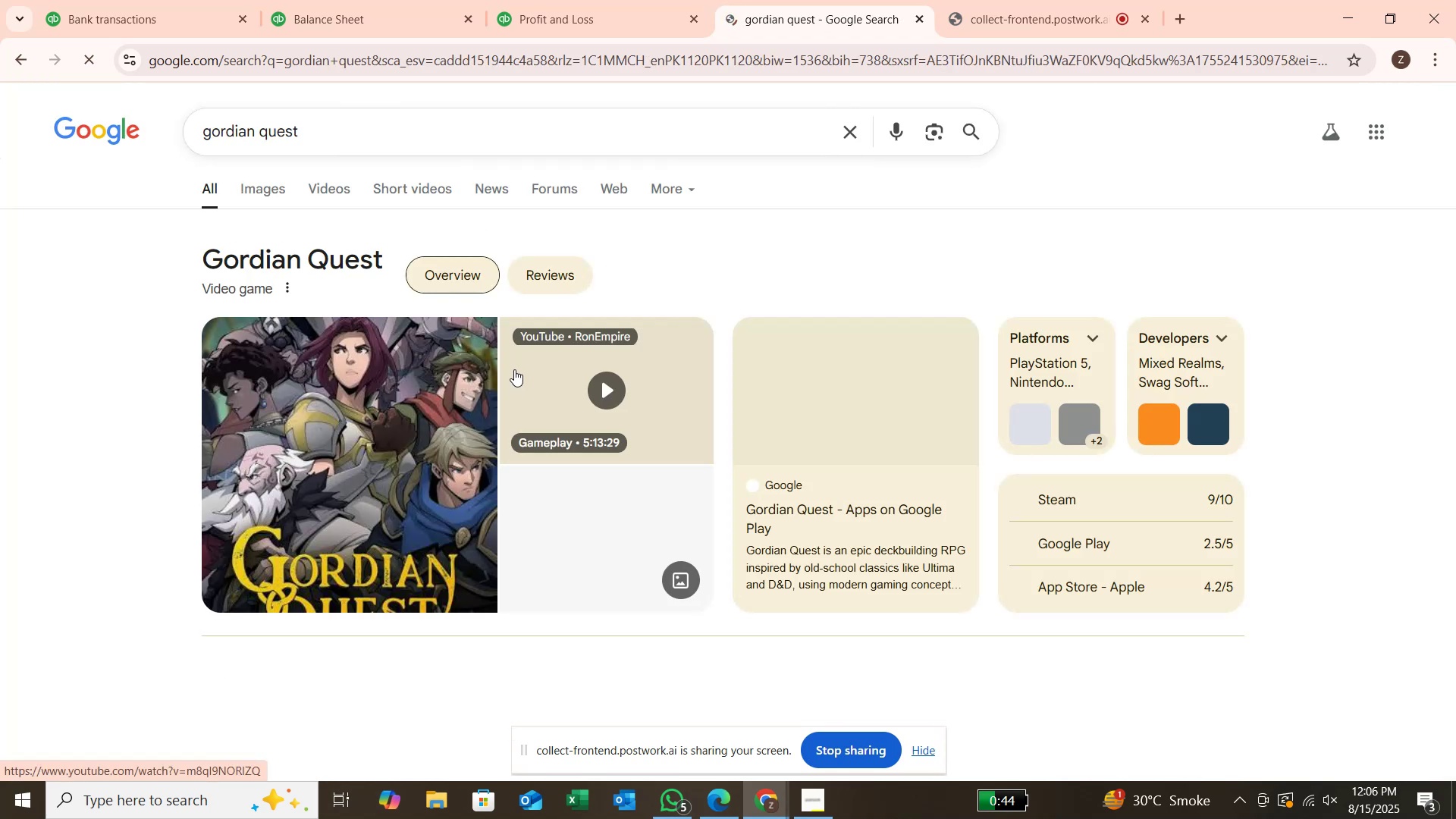 
scroll: coordinate [514, 369], scroll_direction: up, amount: 5.0
 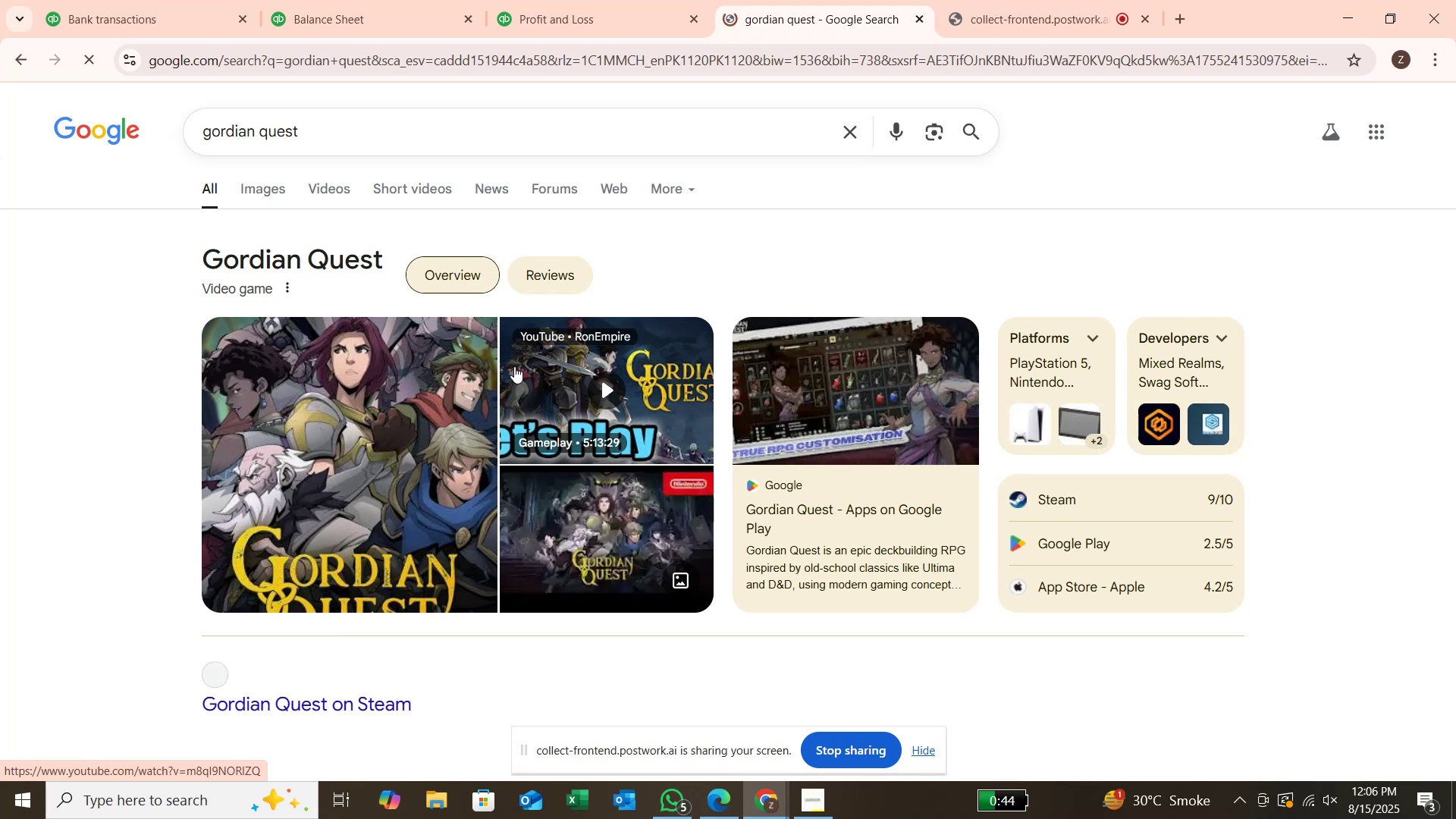 
scroll: coordinate [473, 494], scroll_direction: down, amount: 6.0
 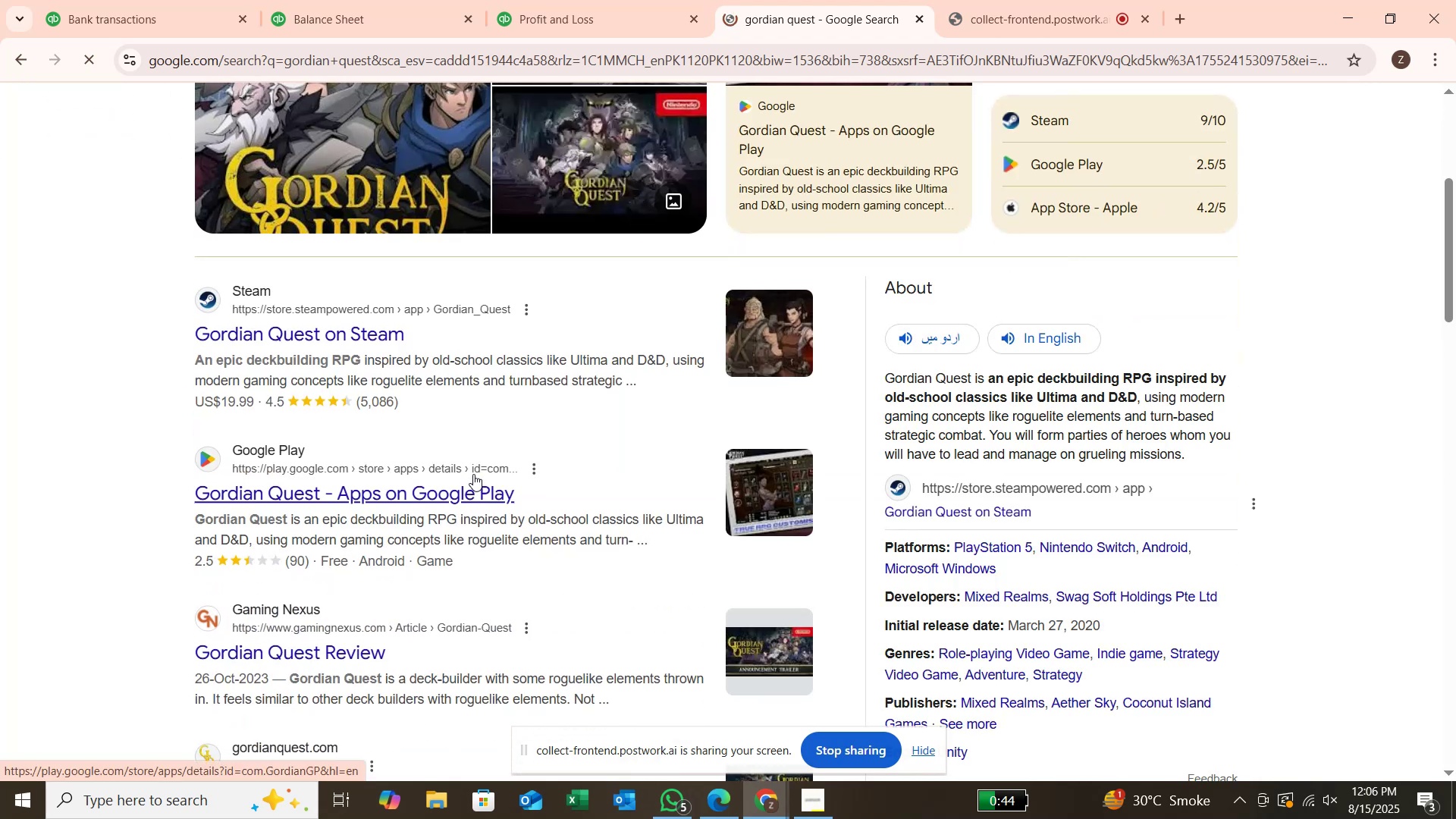 
scroll: coordinate [471, 466], scroll_direction: up, amount: 3.0
 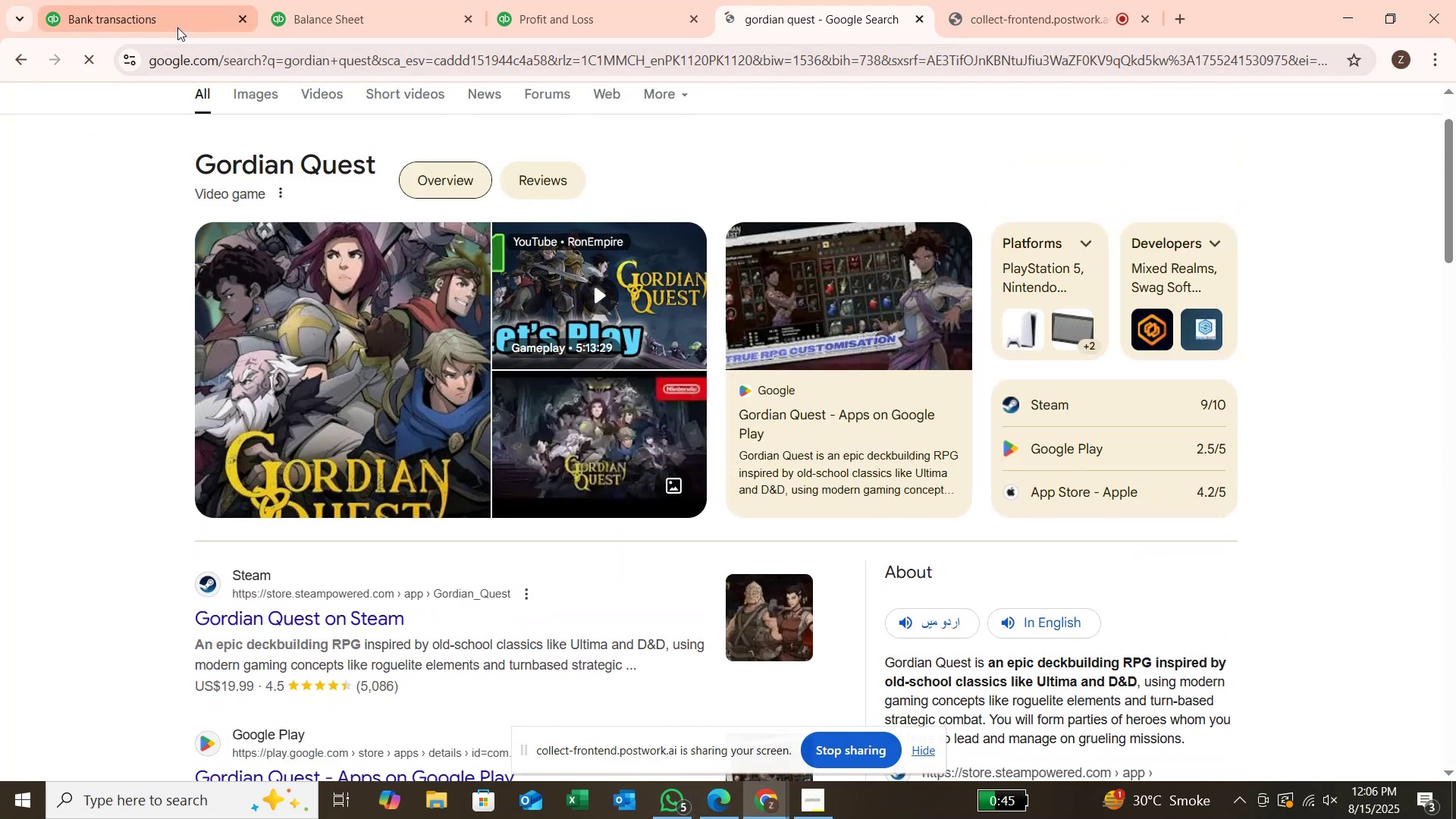 
left_click([177, 24])
 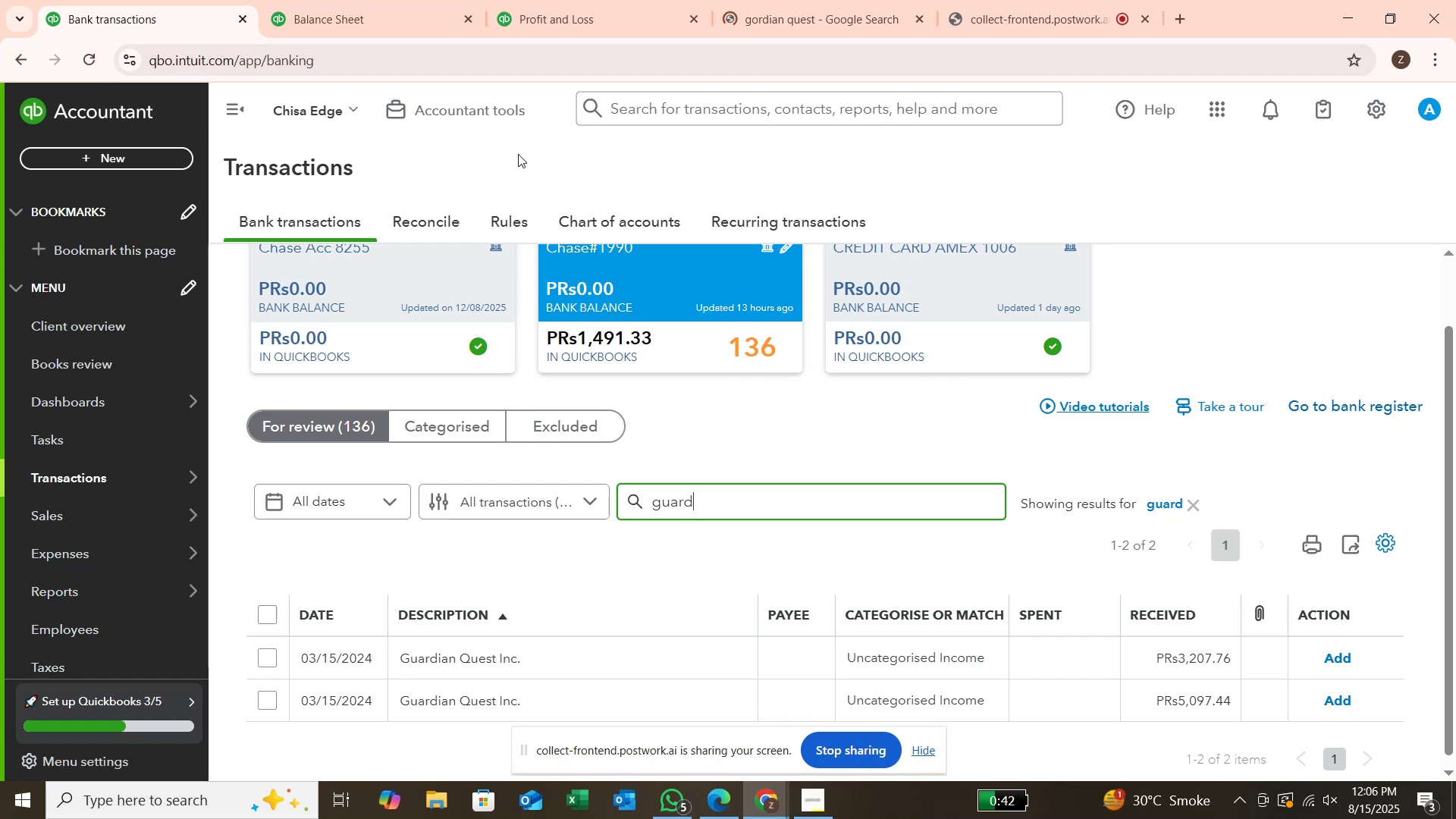 
wait(7.43)
 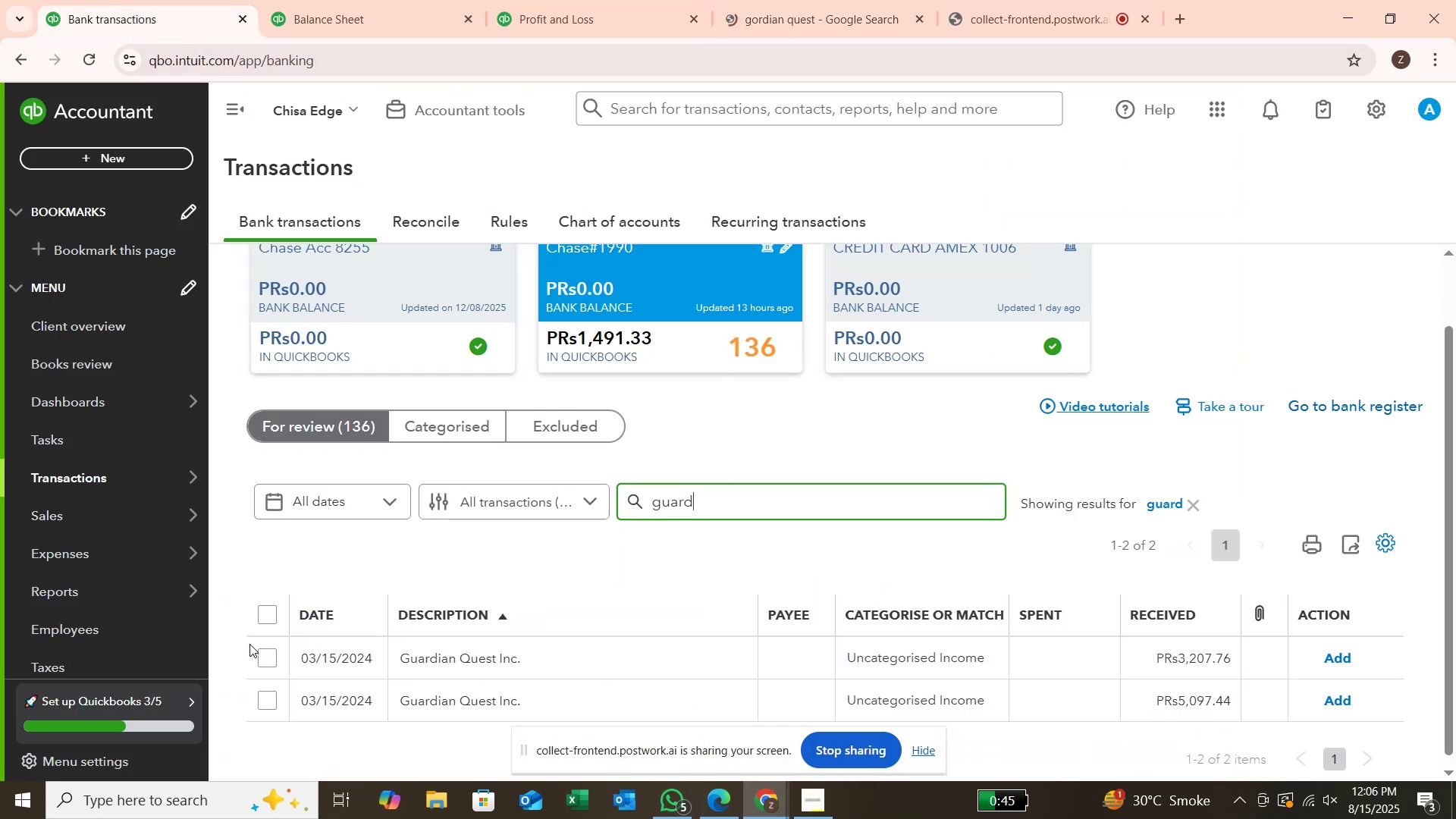 
left_click([818, 0])
 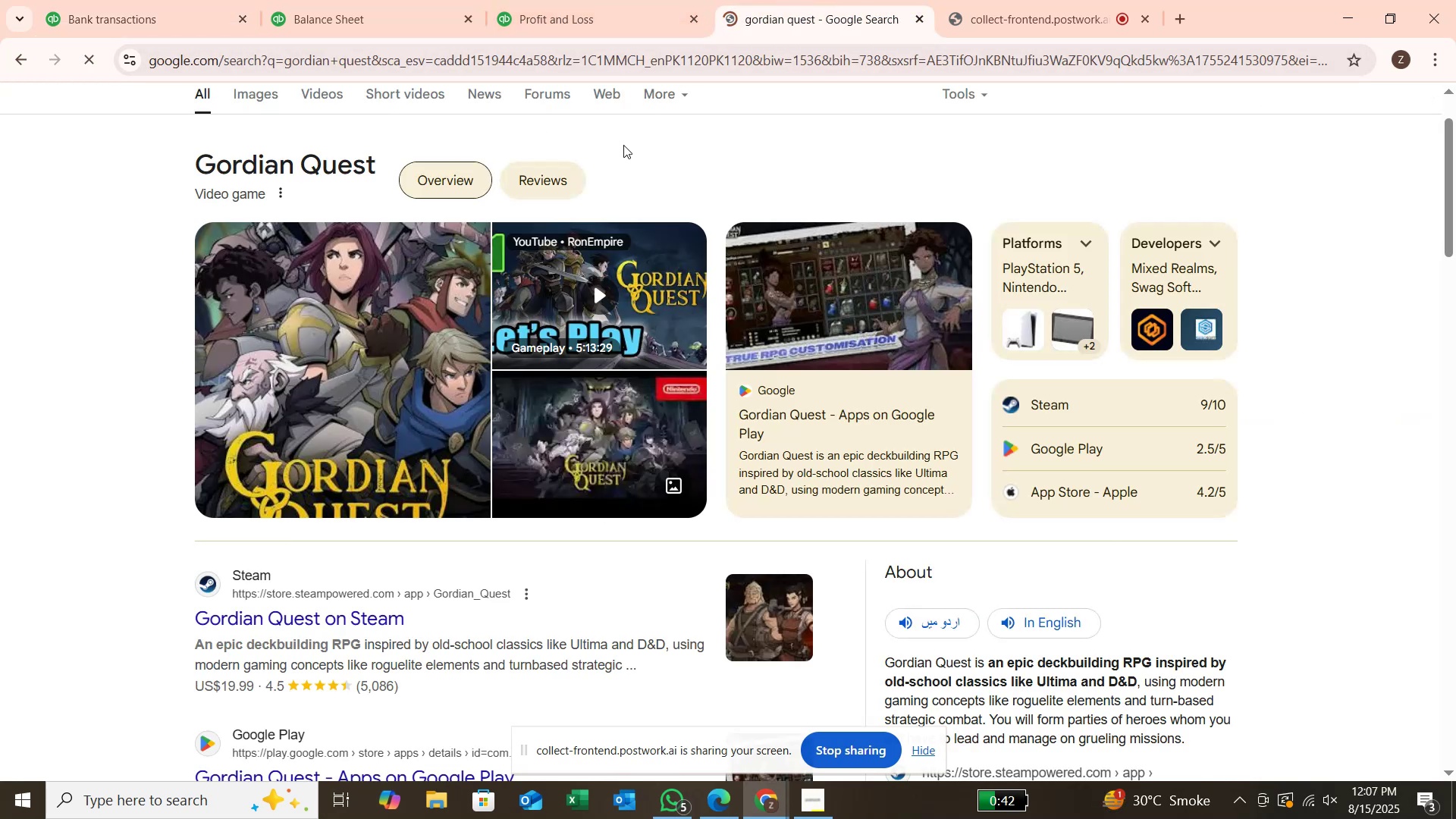 
scroll: coordinate [620, 153], scroll_direction: up, amount: 3.0
 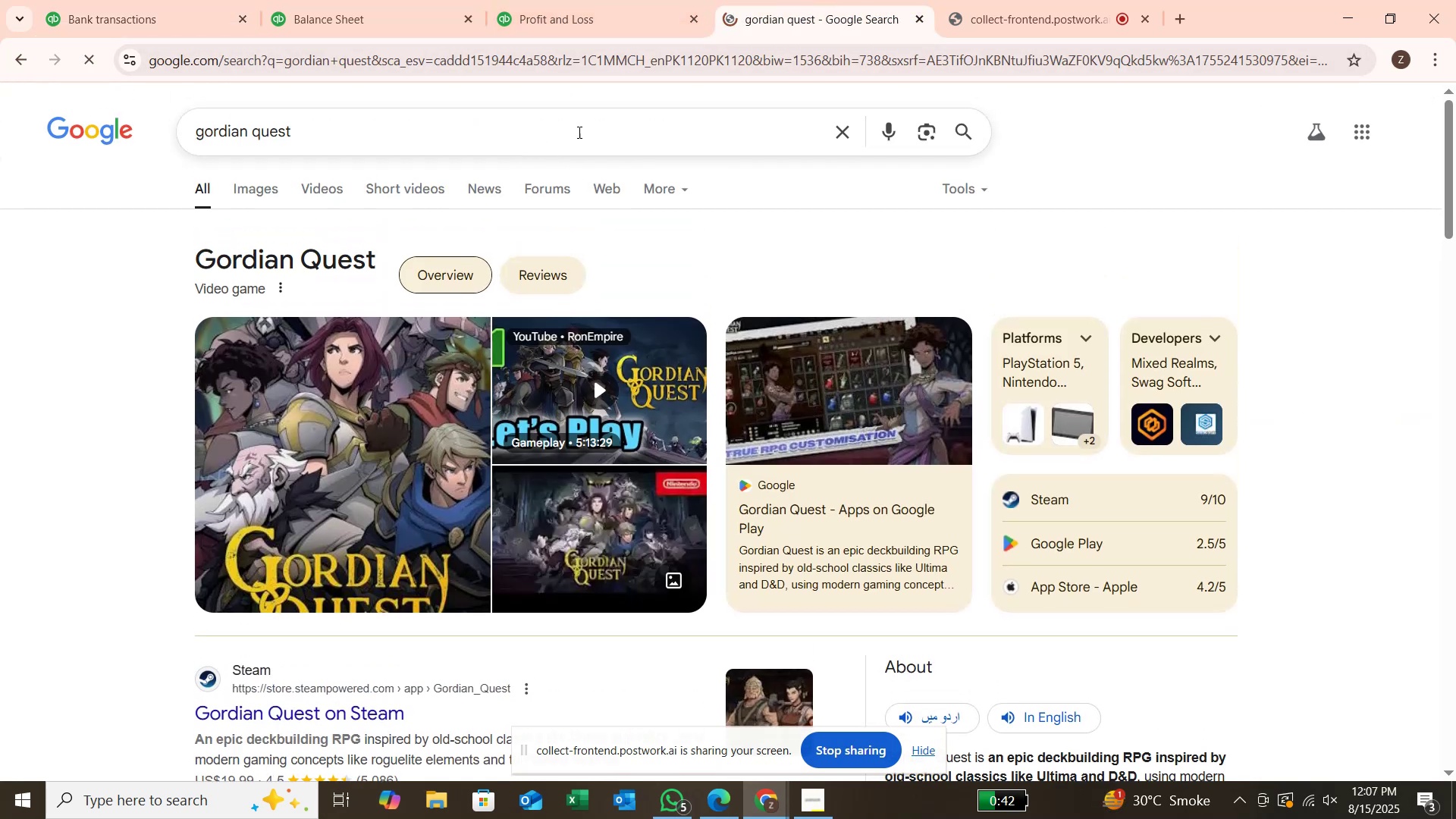 
left_click([573, 123])
 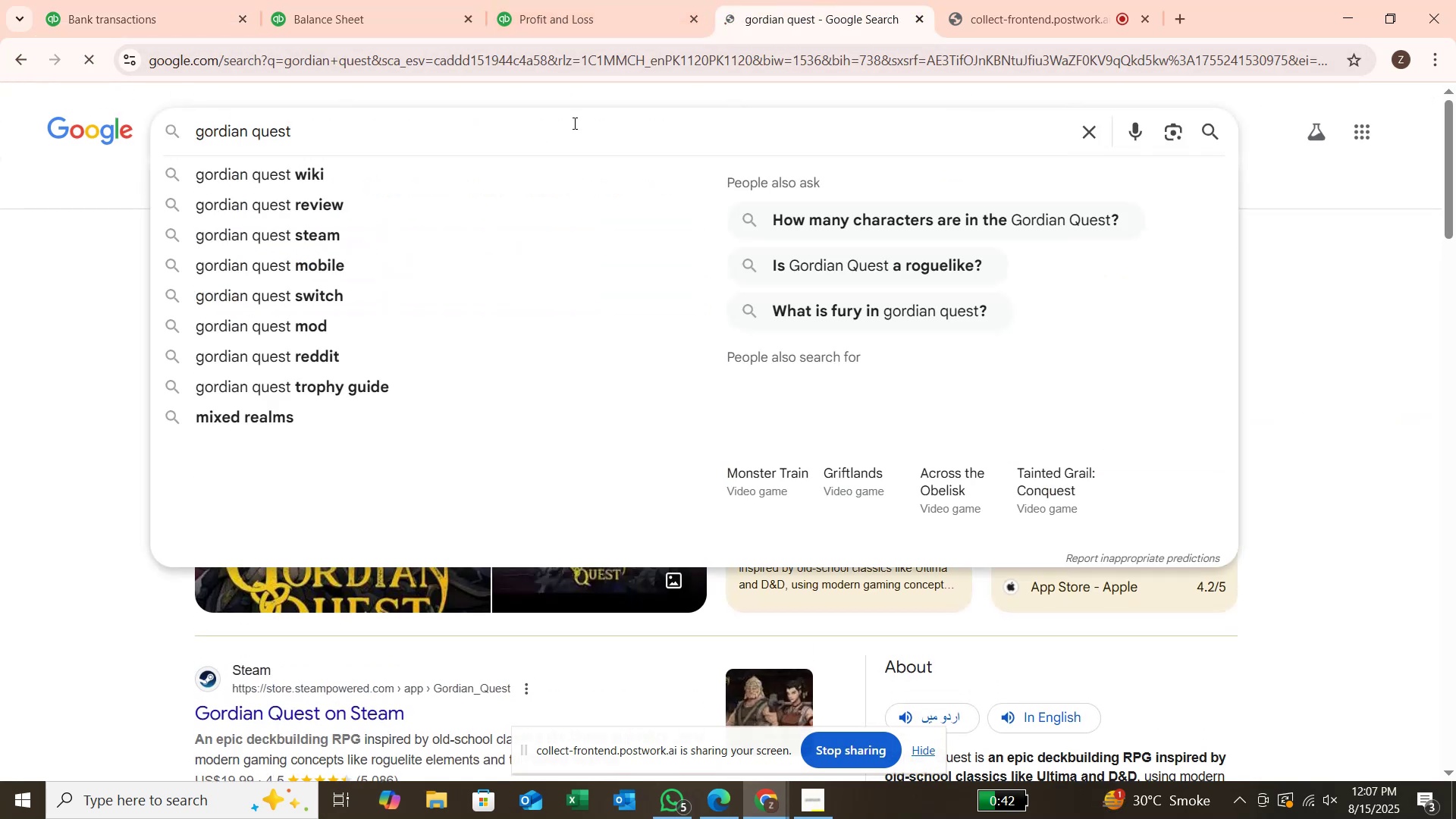 
type( is)
 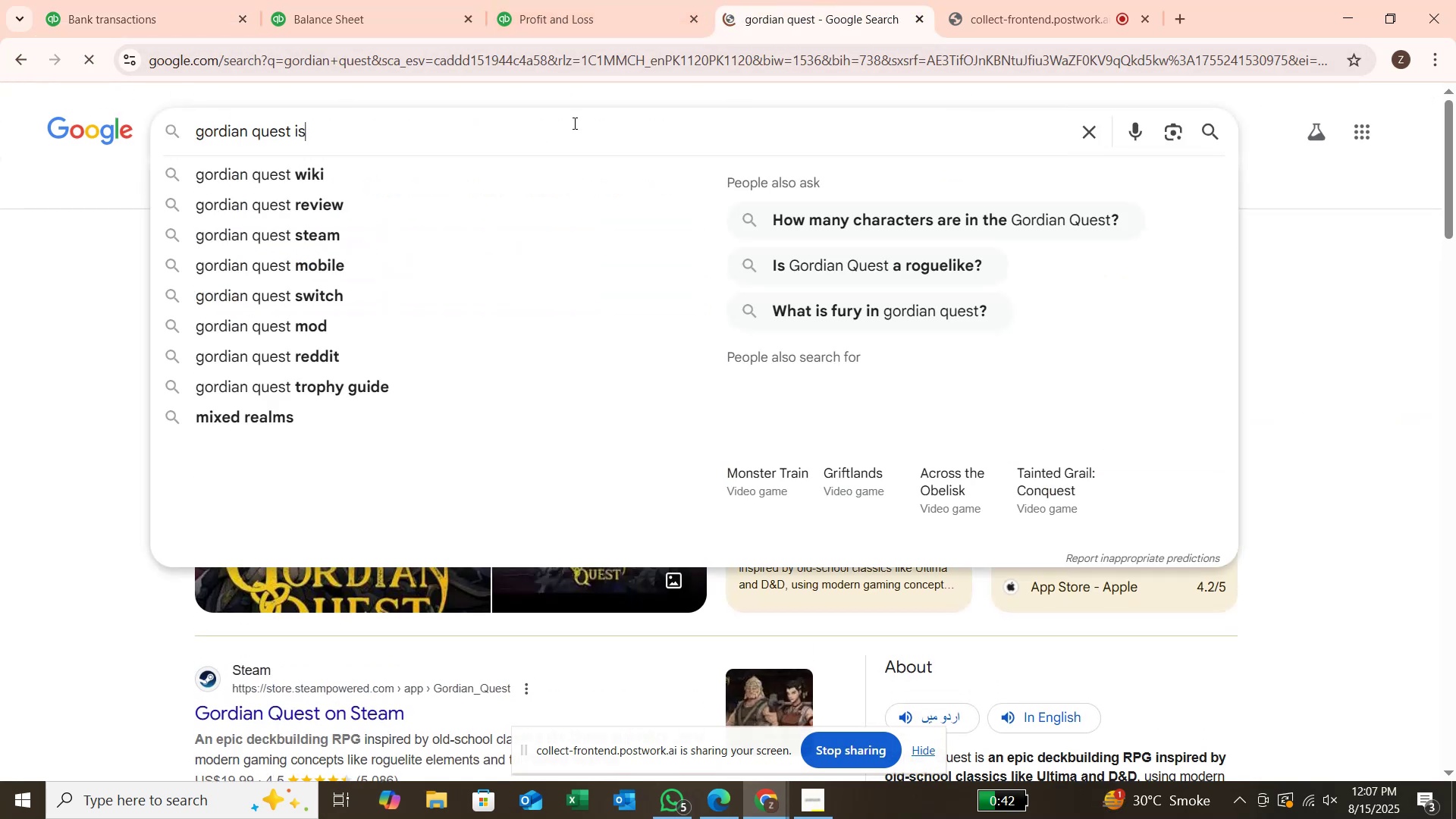 
key(Enter)
 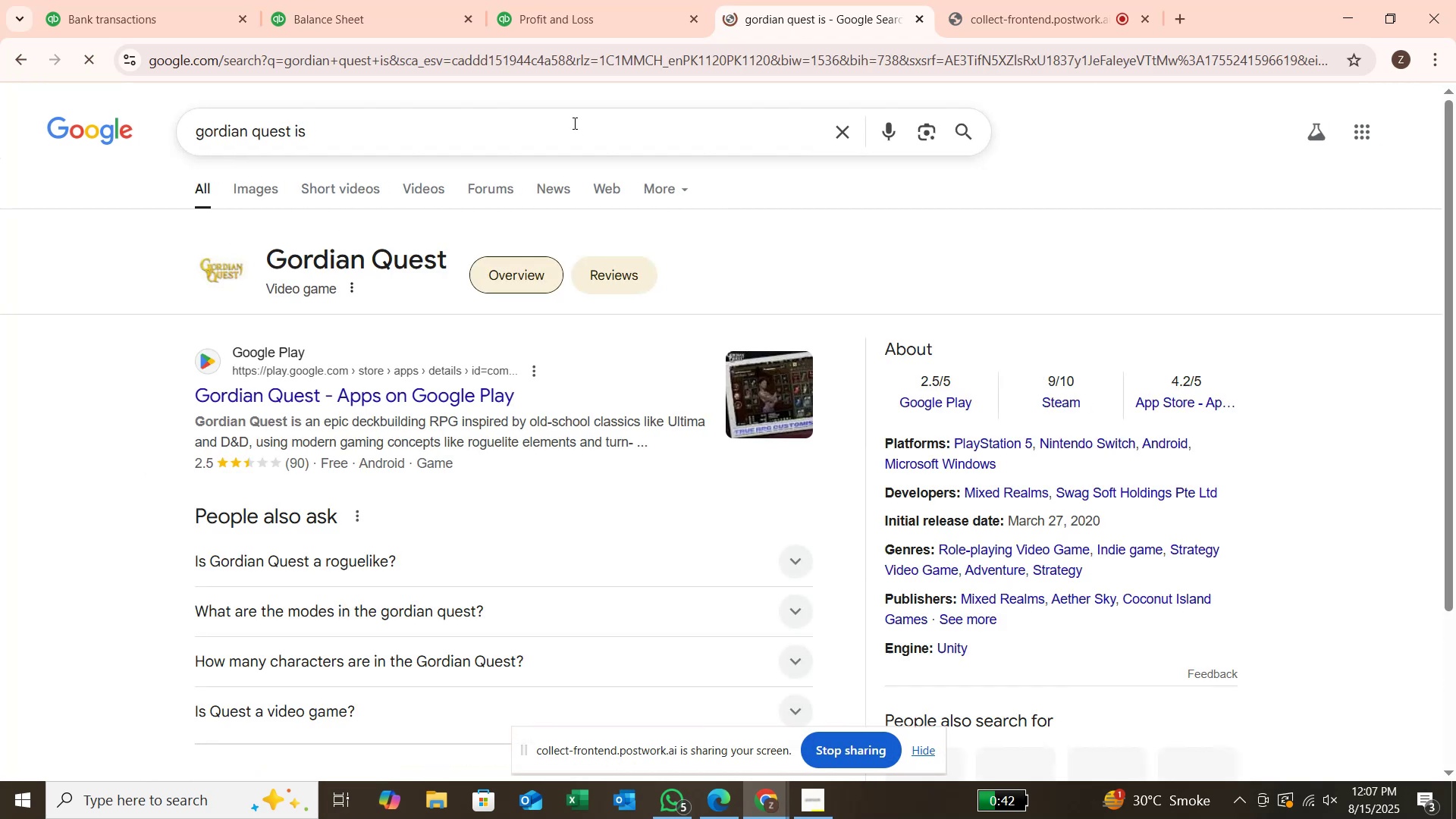 
wait(13.02)
 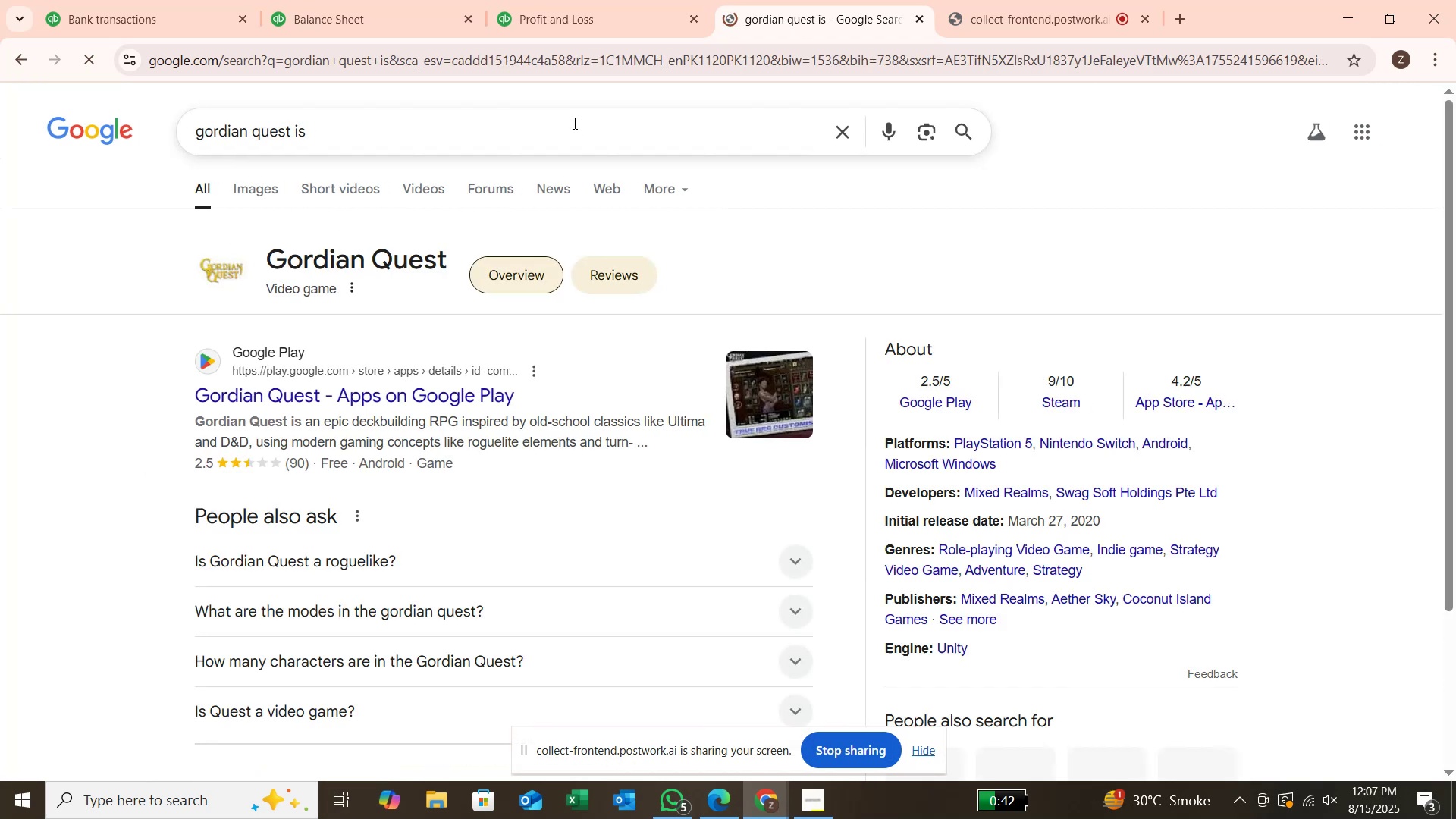 
left_click([310, 130])
 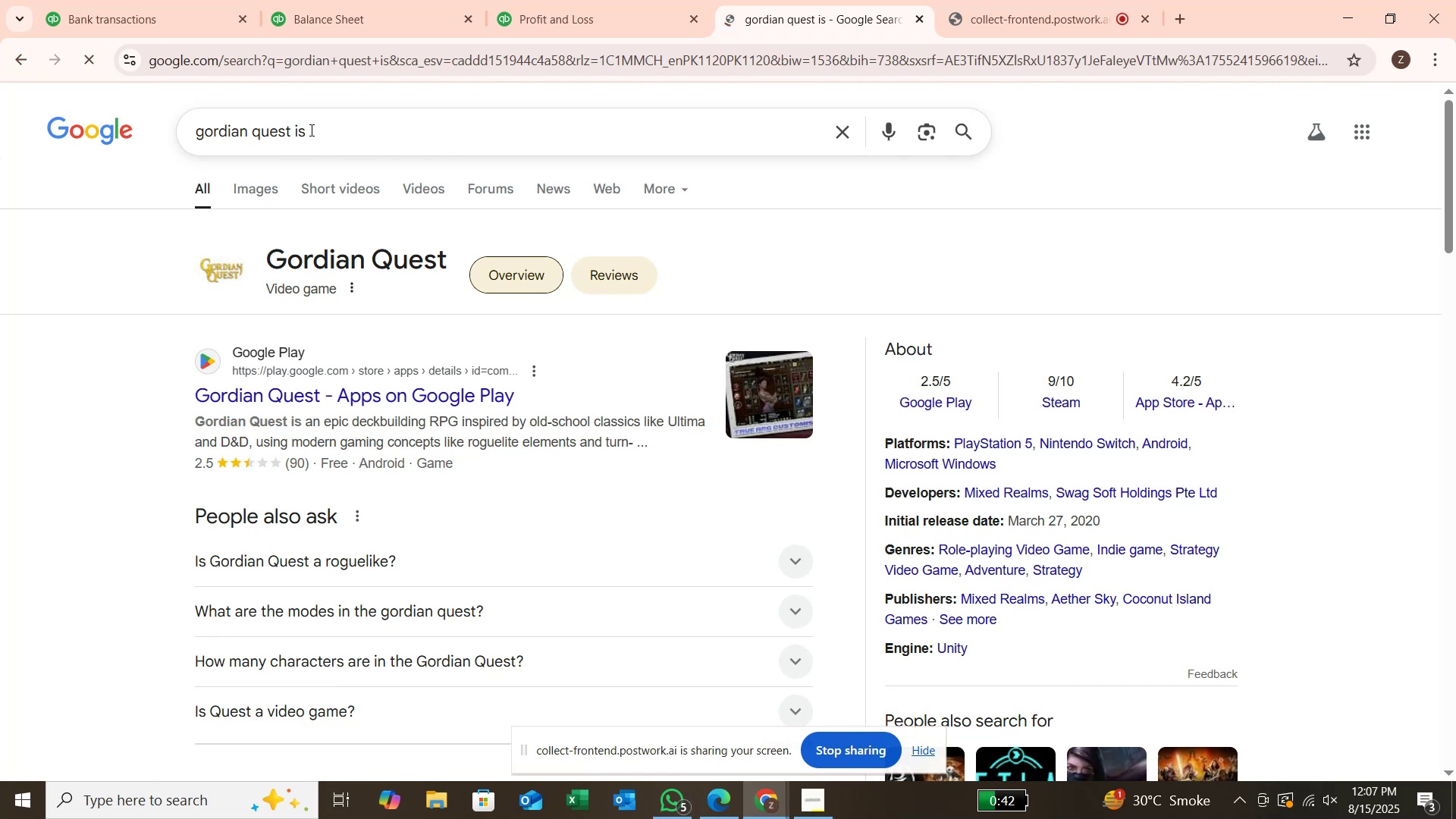 
key(Backspace)
 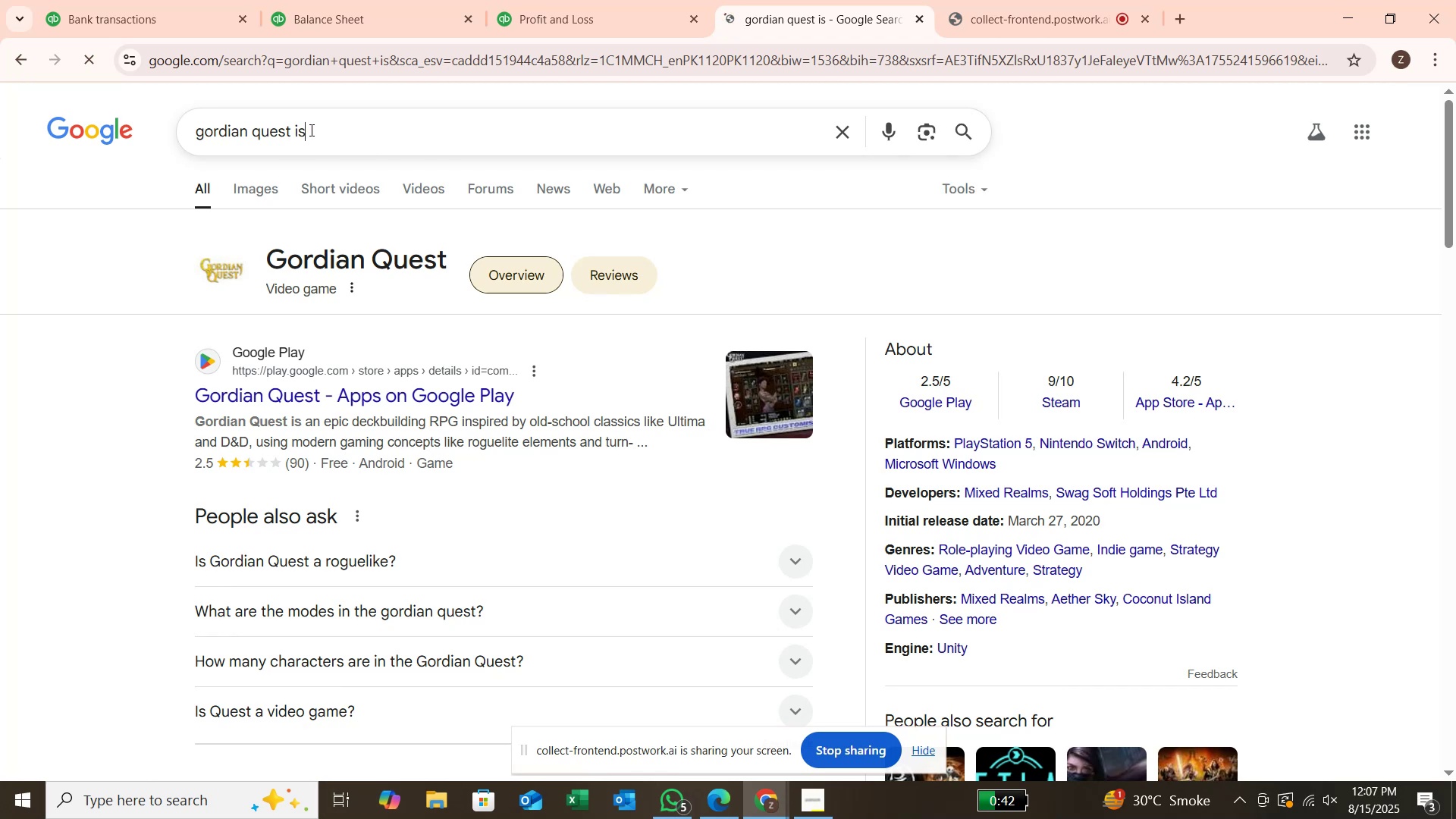 
key(Backspace)
 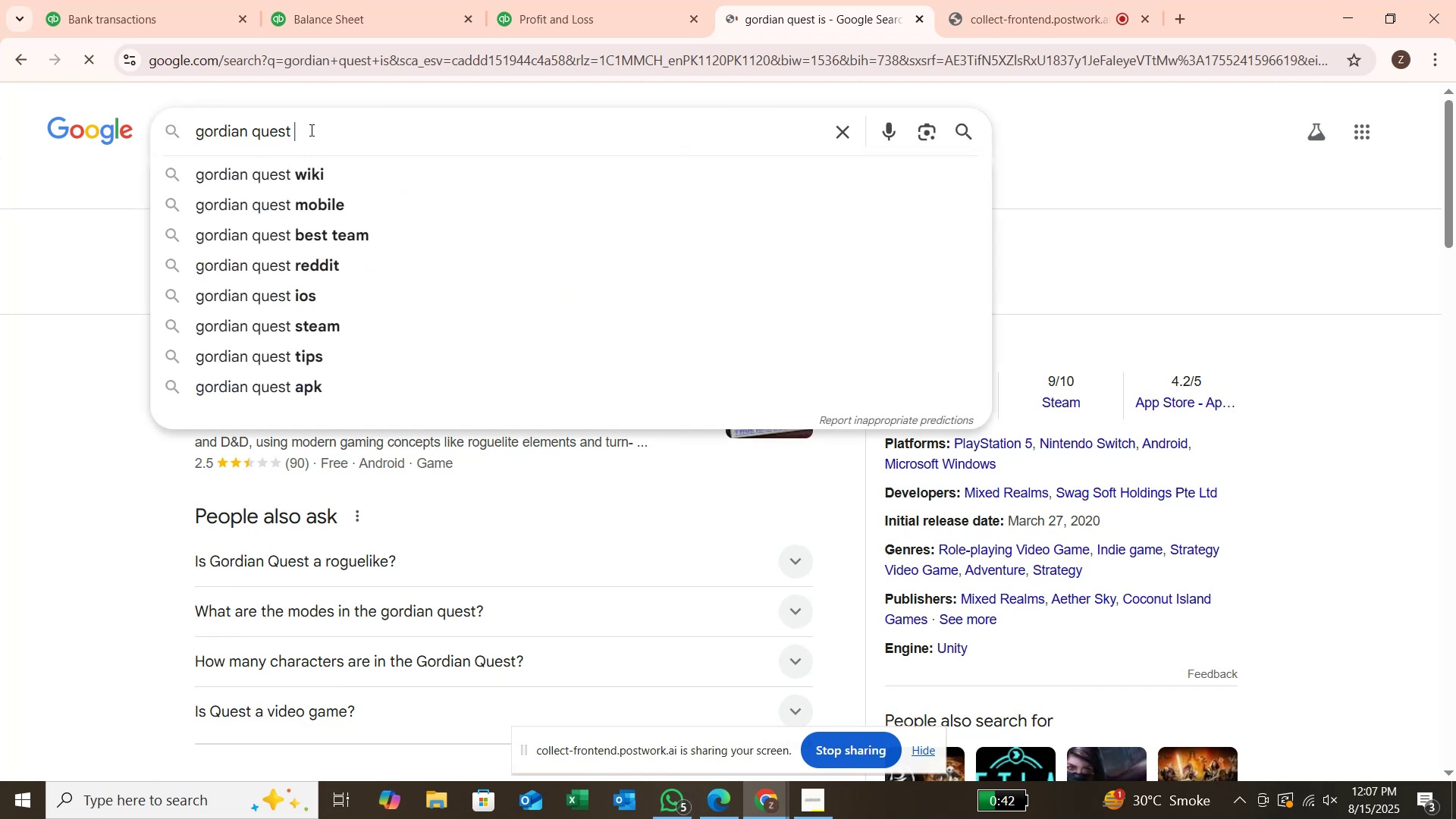 
key(ArrowLeft)
 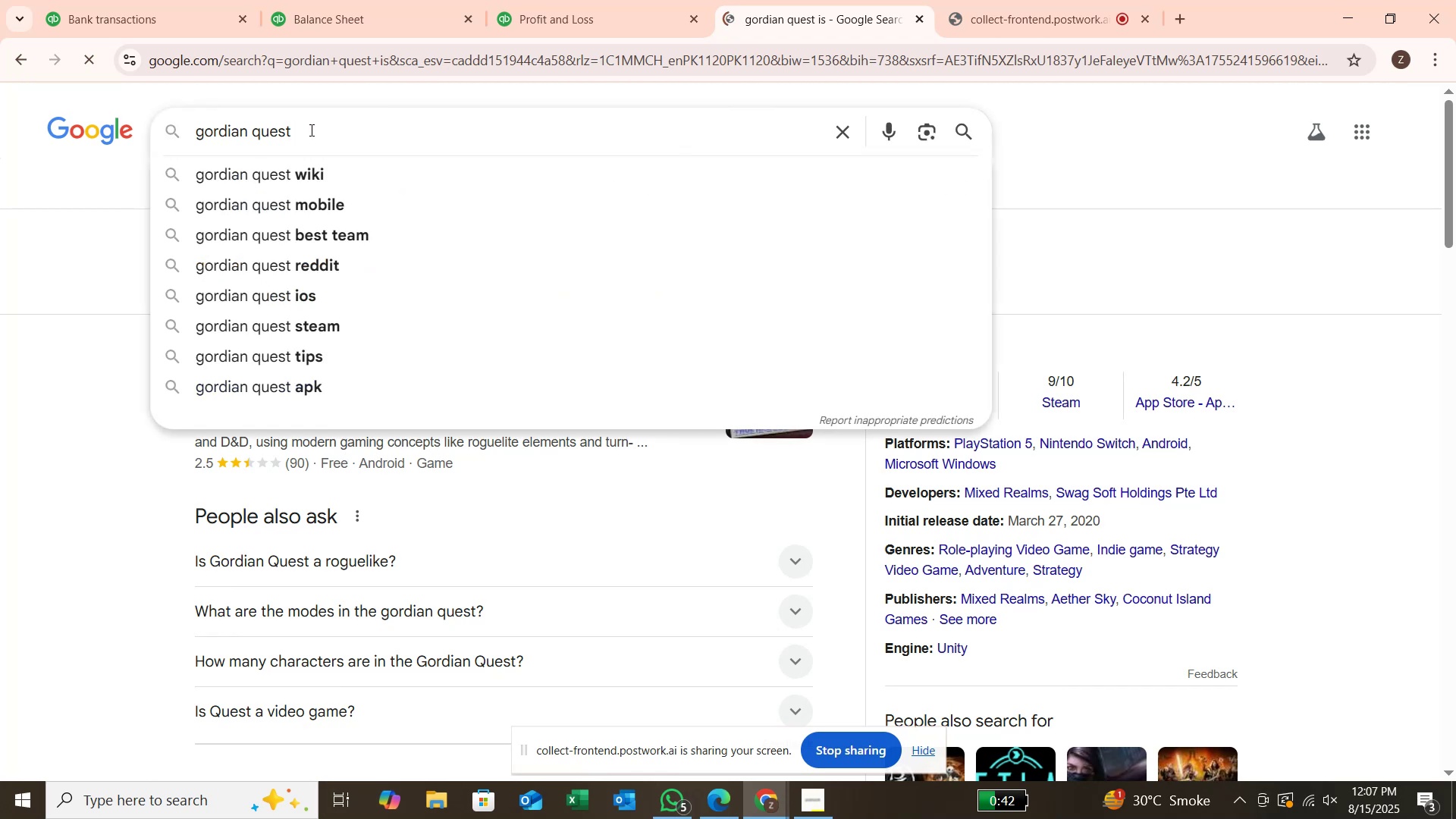 
key(ArrowLeft)
 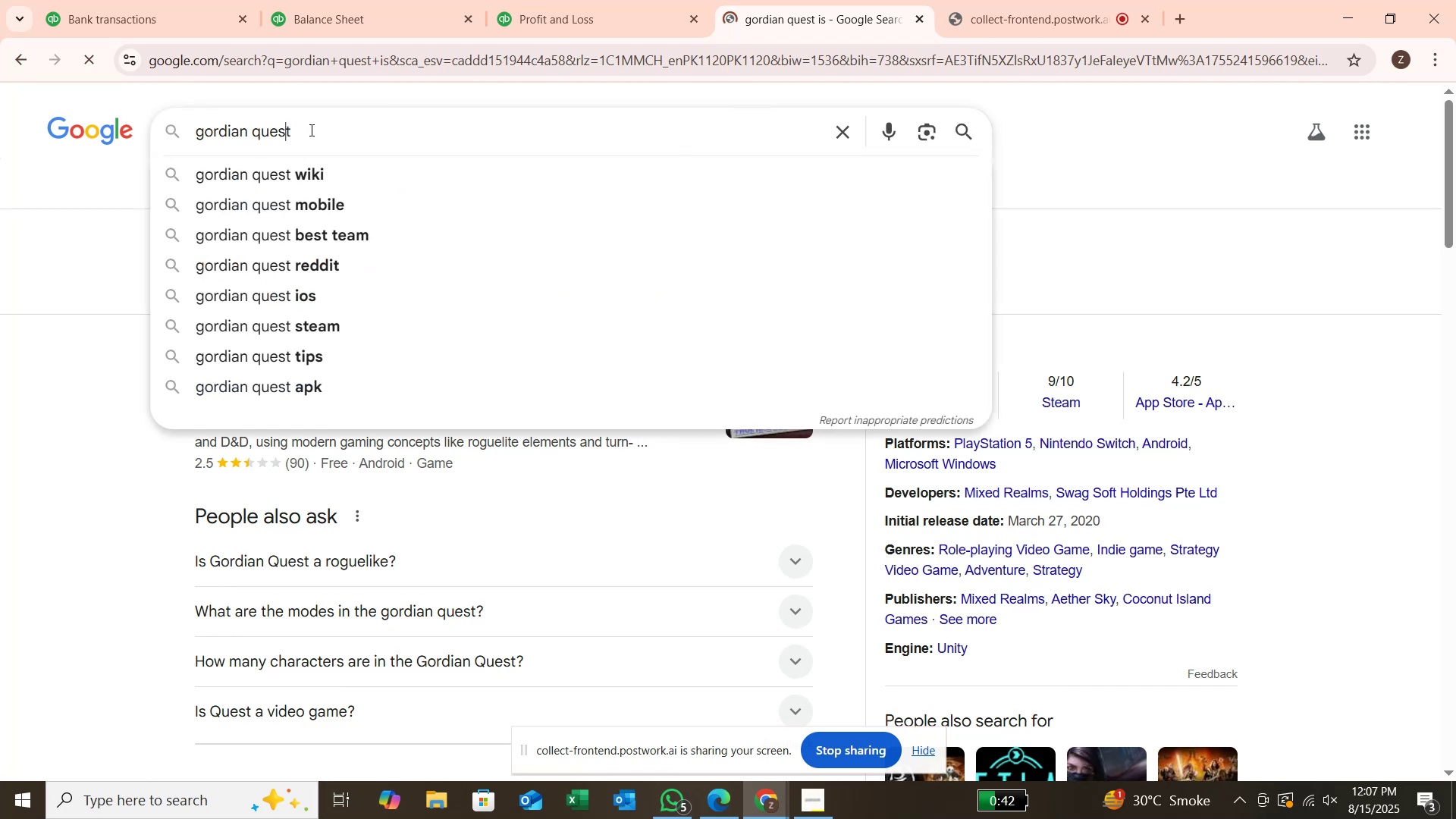 
key(ArrowLeft)
 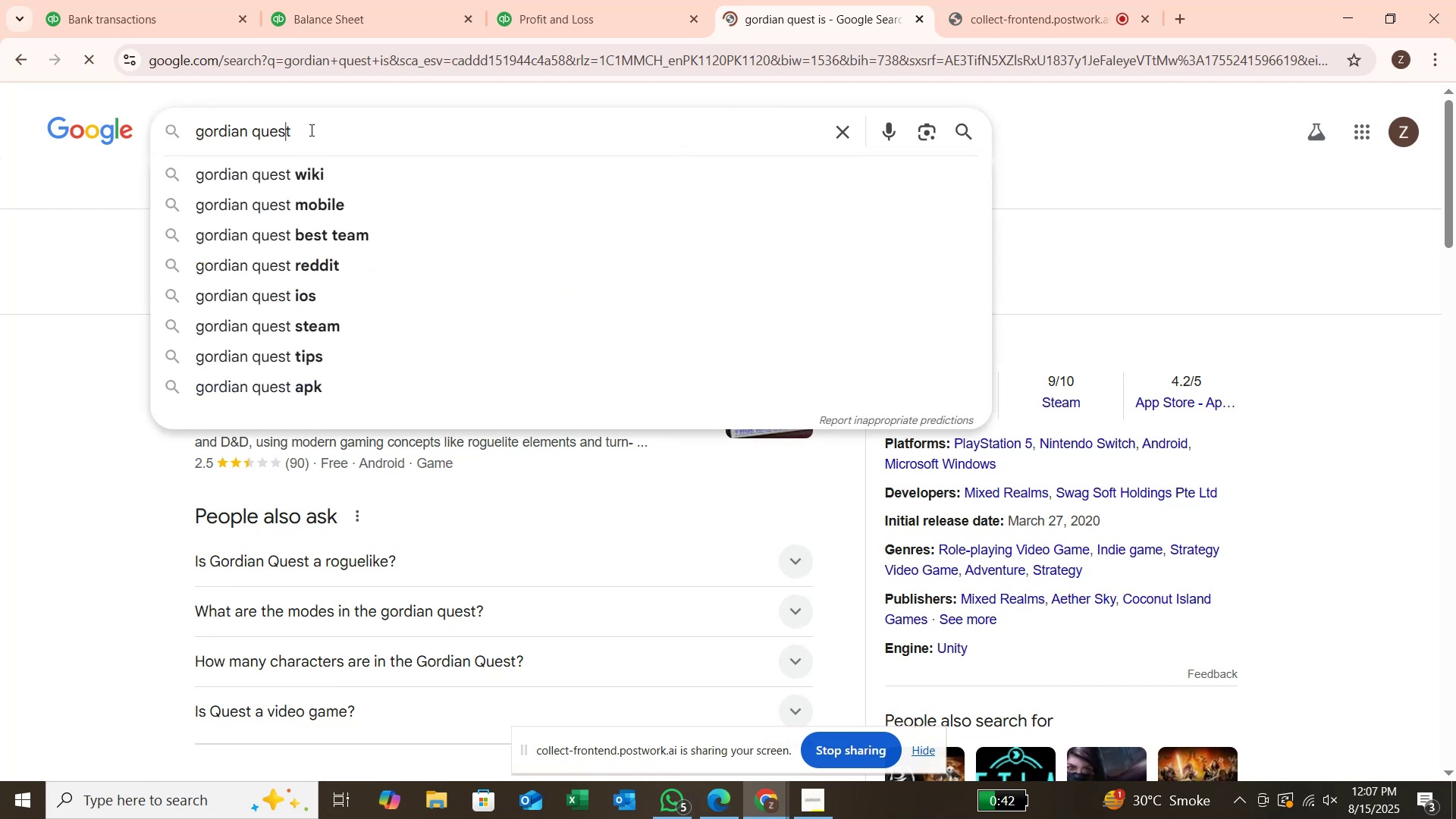 
key(ArrowLeft)
 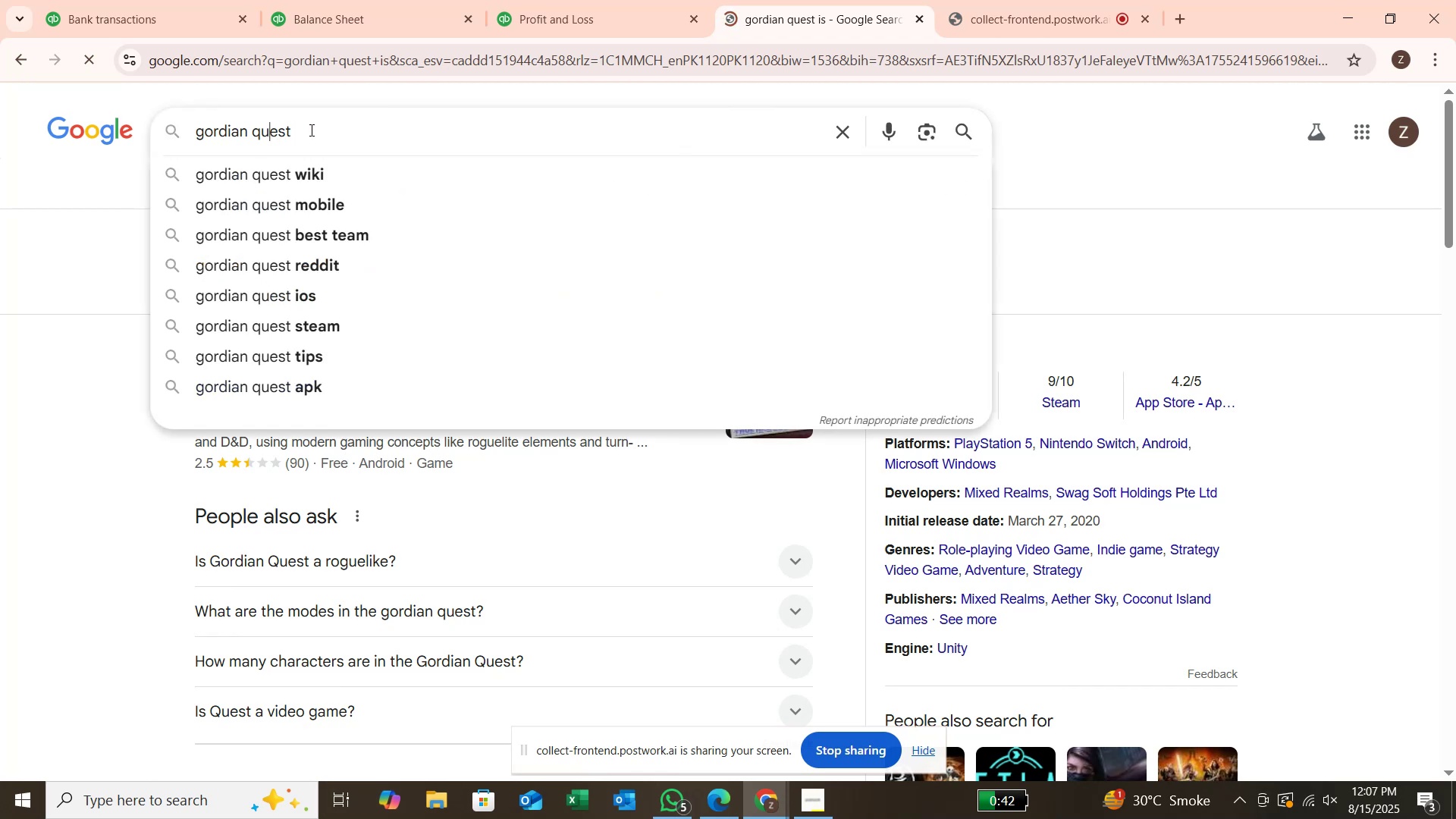 
key(ArrowLeft)
 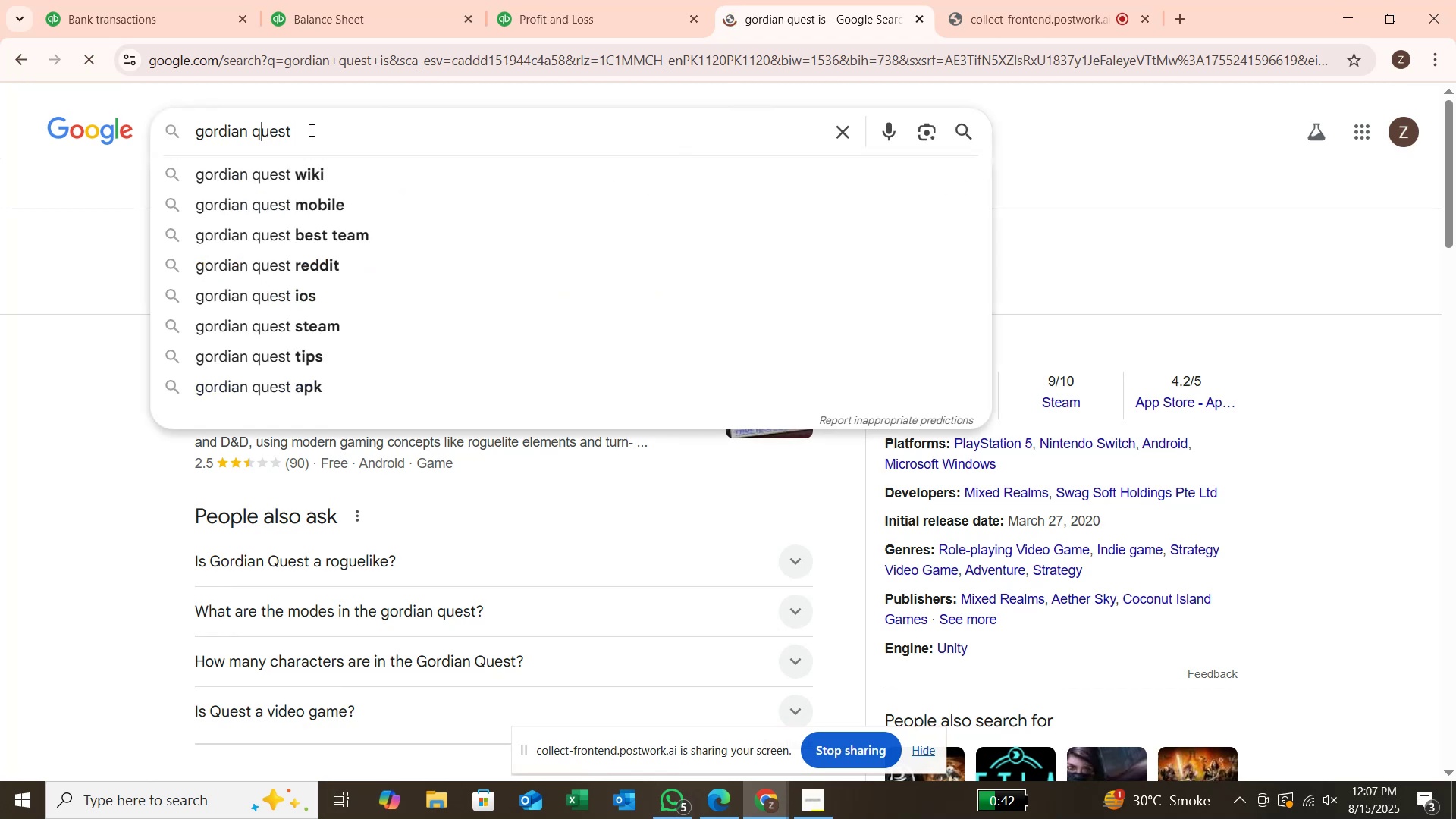 
key(ArrowLeft)
 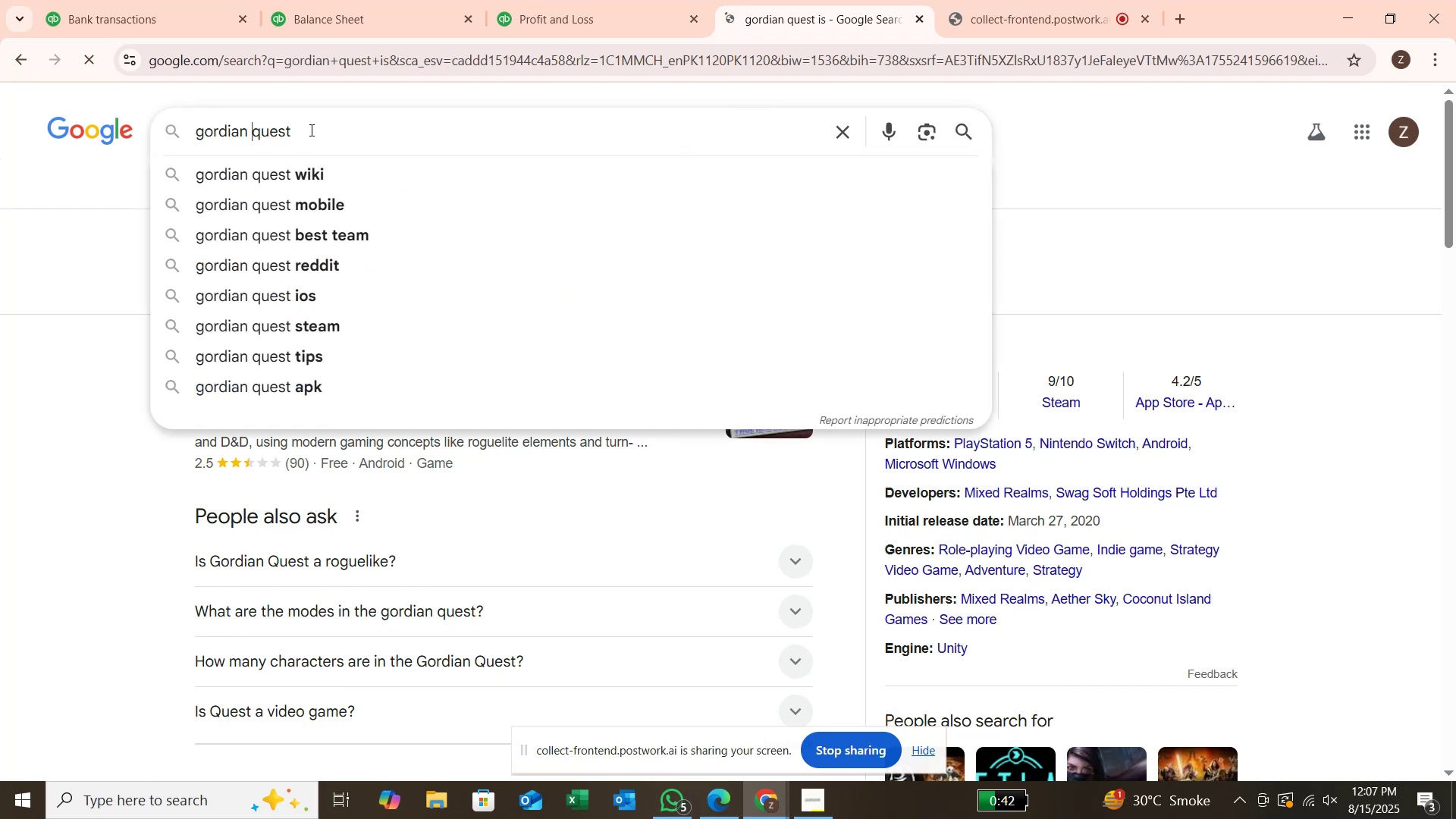 
key(ArrowLeft)
 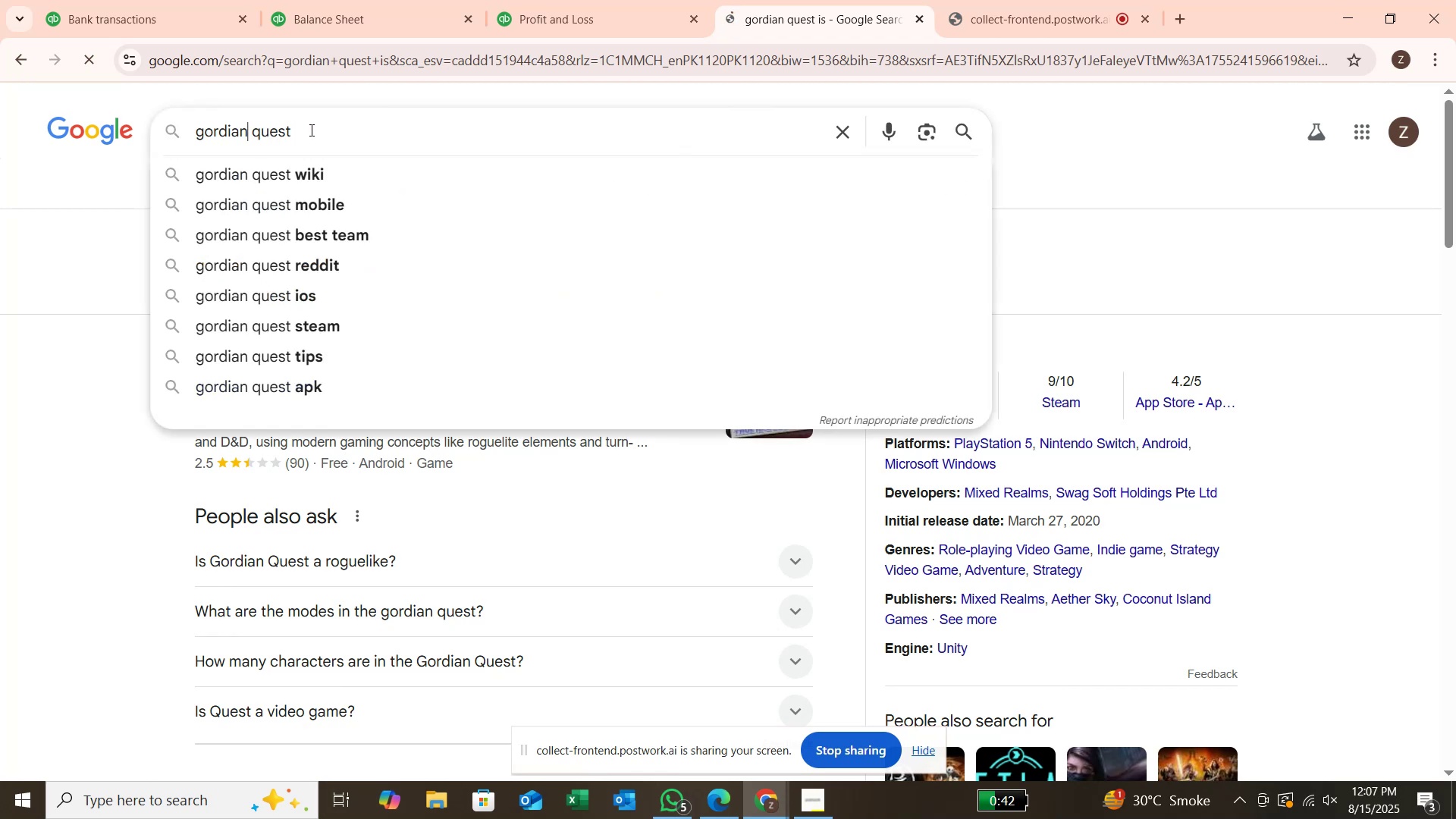 
key(ArrowLeft)
 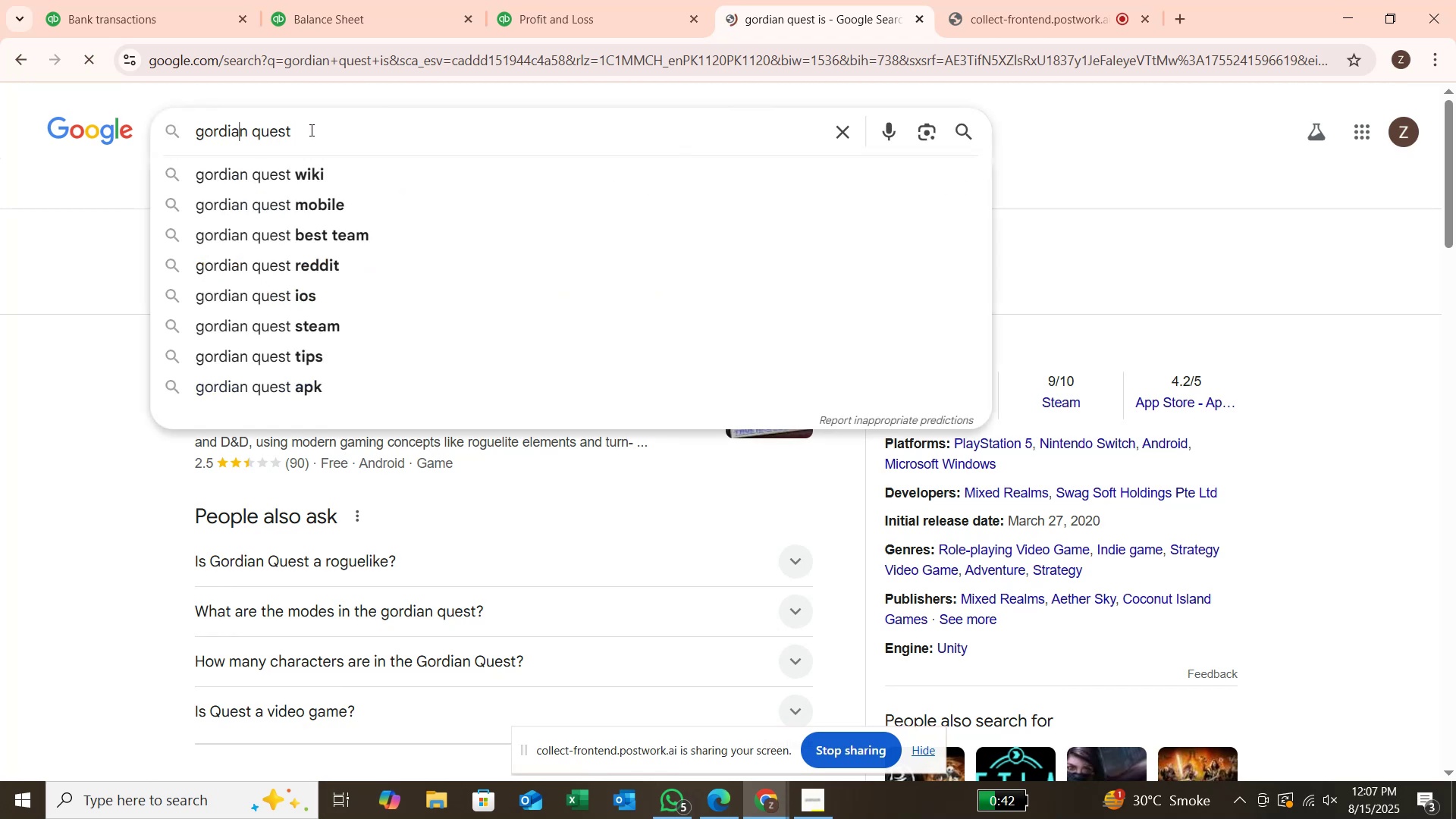 
key(ArrowLeft)
 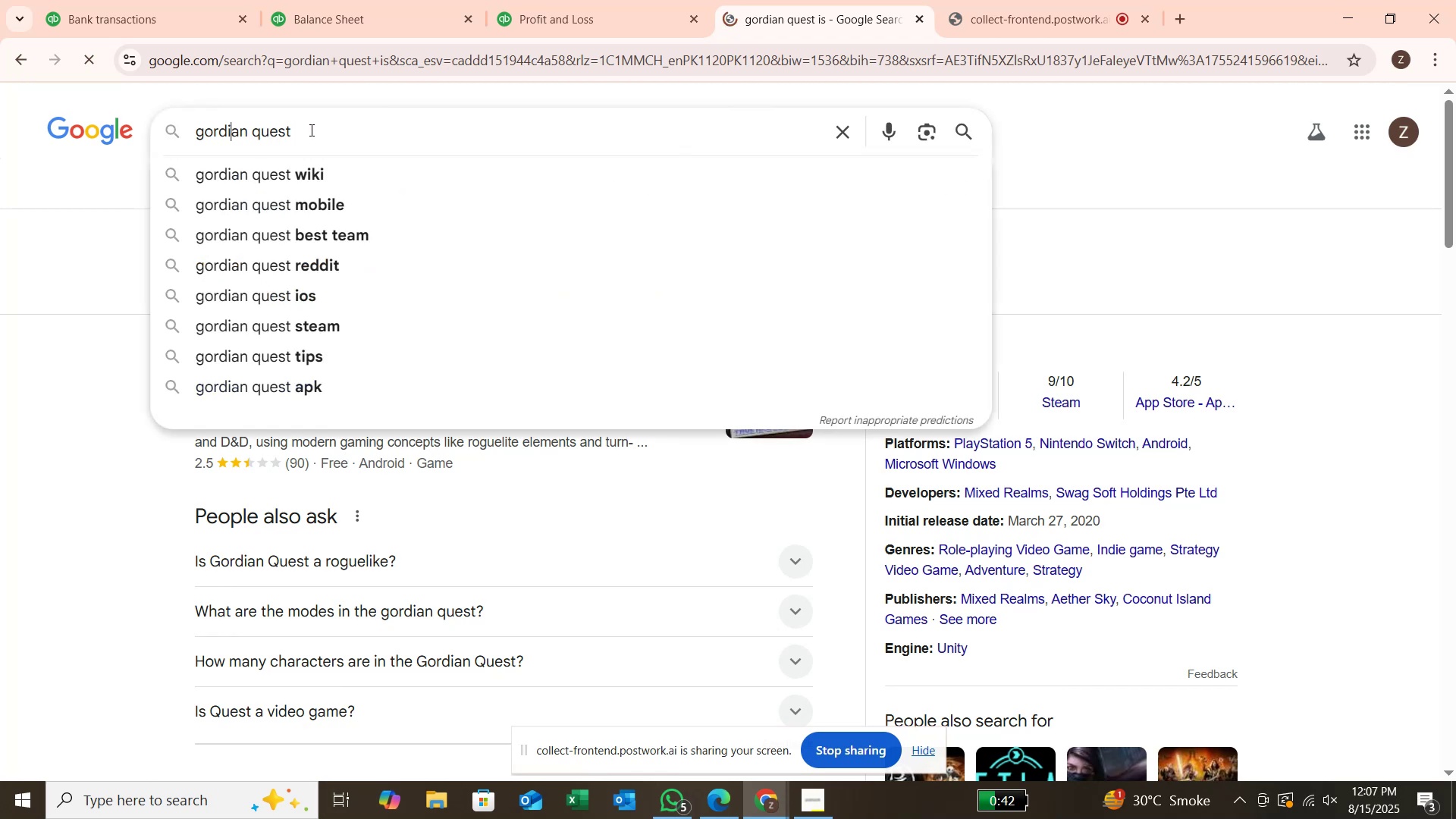 
key(ArrowLeft)
 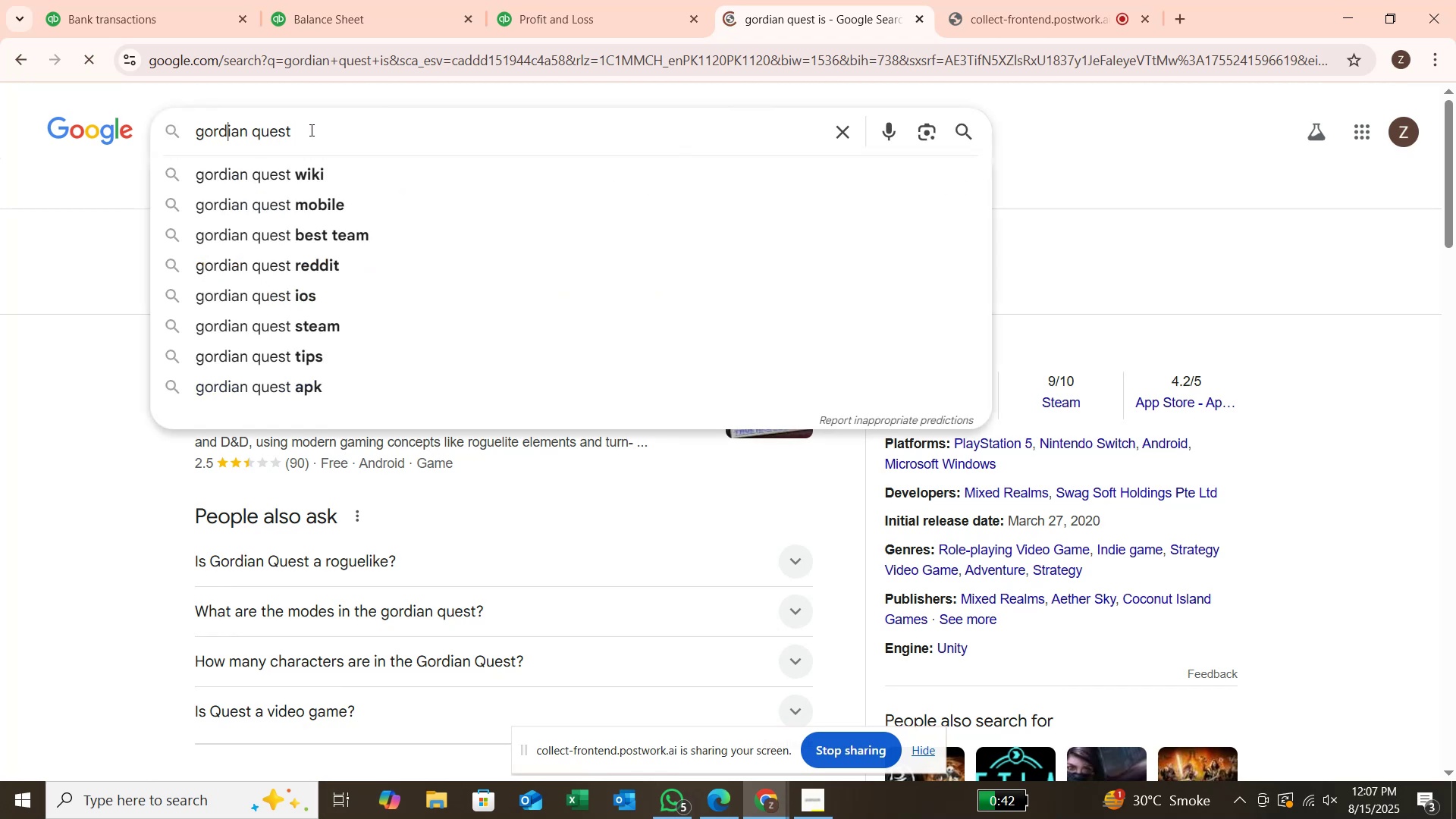 
key(ArrowLeft)
 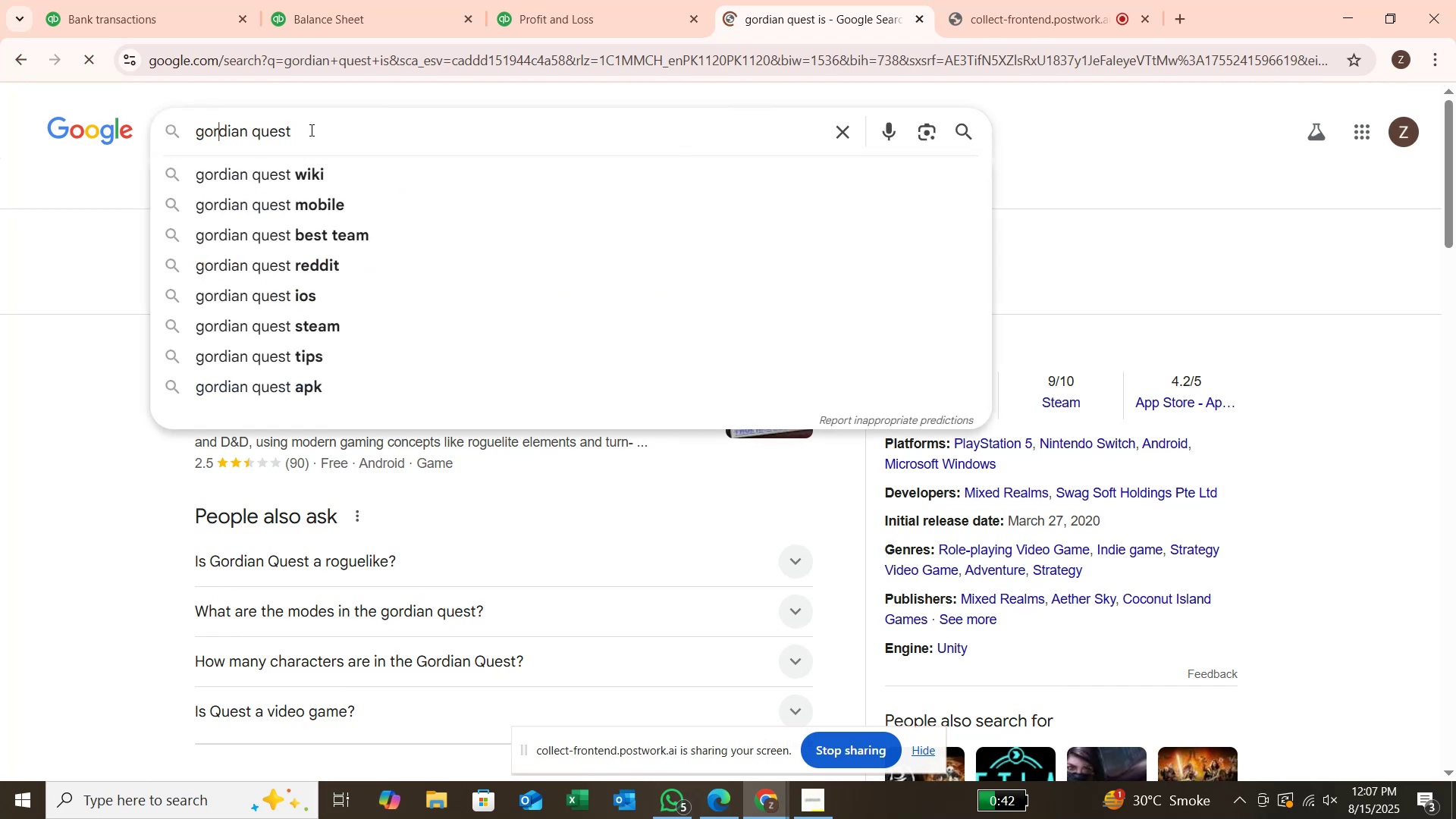 
key(ArrowLeft)
 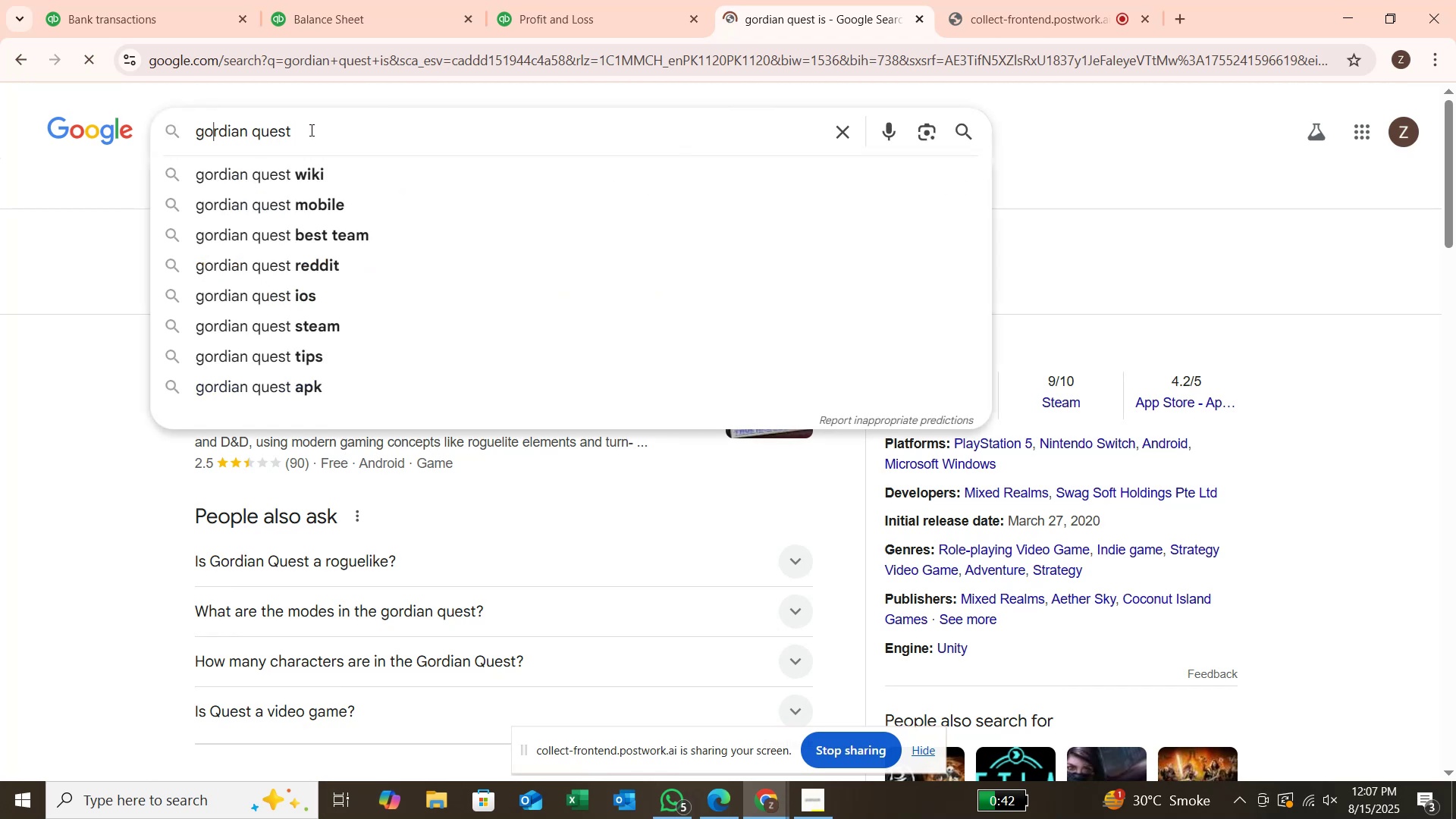 
key(ArrowLeft)
 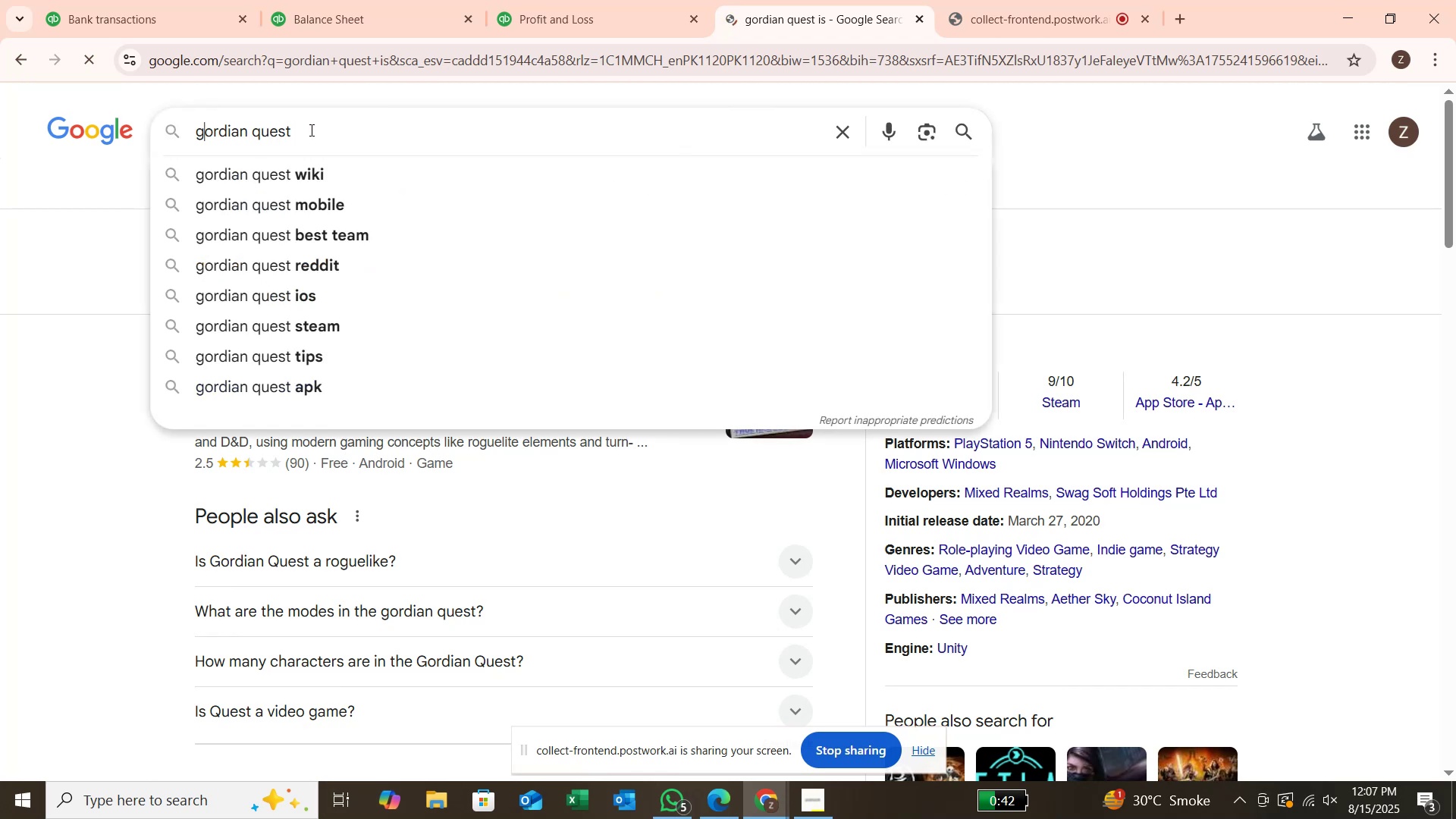 
key(ArrowLeft)
 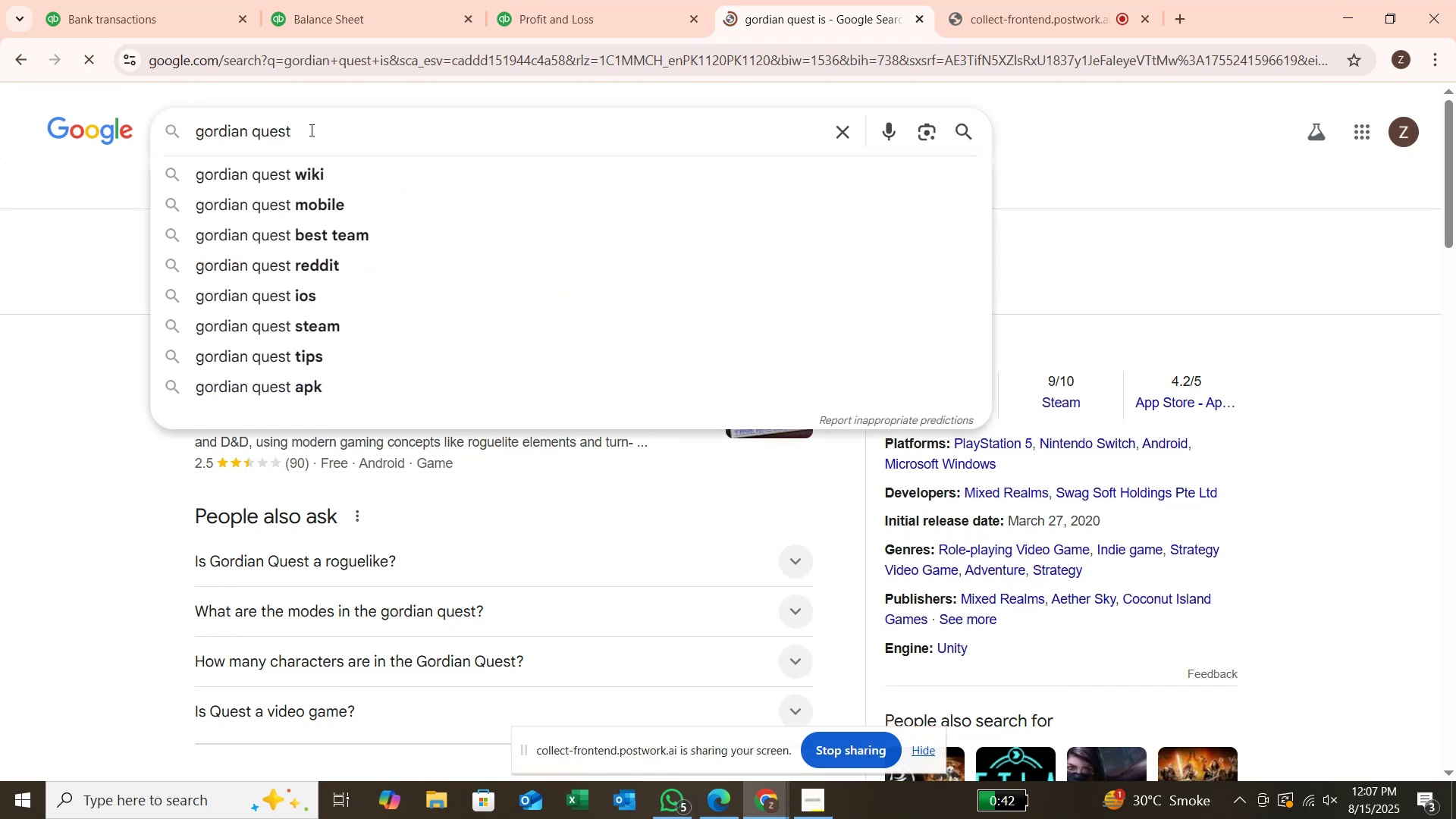 
hold_key(key=CapsLock, duration=0.62)
 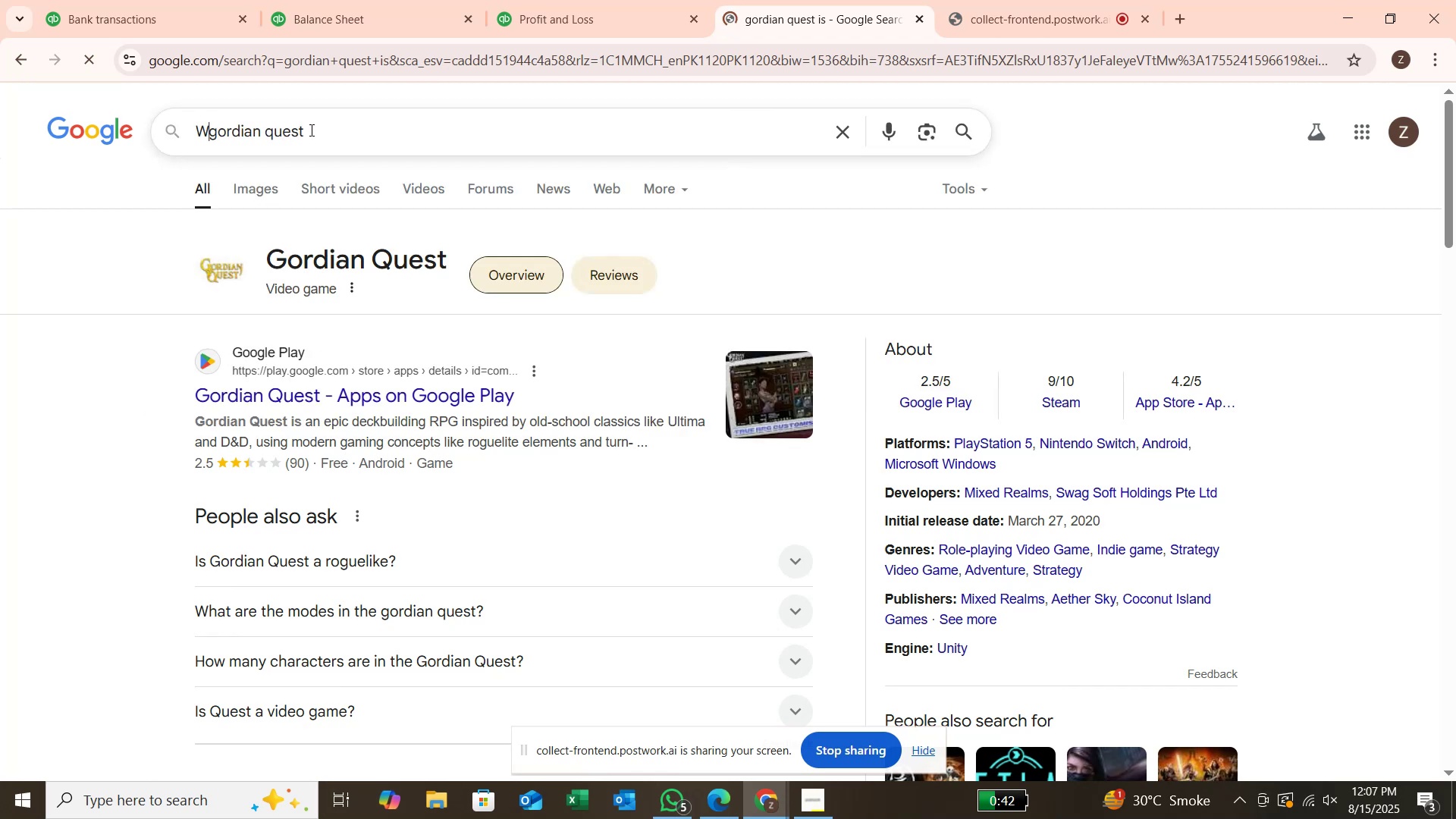 
type(WHAT IS )
 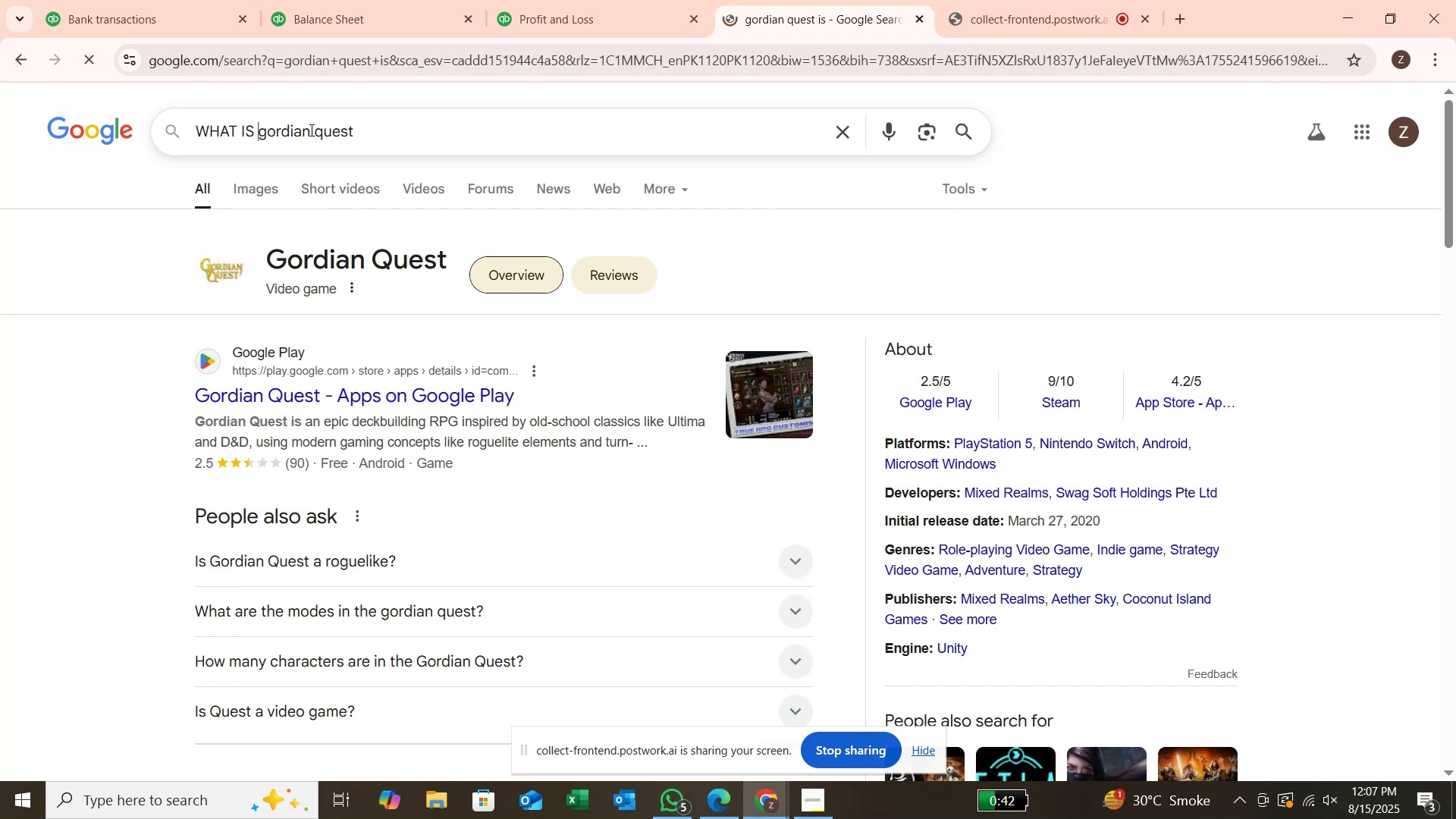 
key(Enter)
 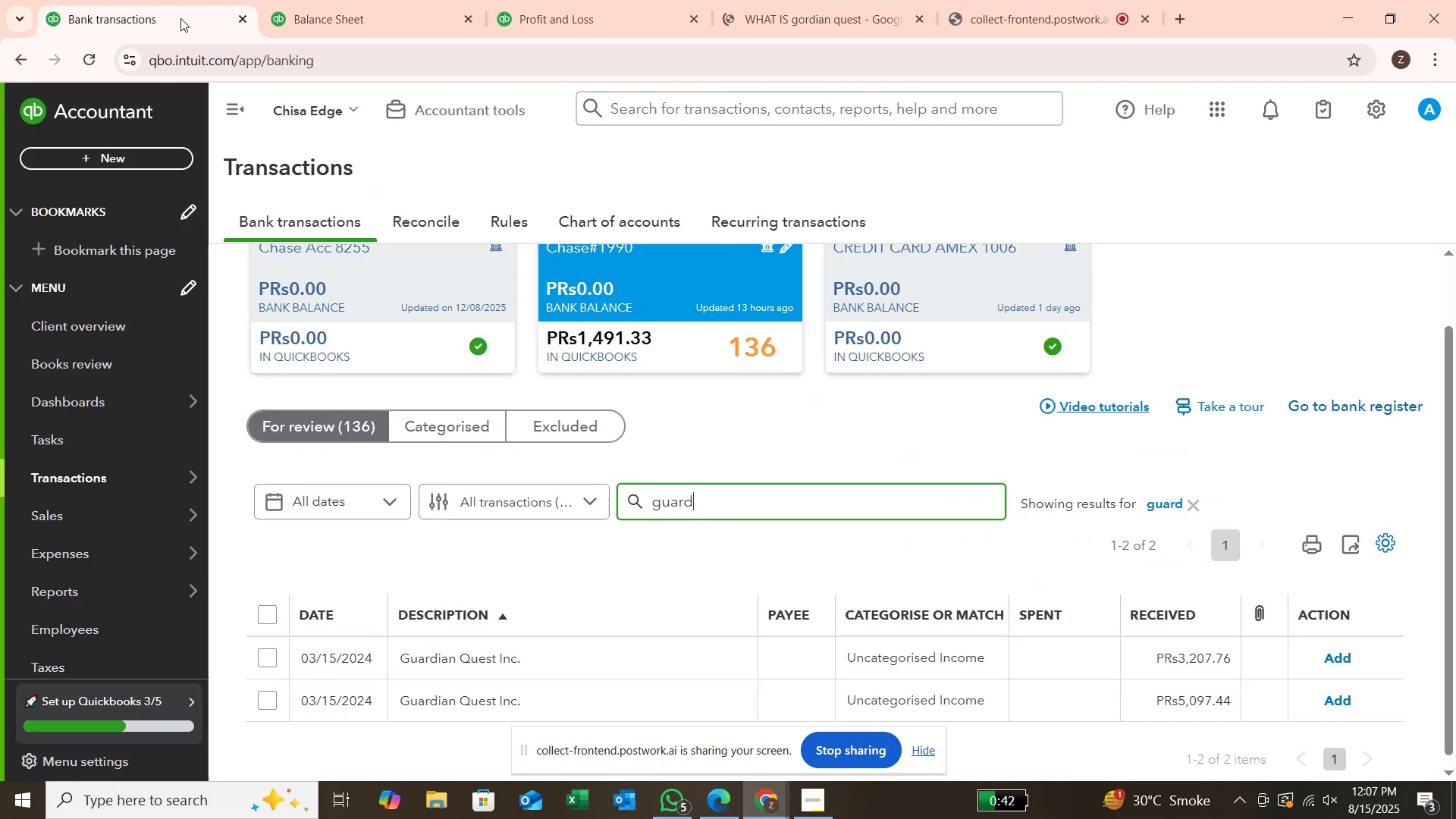 
wait(6.84)
 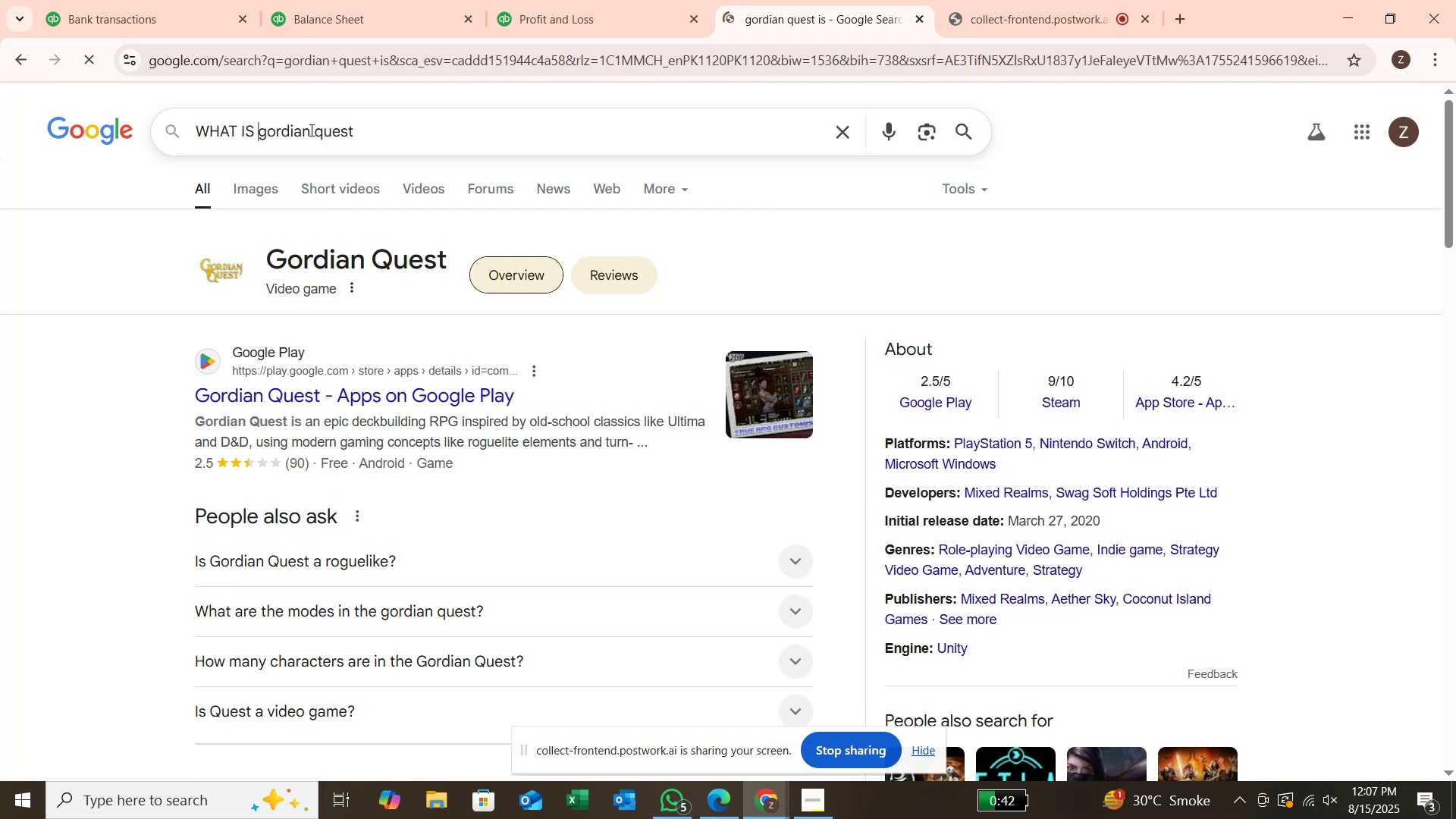 
left_click([849, 8])
 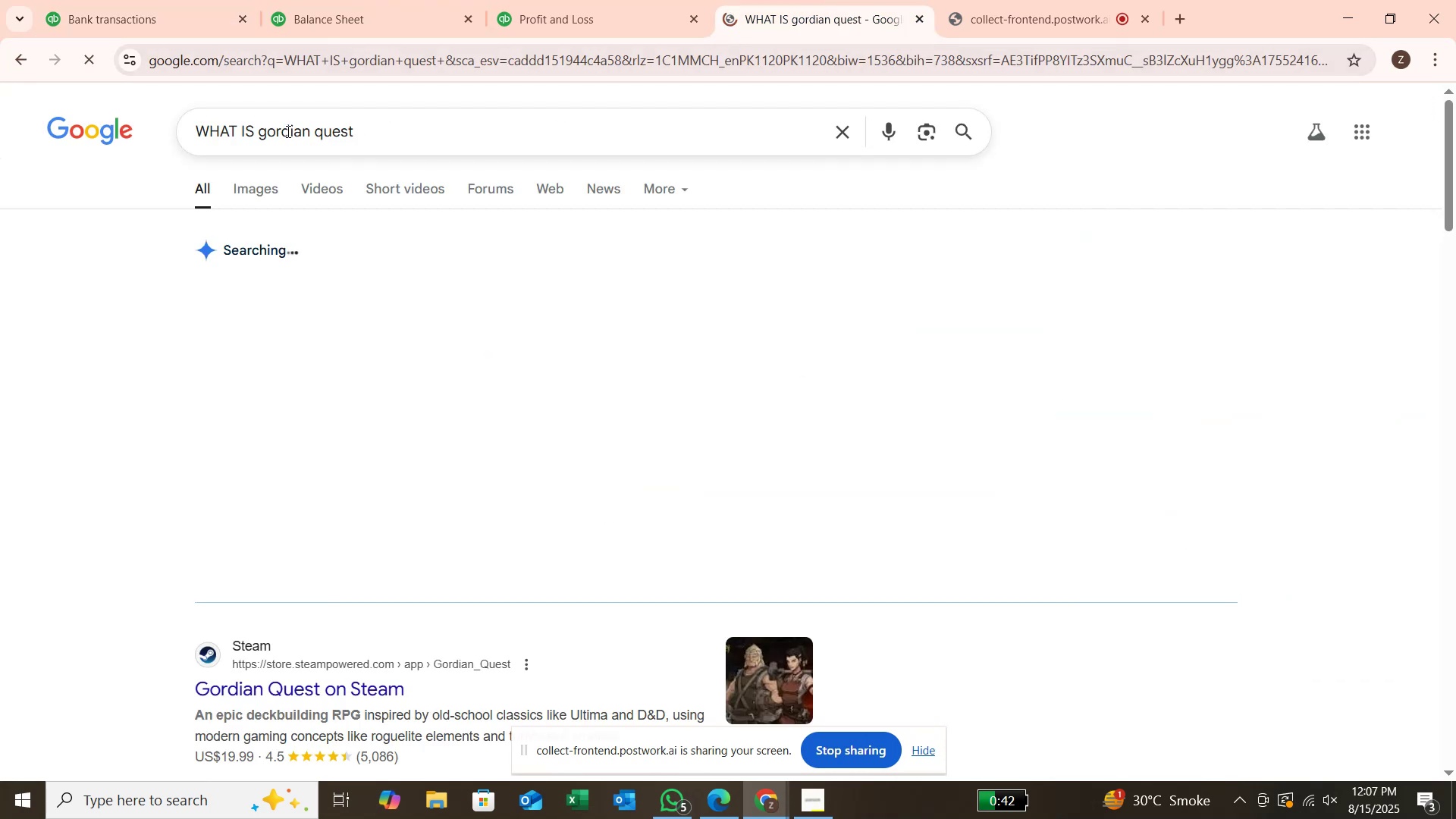 
left_click([284, 128])
 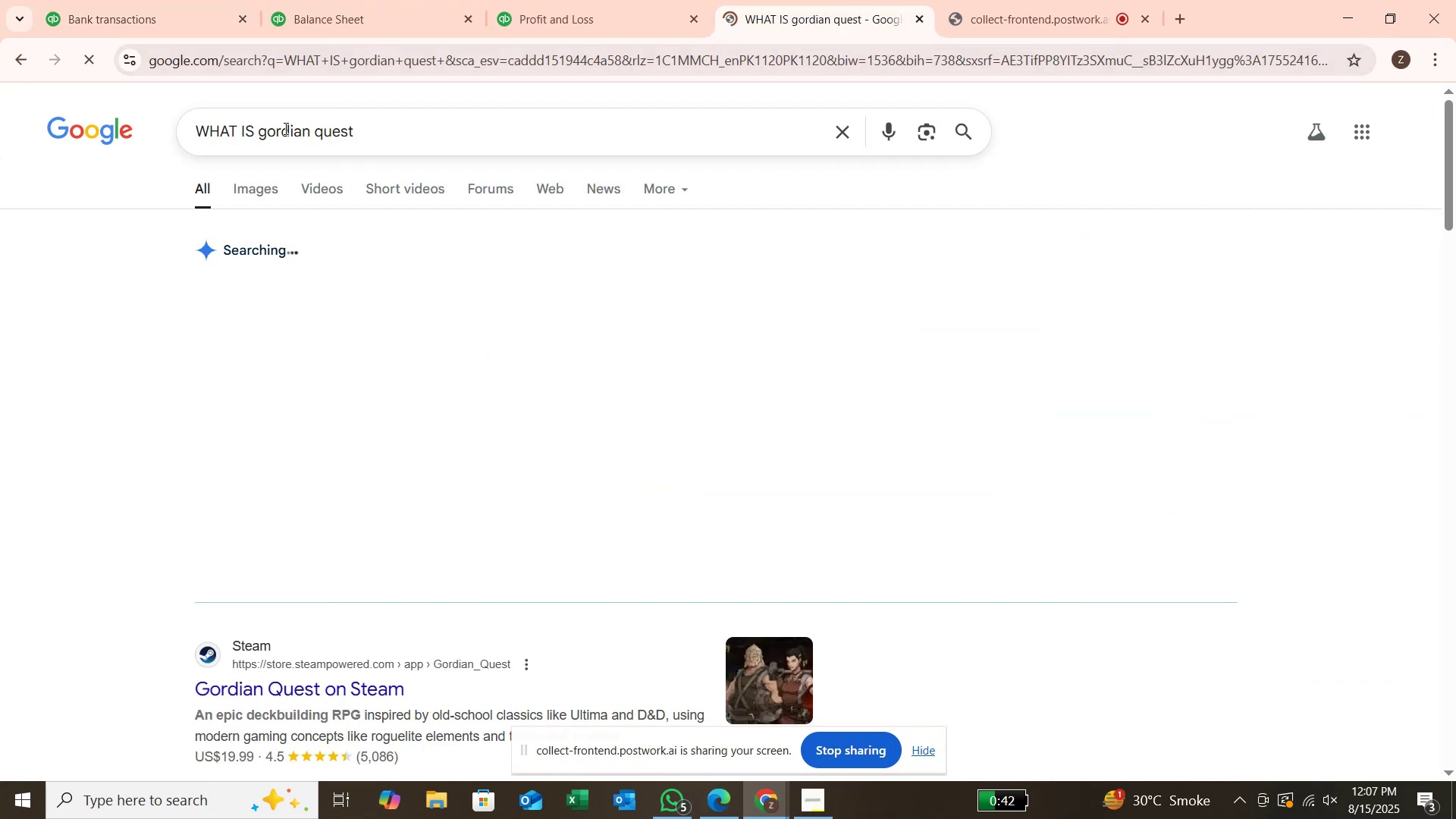 
key(Backspace)
key(Backspace)
type(aur)
 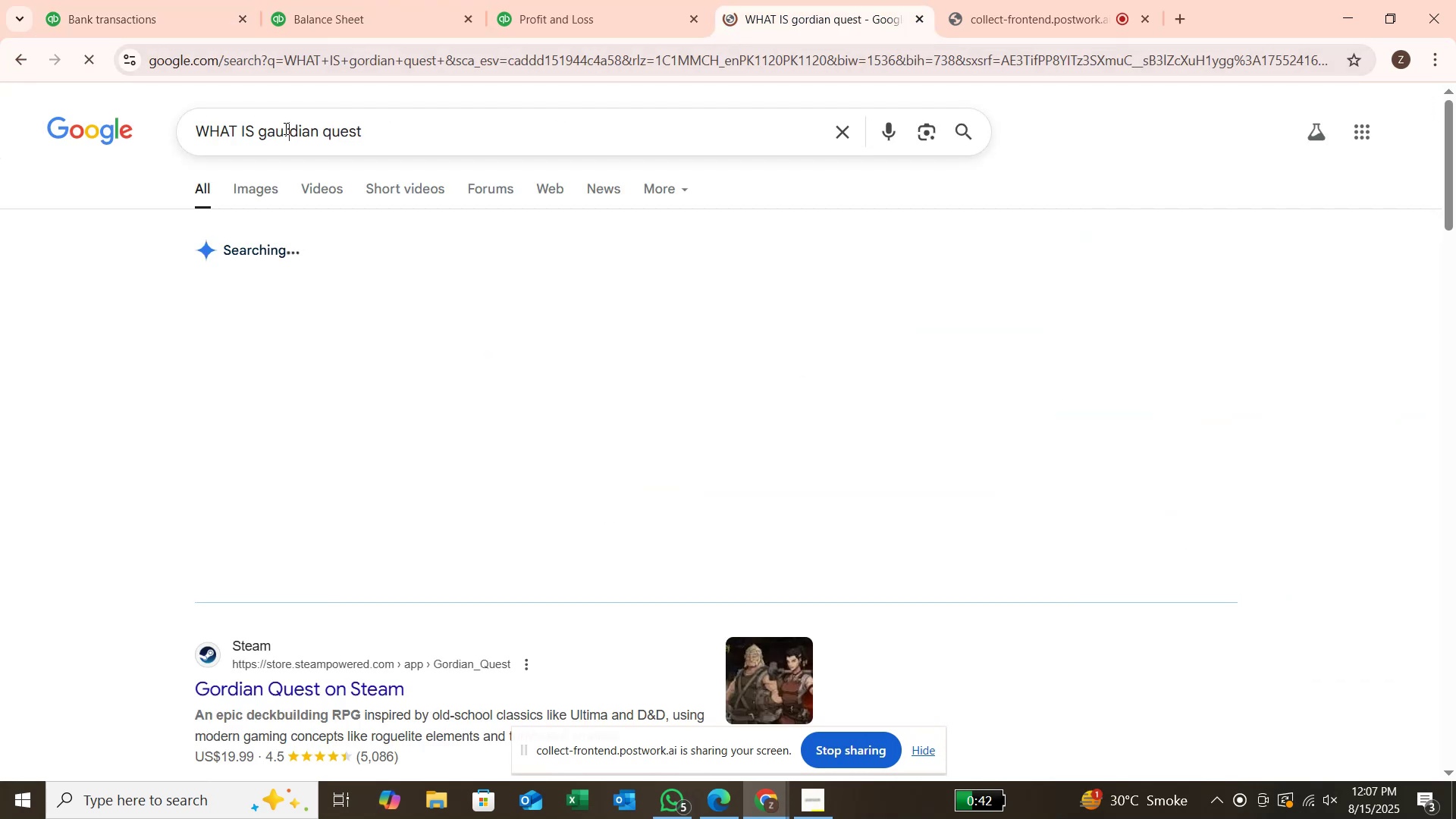 
key(Enter)
 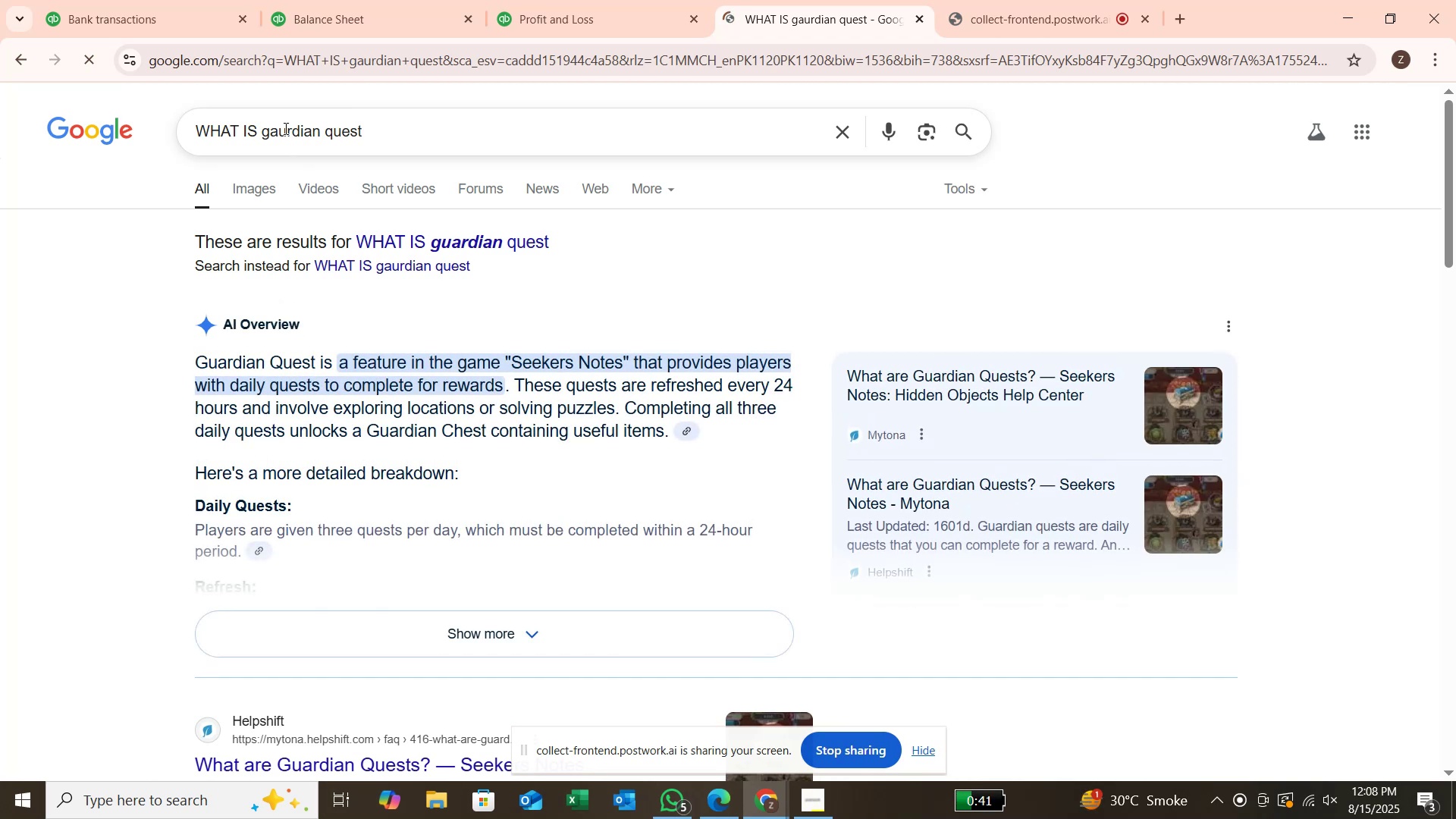 
wait(23.92)
 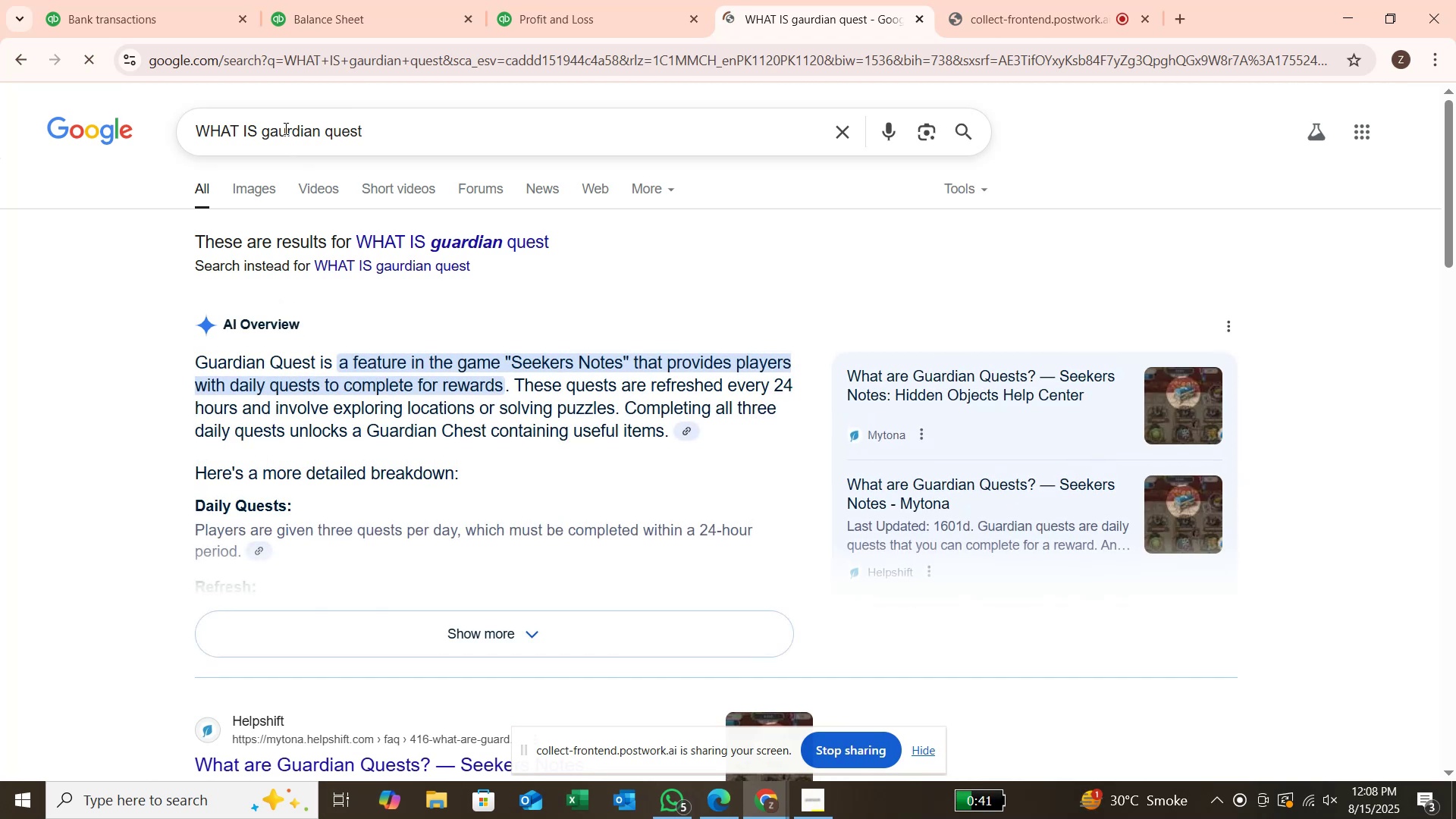 
scroll: coordinate [557, 435], scroll_direction: down, amount: 2.0
 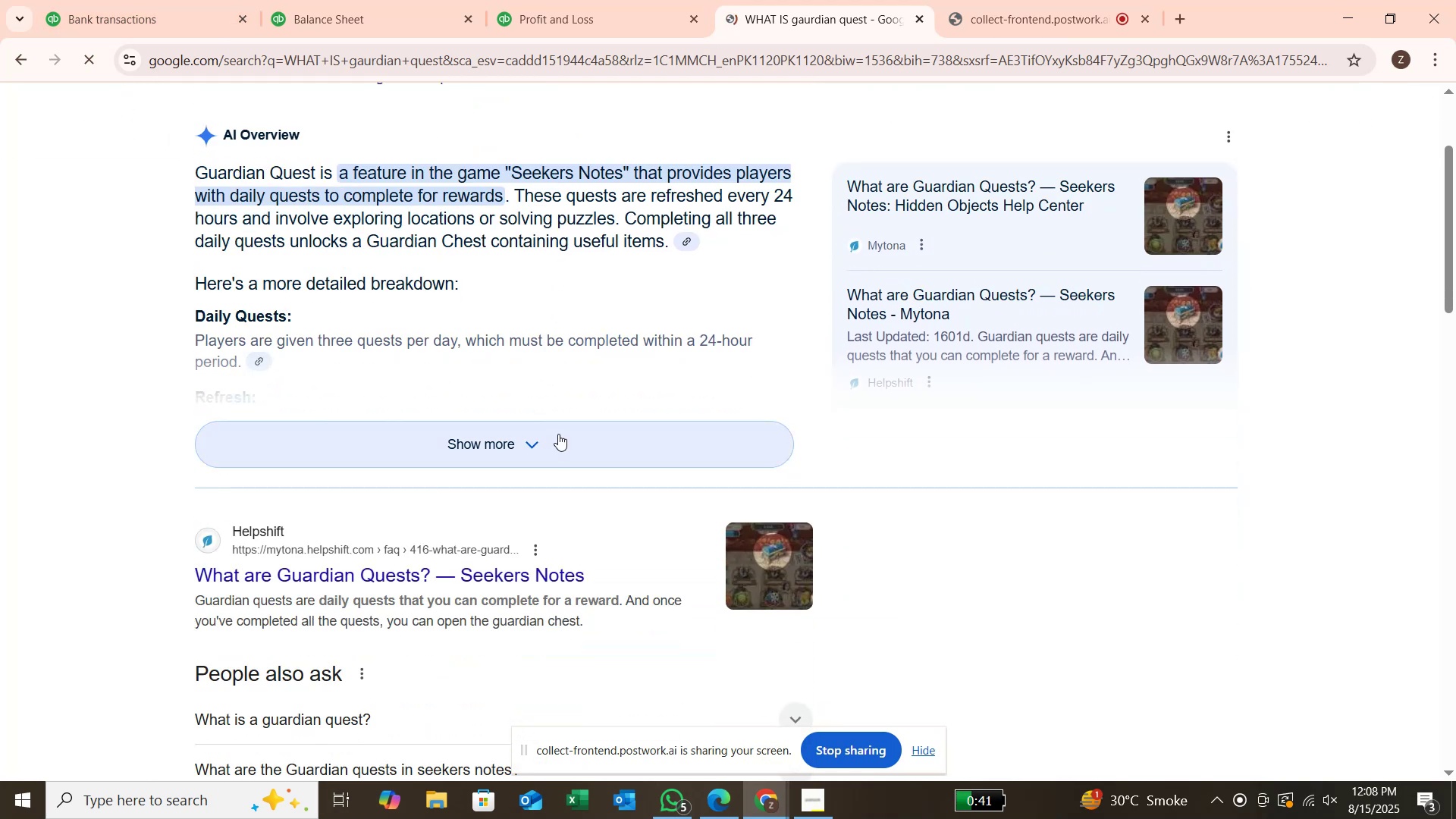 
scroll: coordinate [560, 428], scroll_direction: up, amount: 2.0
 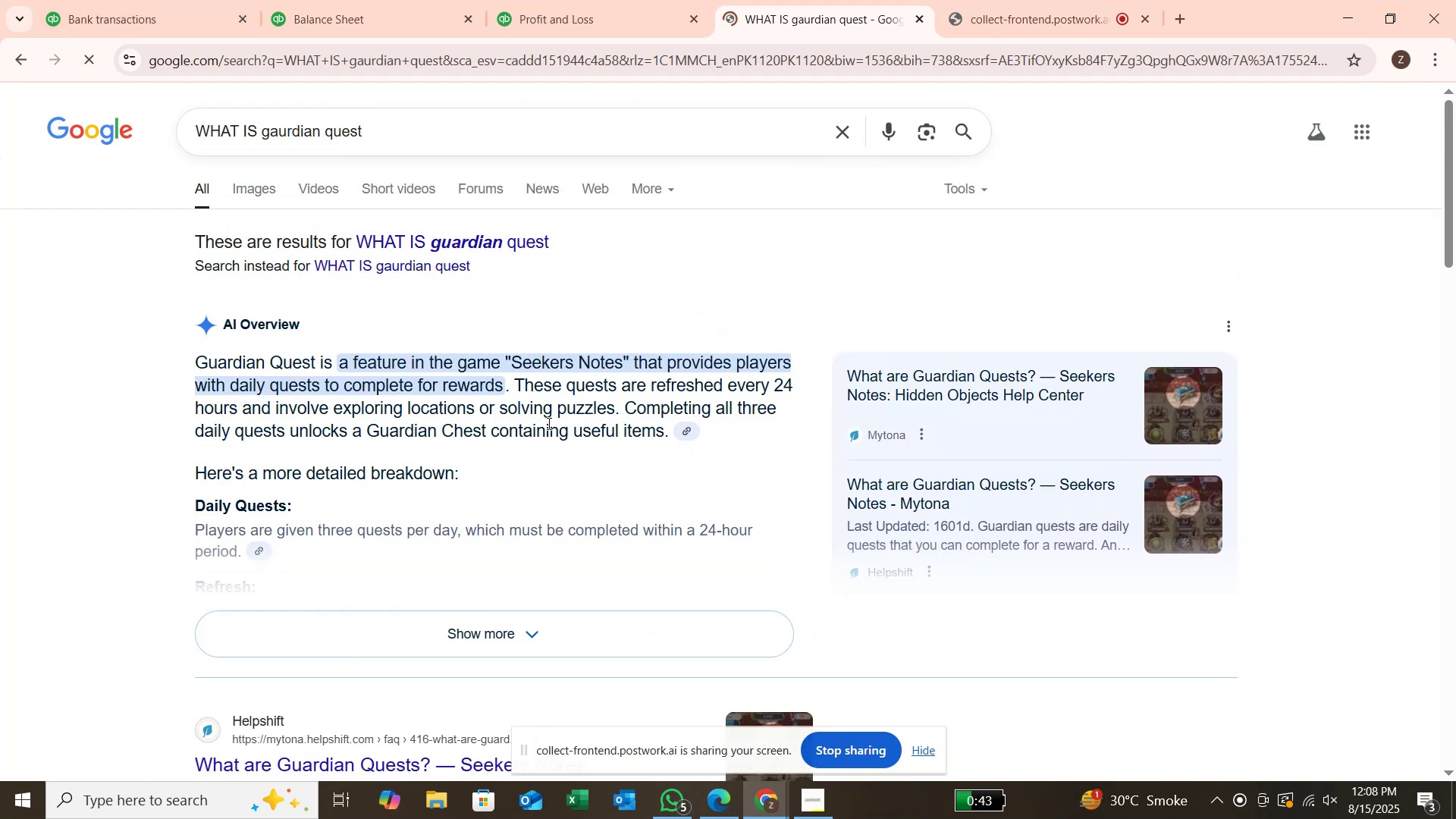 
wait(9.37)
 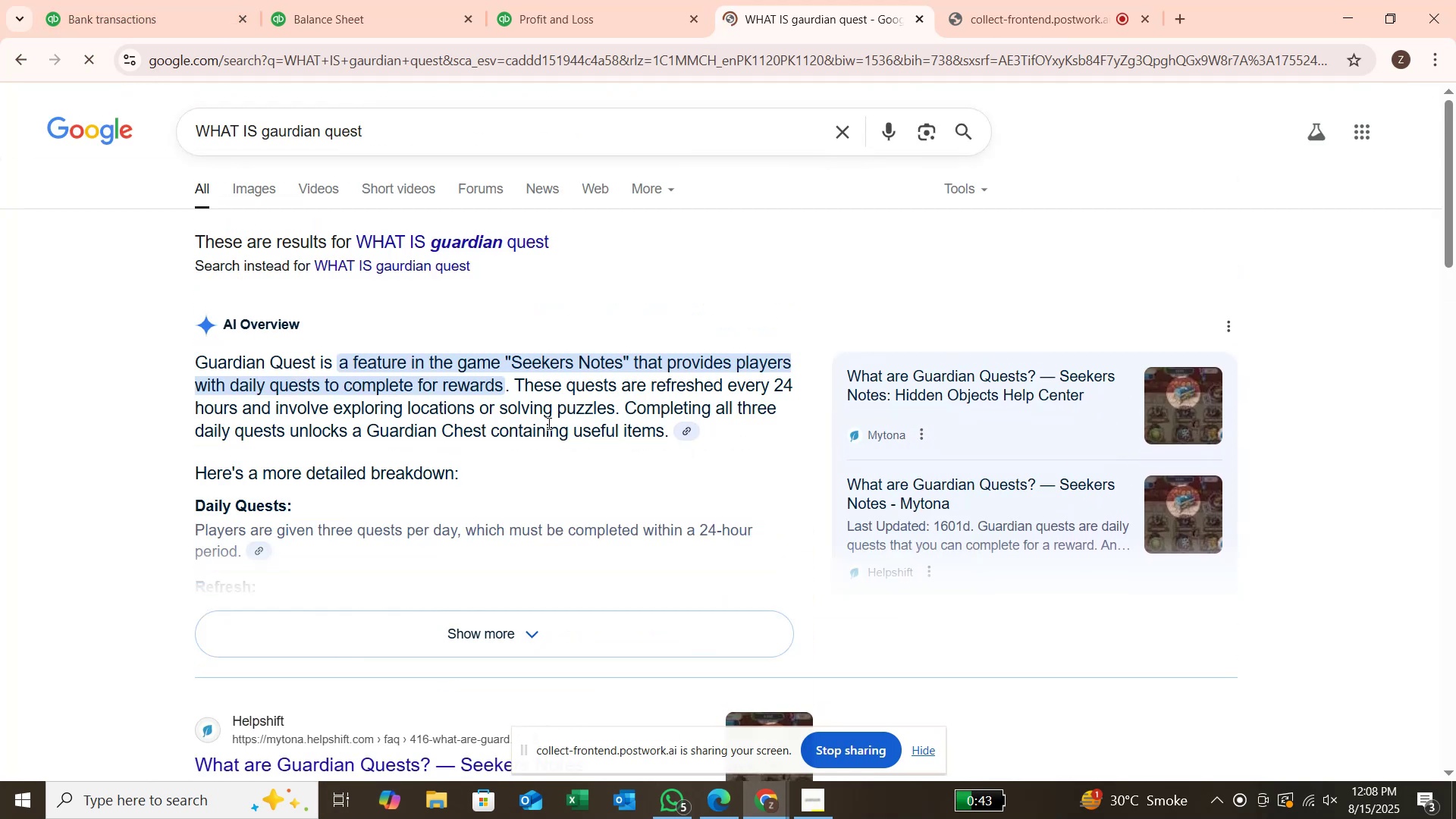 
left_click([267, 619])
 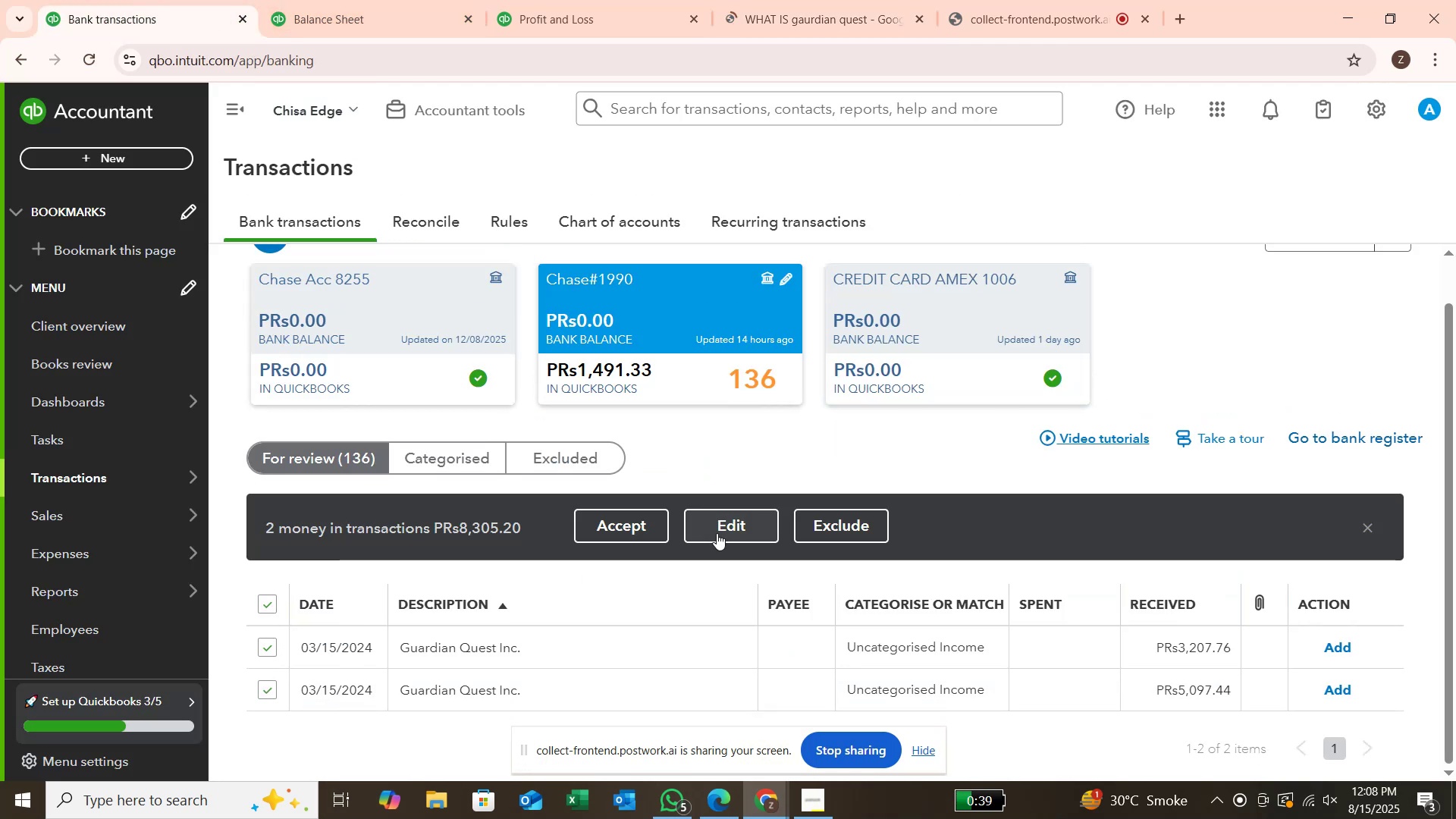 
left_click([717, 532])
 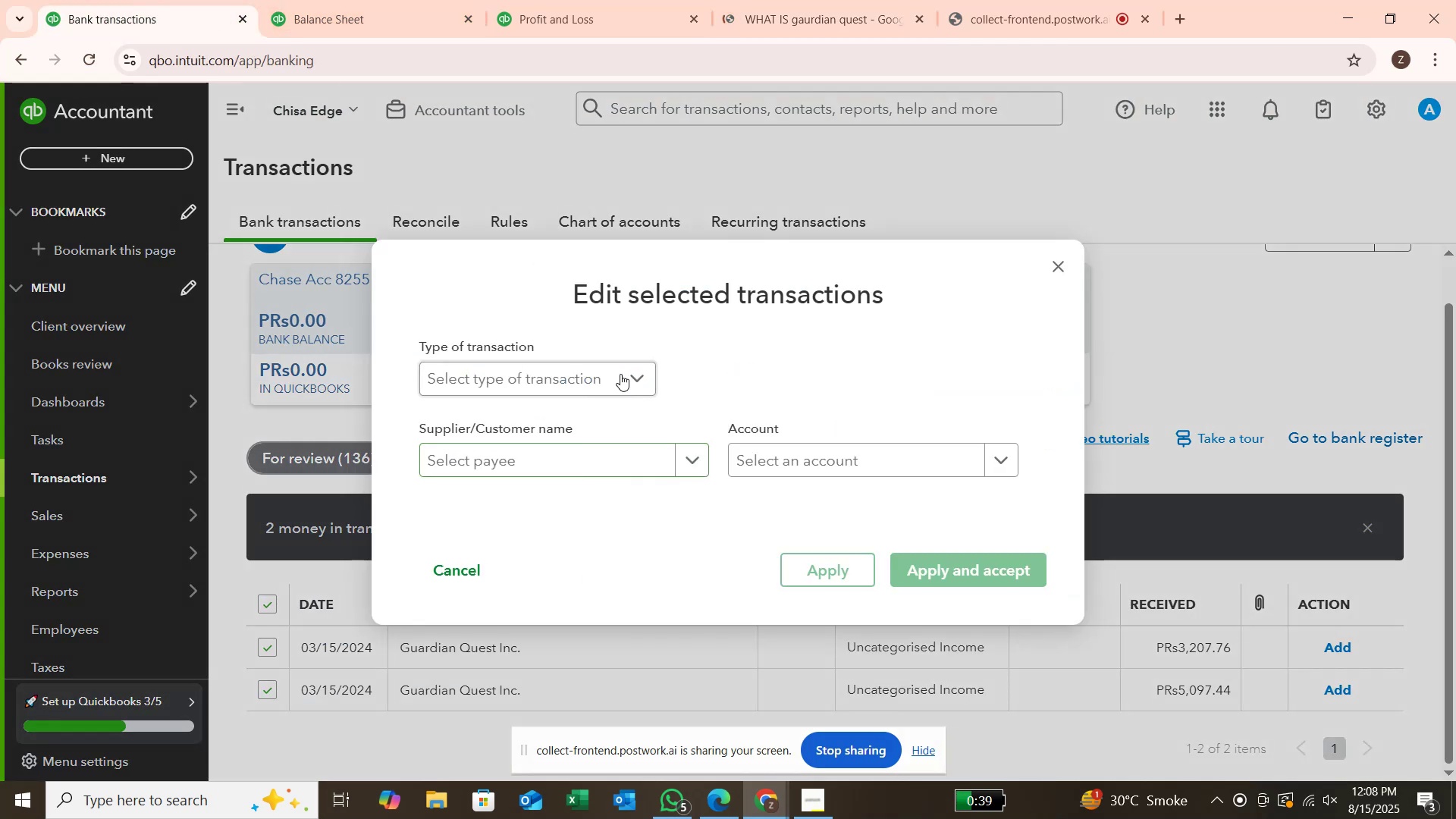 
left_click([620, 372])
 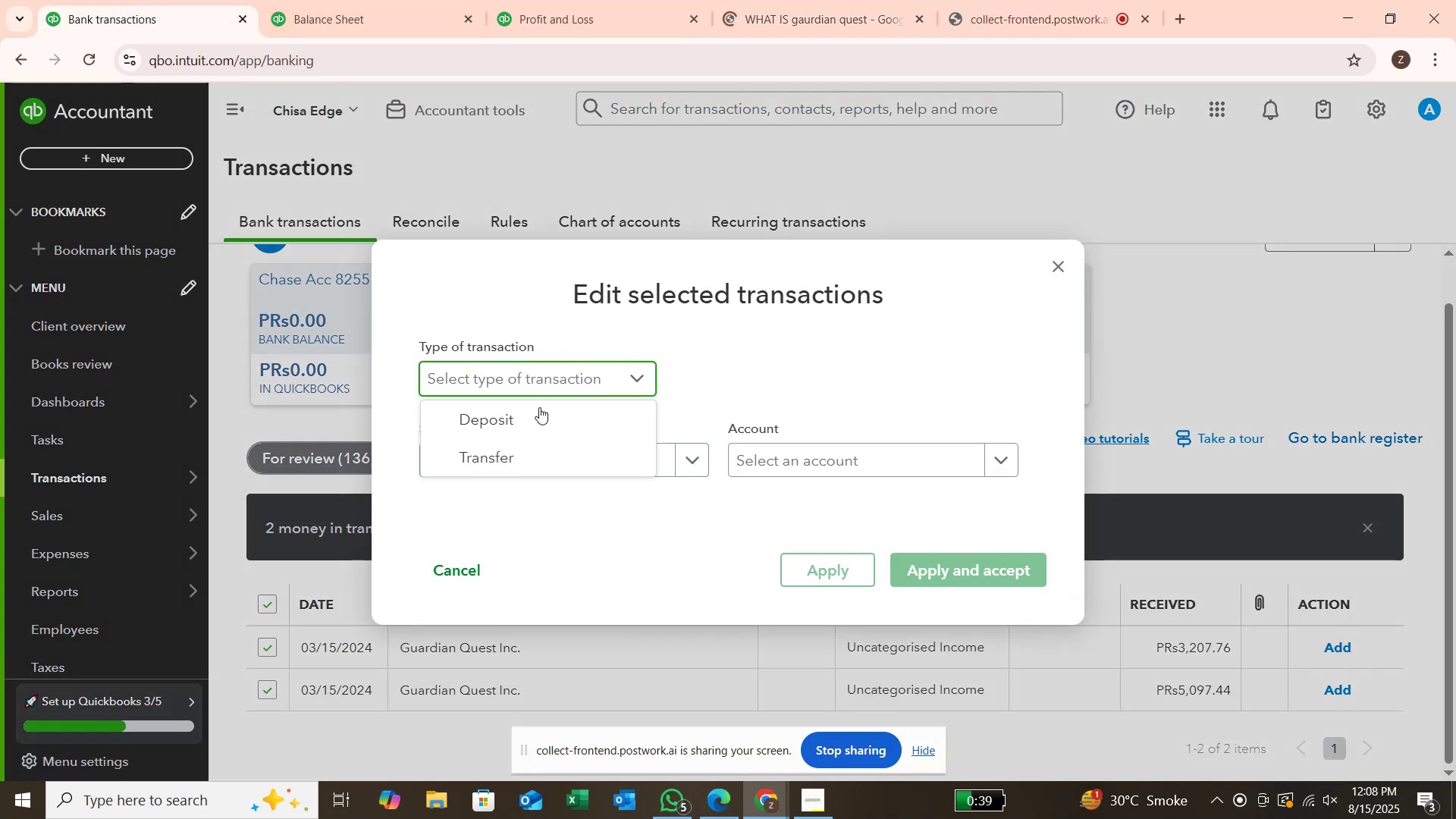 
left_click([538, 408])
 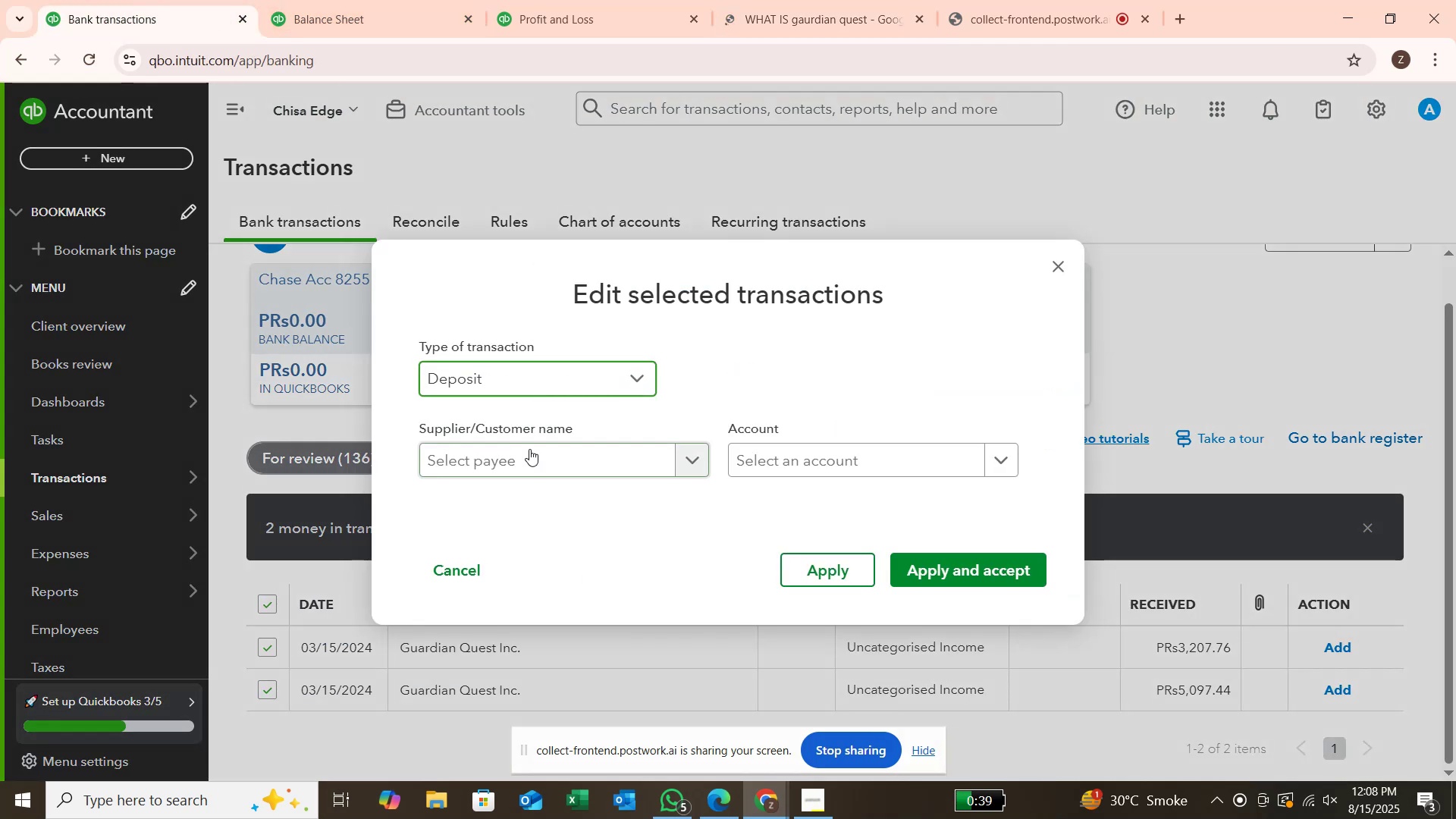 
left_click([529, 449])
 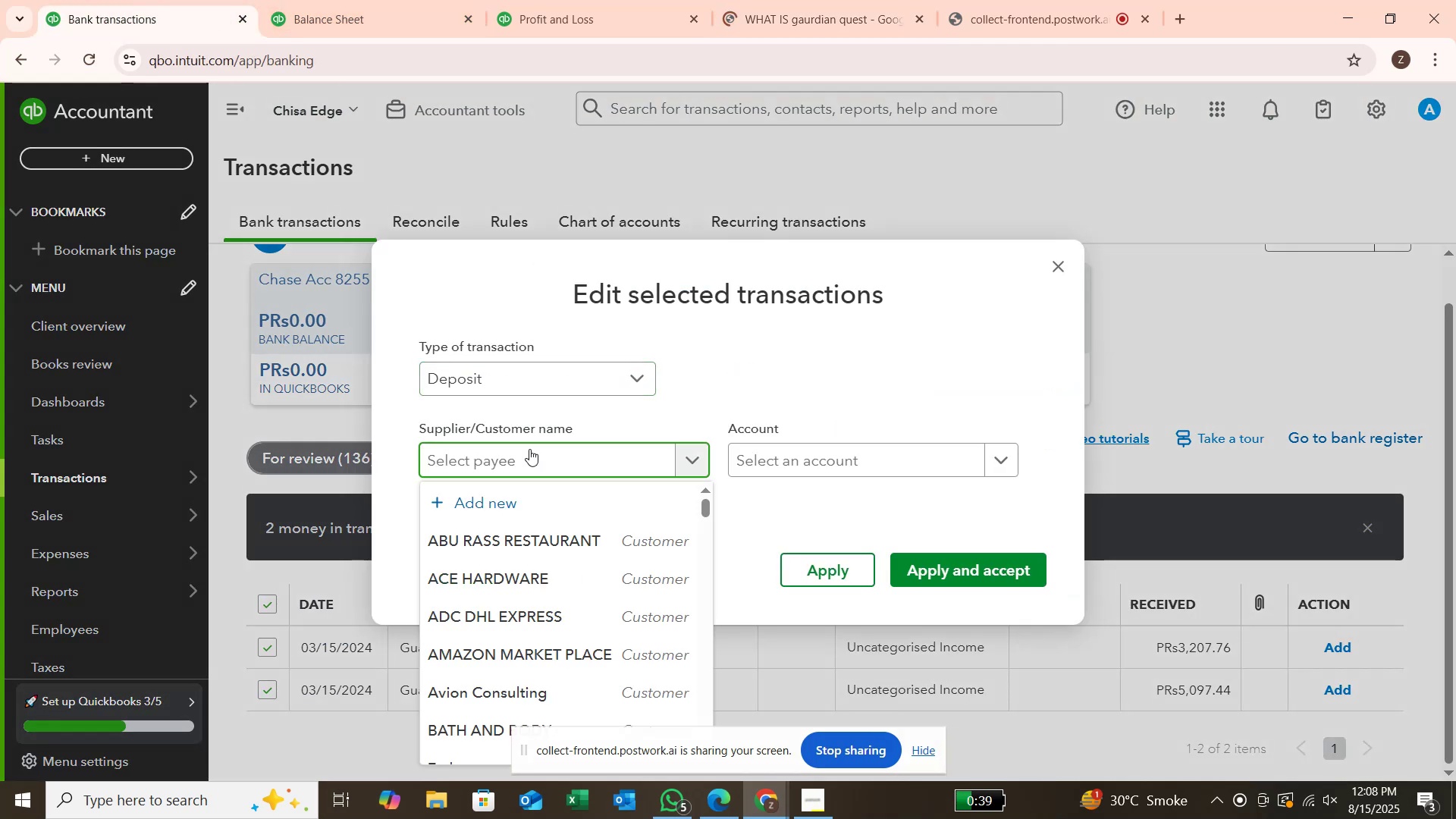 
hold_key(key=ShiftLeft, duration=1.51)
 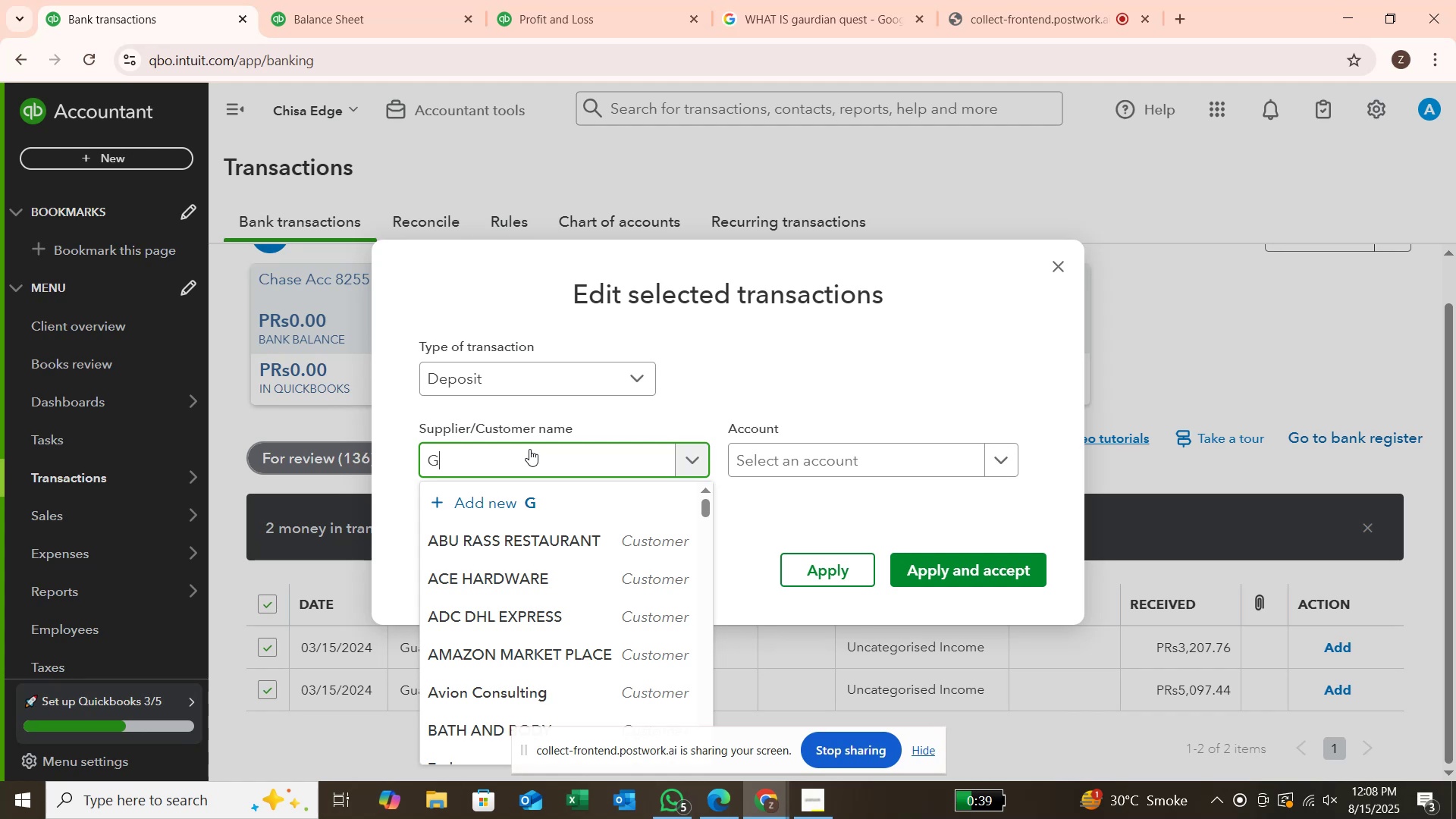 
type(Guardian Quest)
 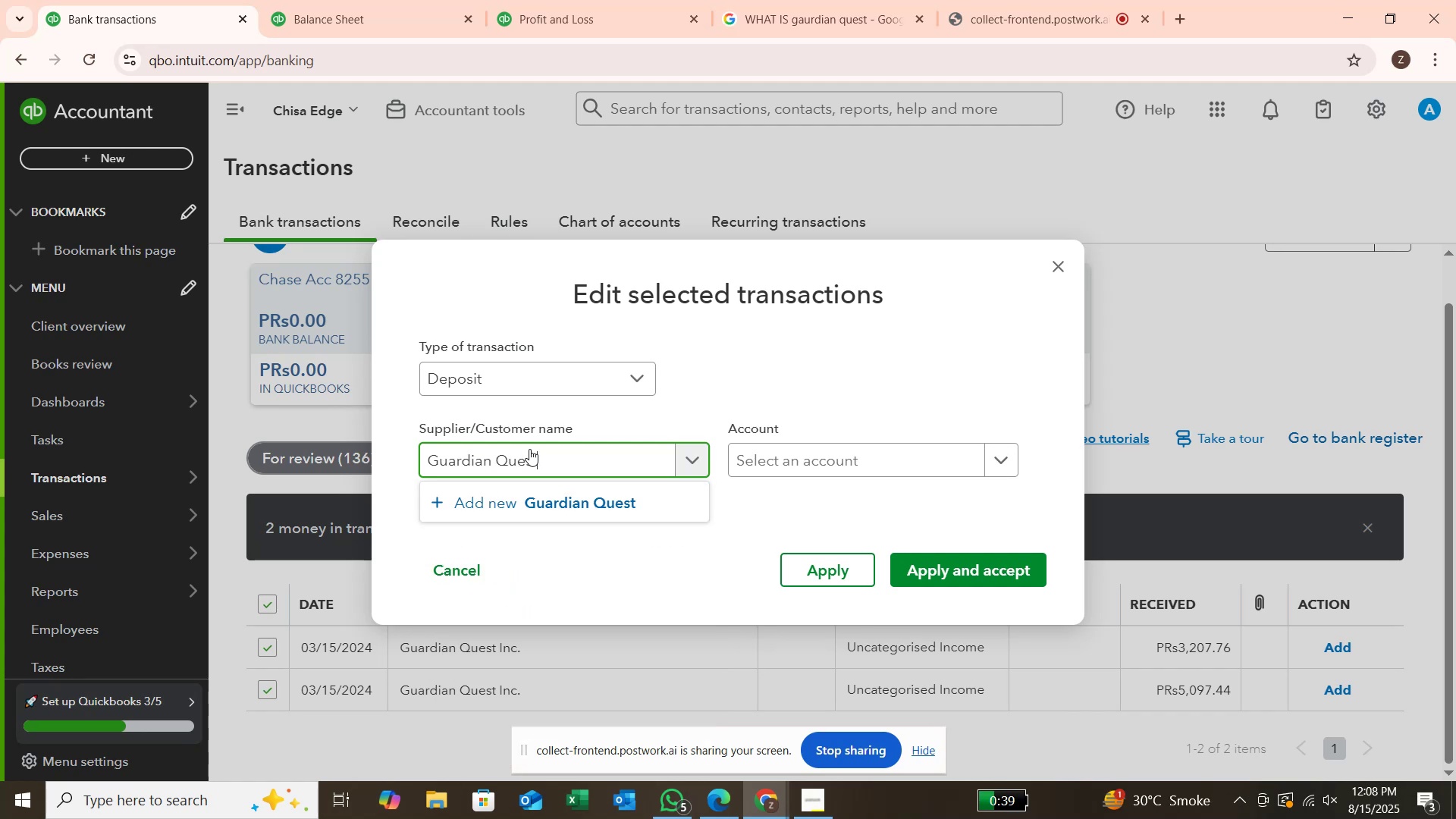 
key(Enter)
 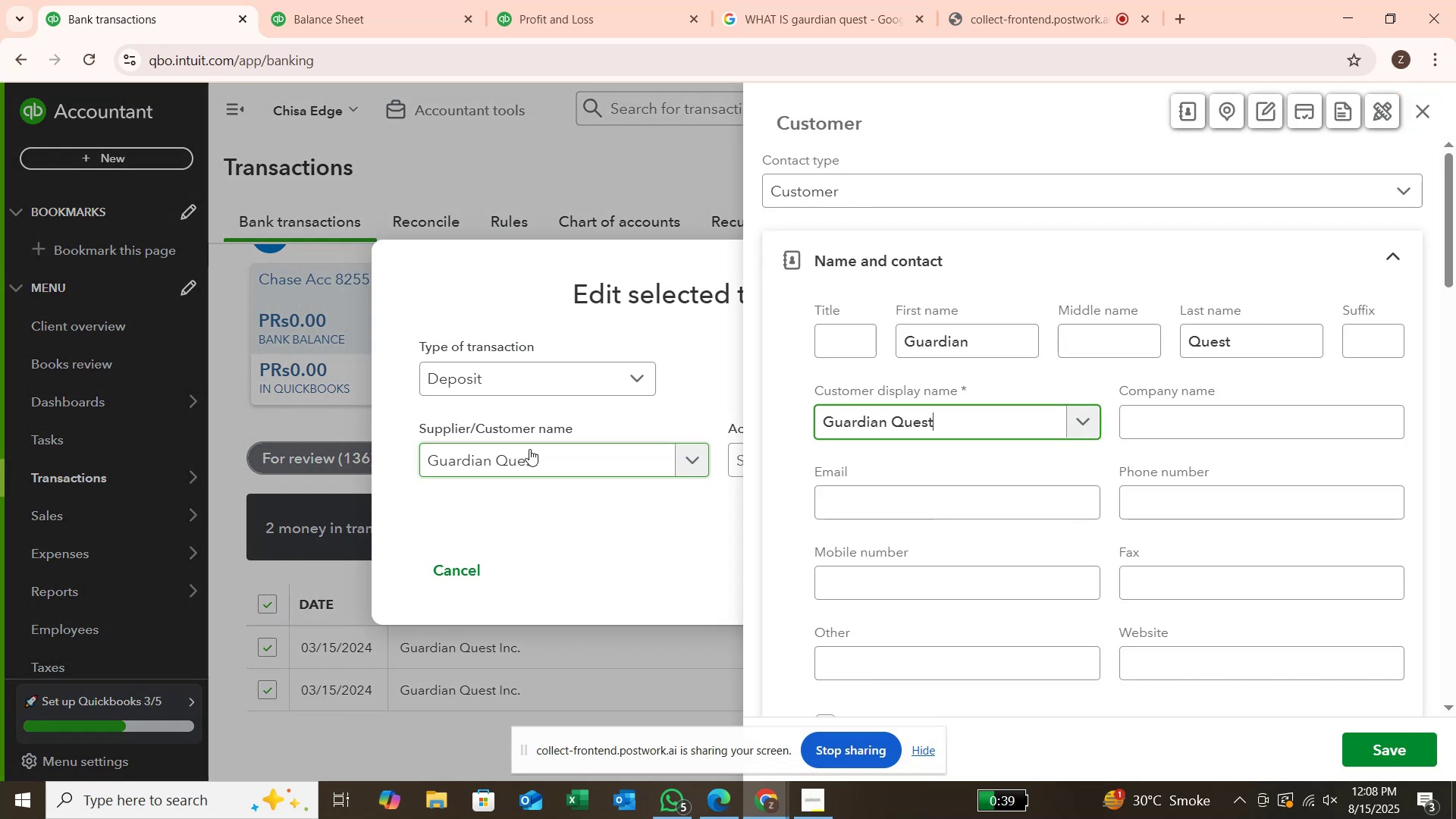 
key(Enter)
 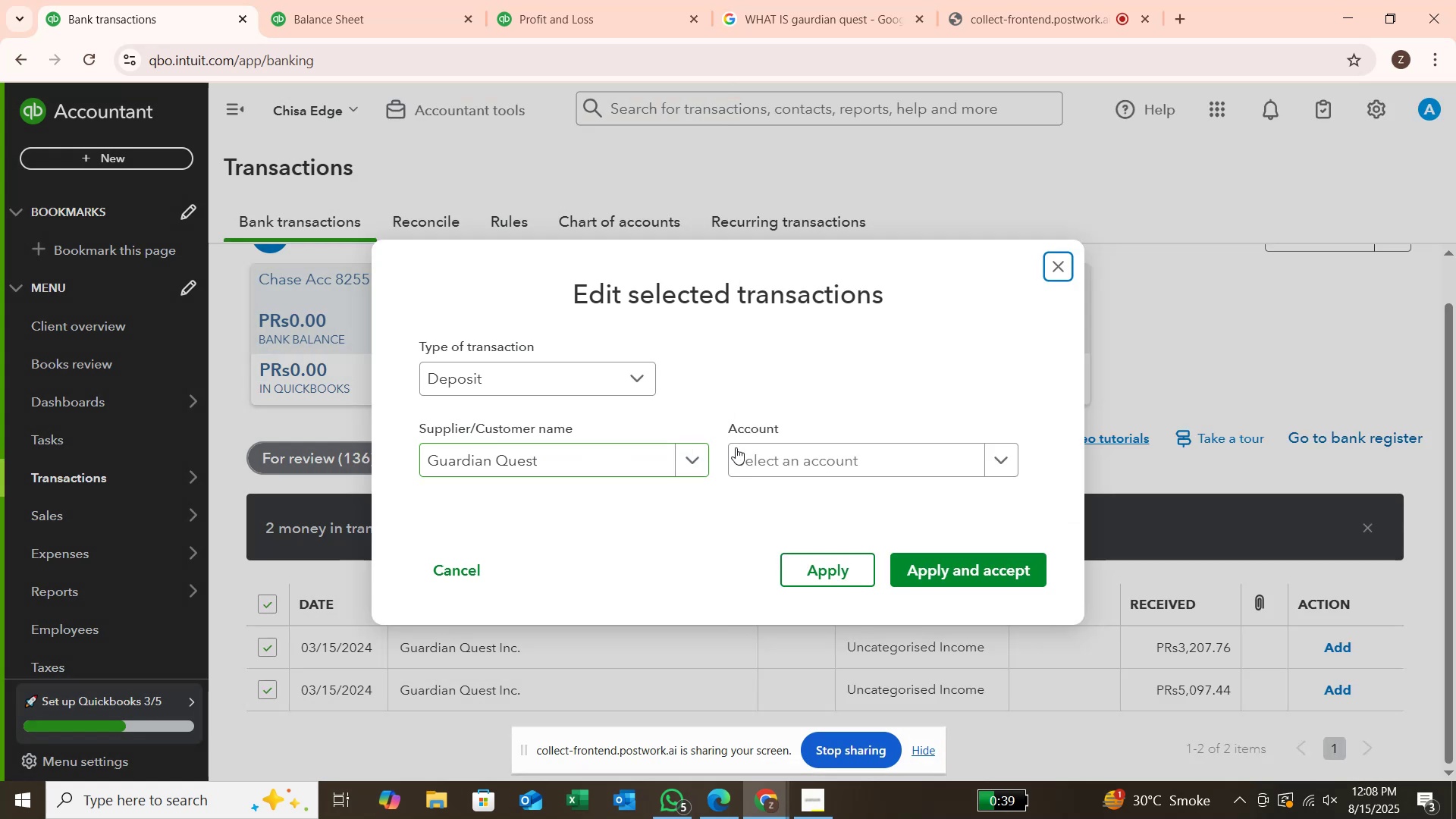 
left_click([756, 448])
 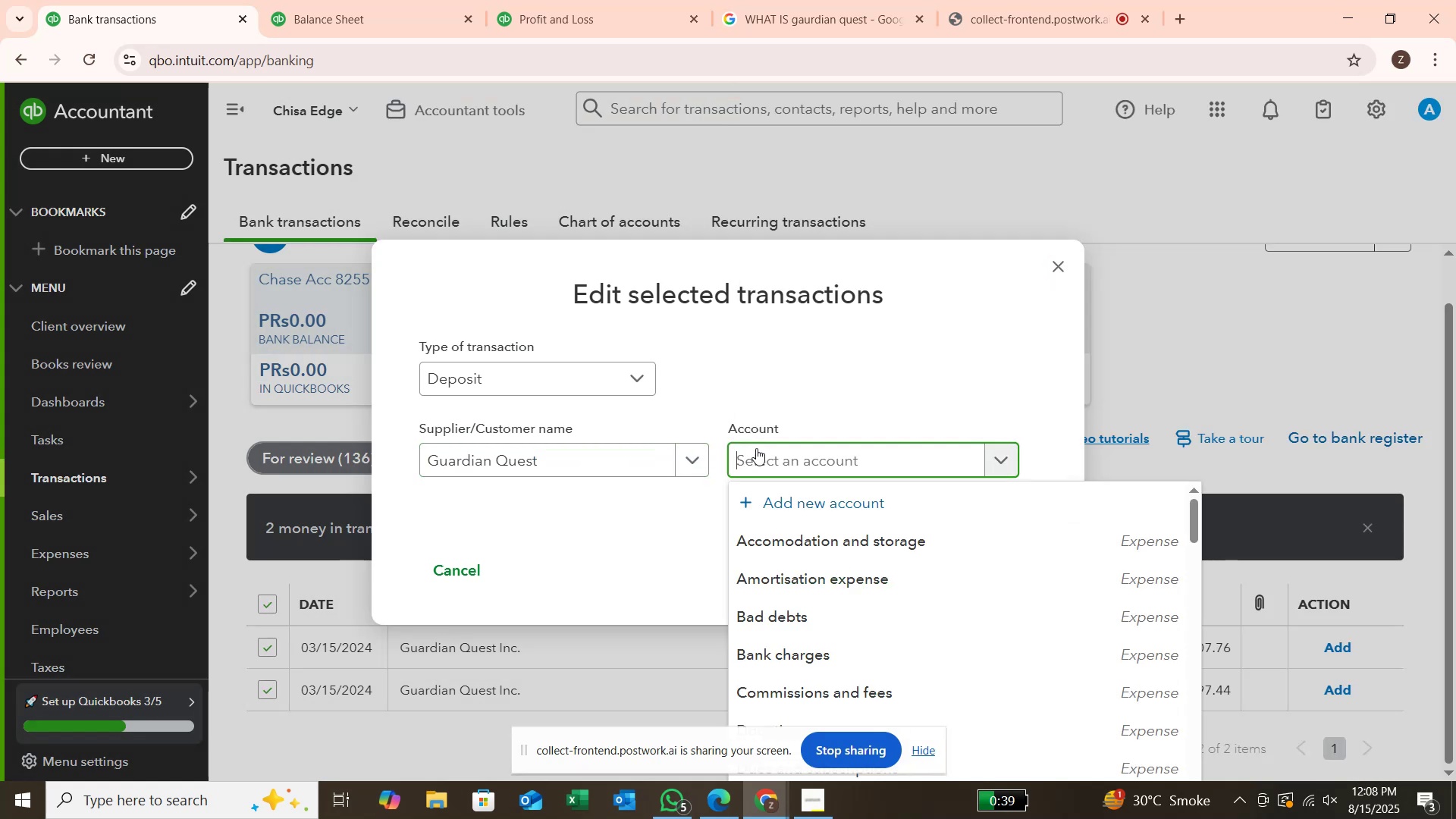 
type(othr)
 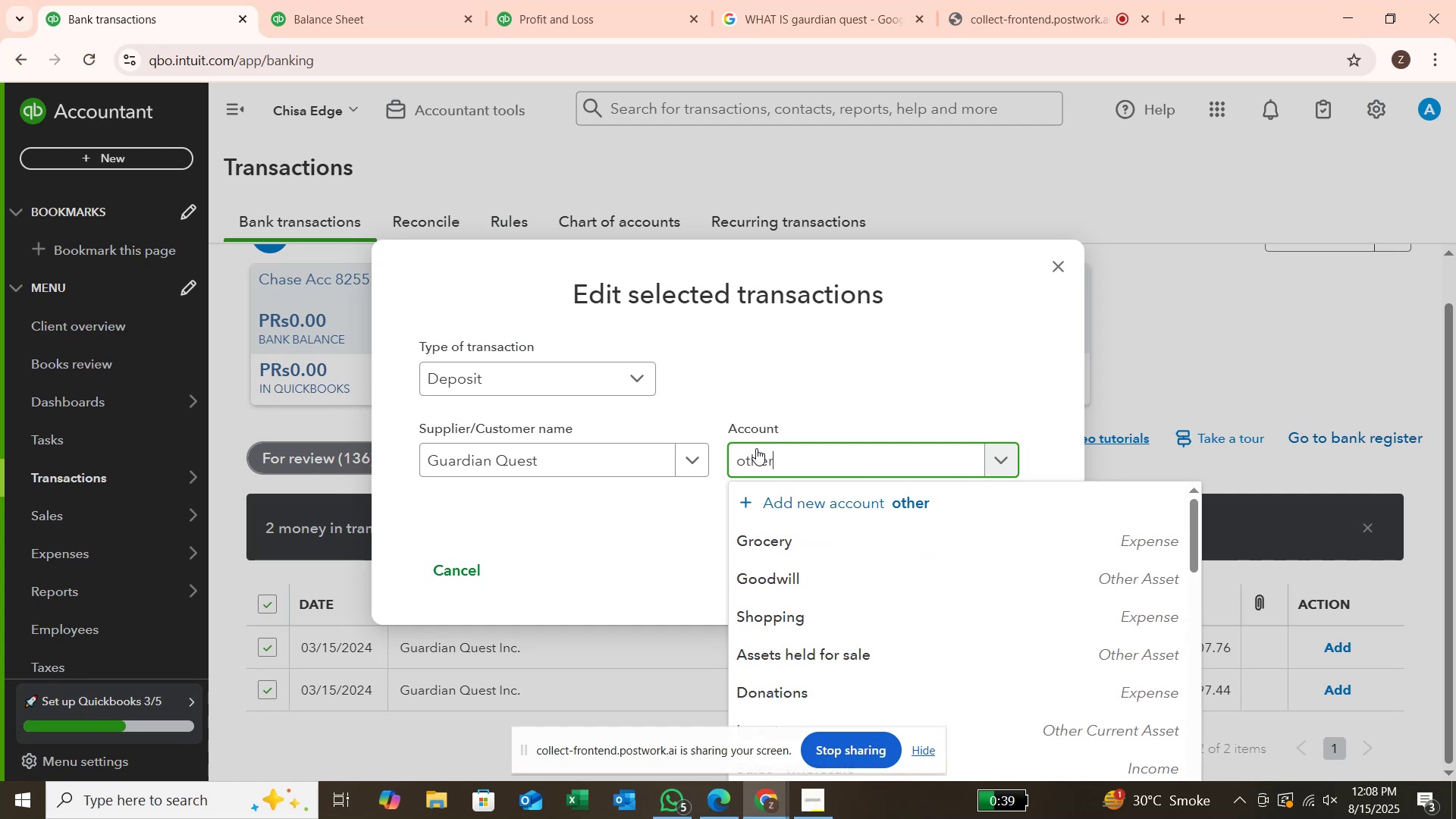 
hold_key(key=Backspace, duration=0.74)
 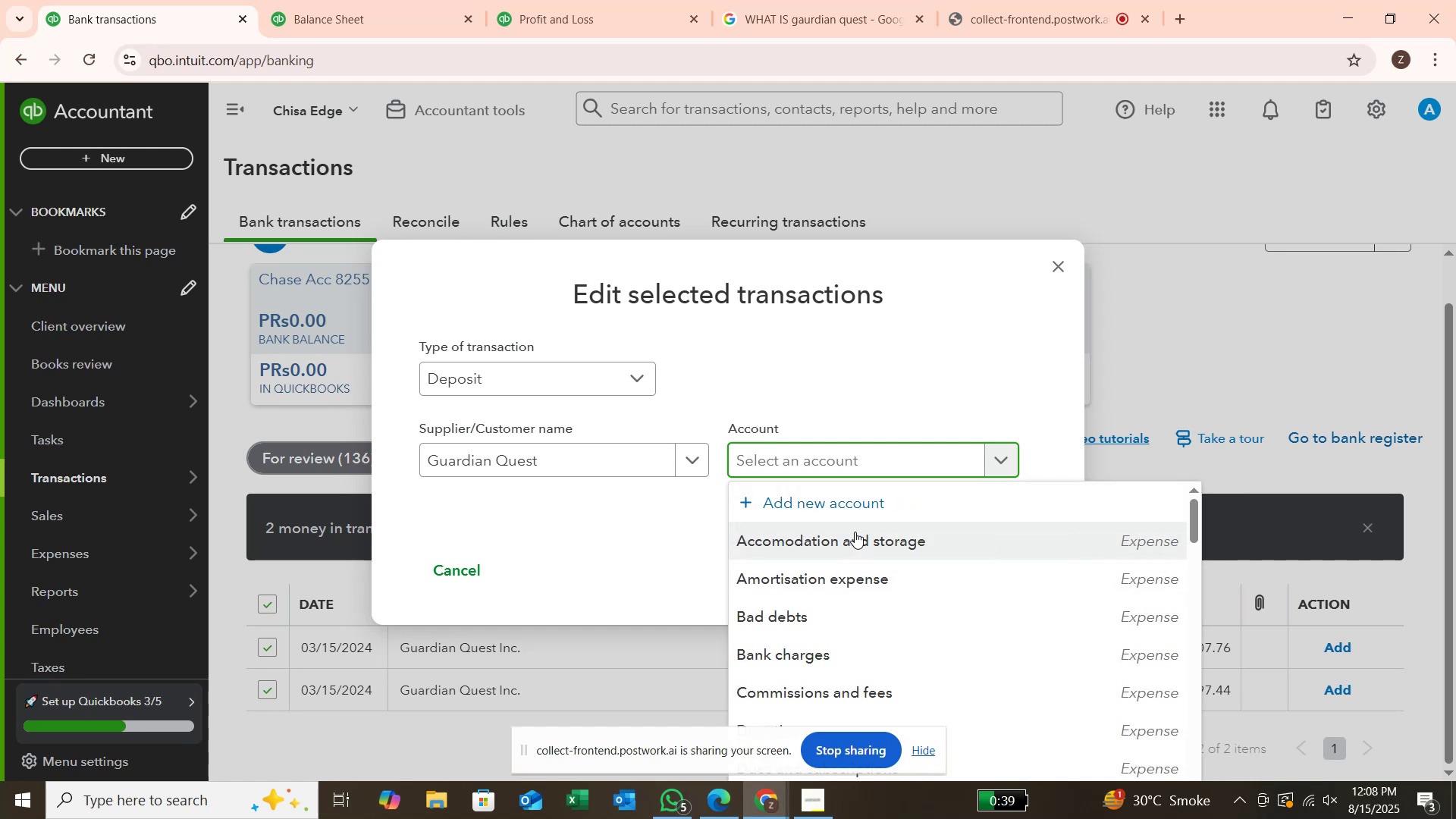 
type(incom)
 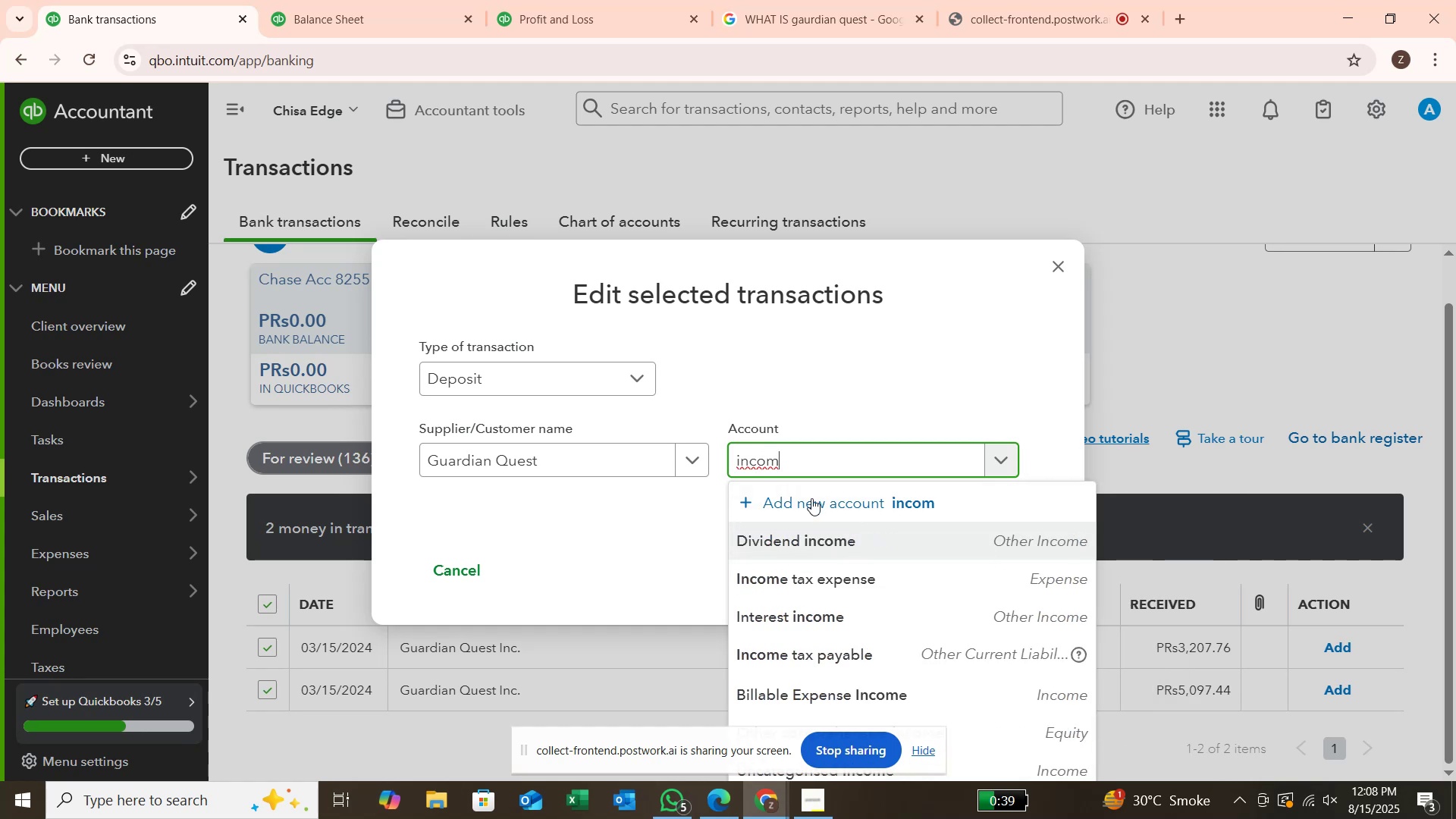 
scroll: coordinate [824, 585], scroll_direction: down, amount: 3.0
 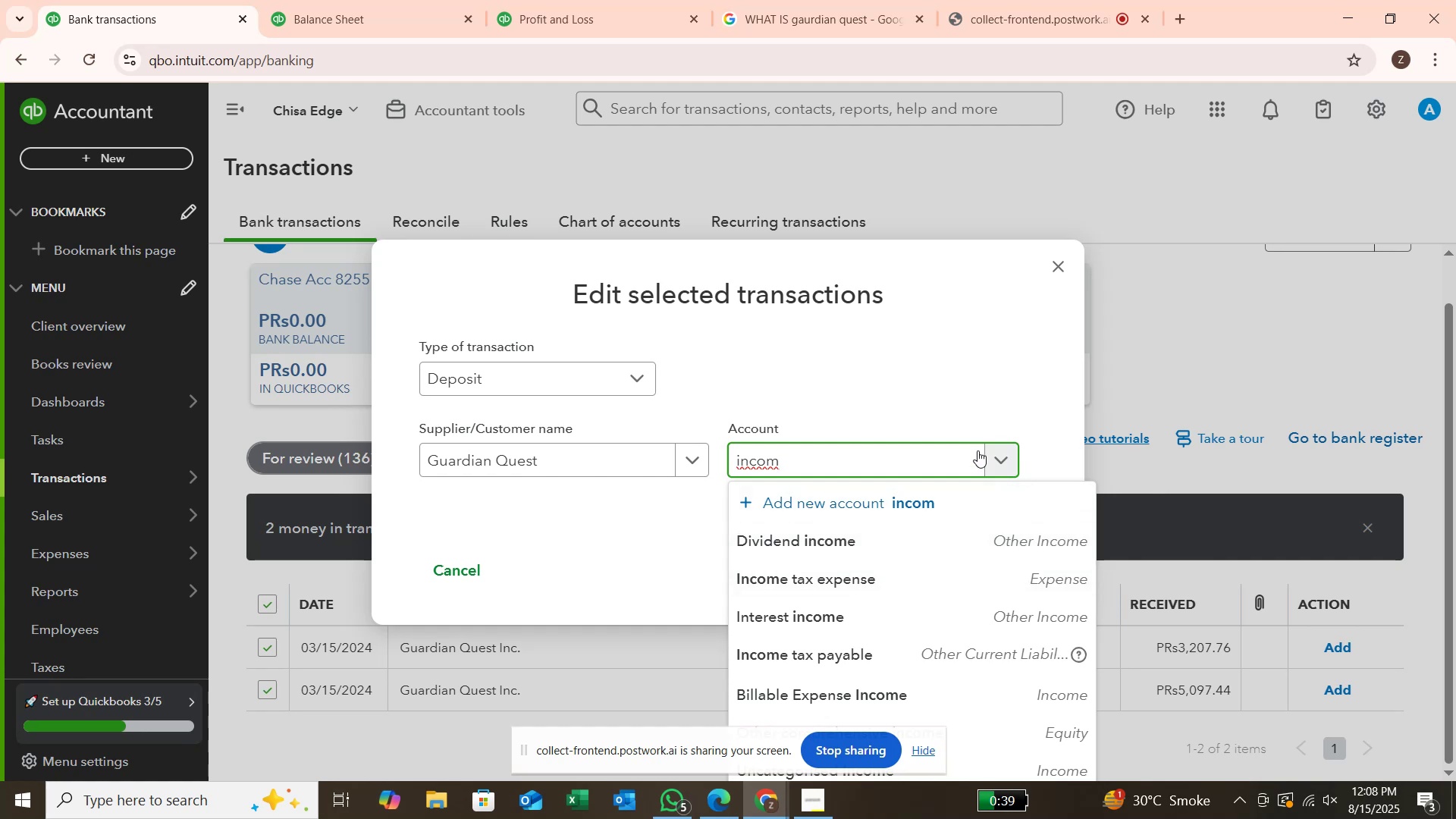 
key(Backspace)
 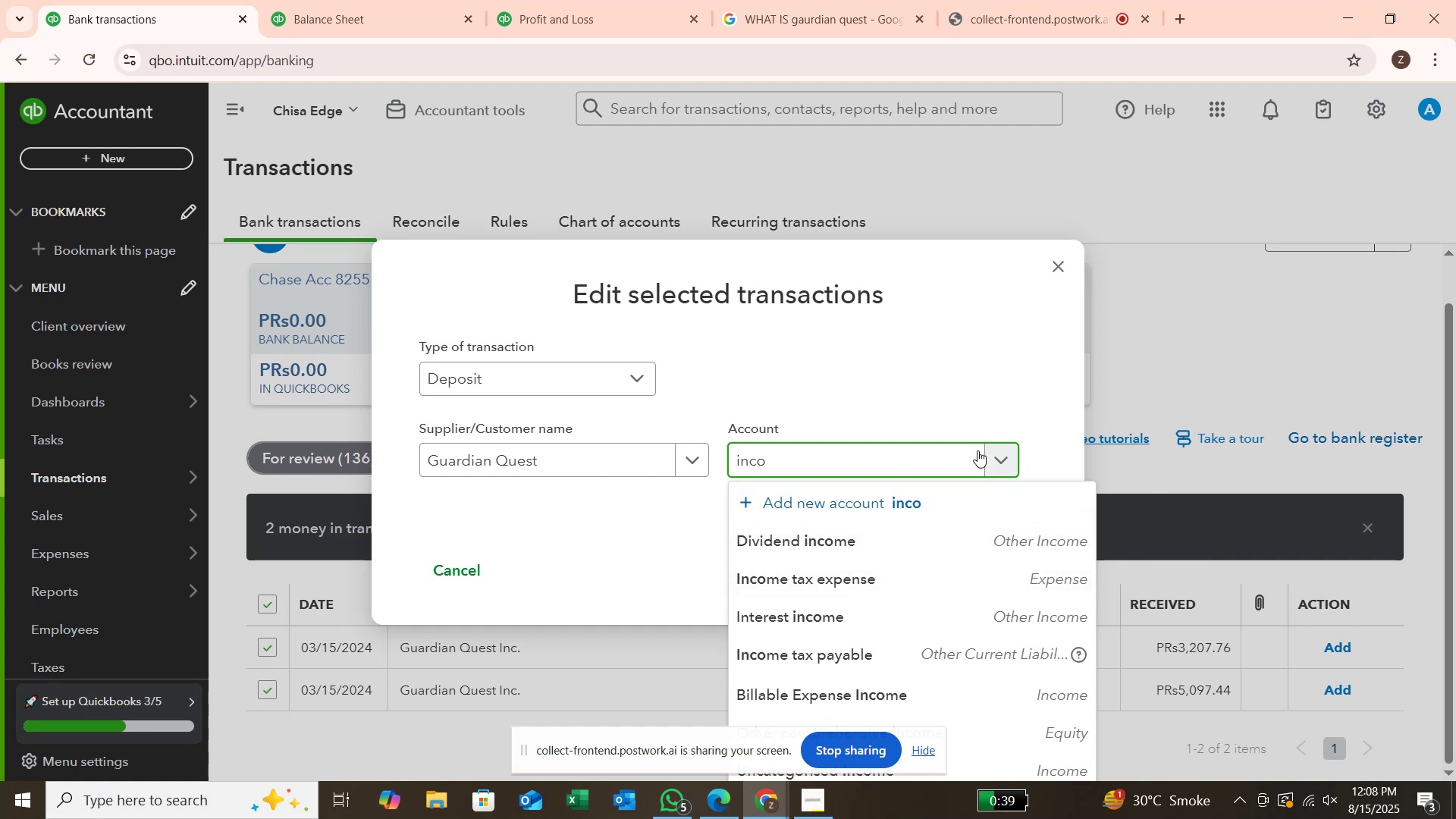 
key(Backspace)
 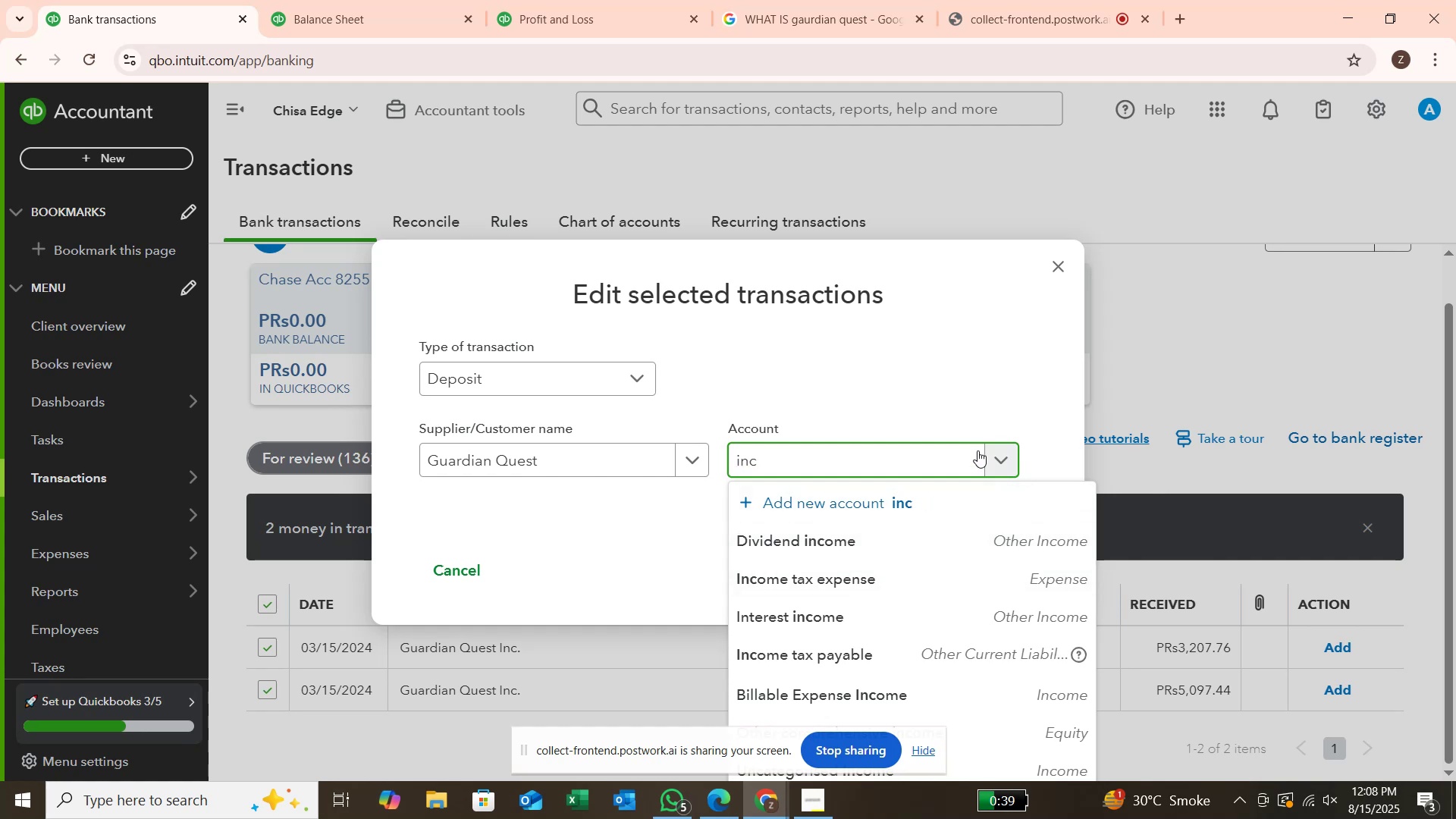 
key(Backspace)
 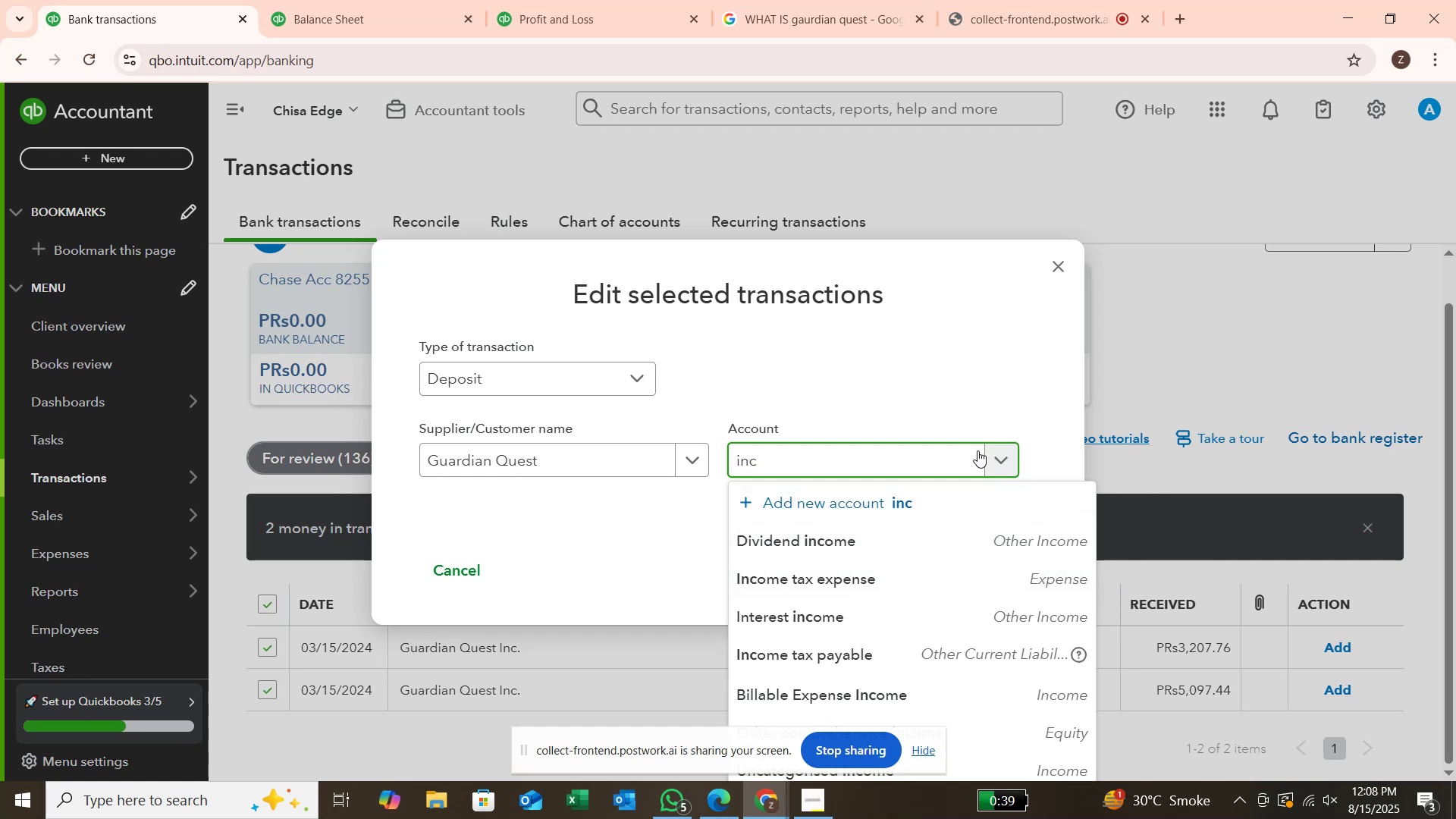 
key(Backspace)
 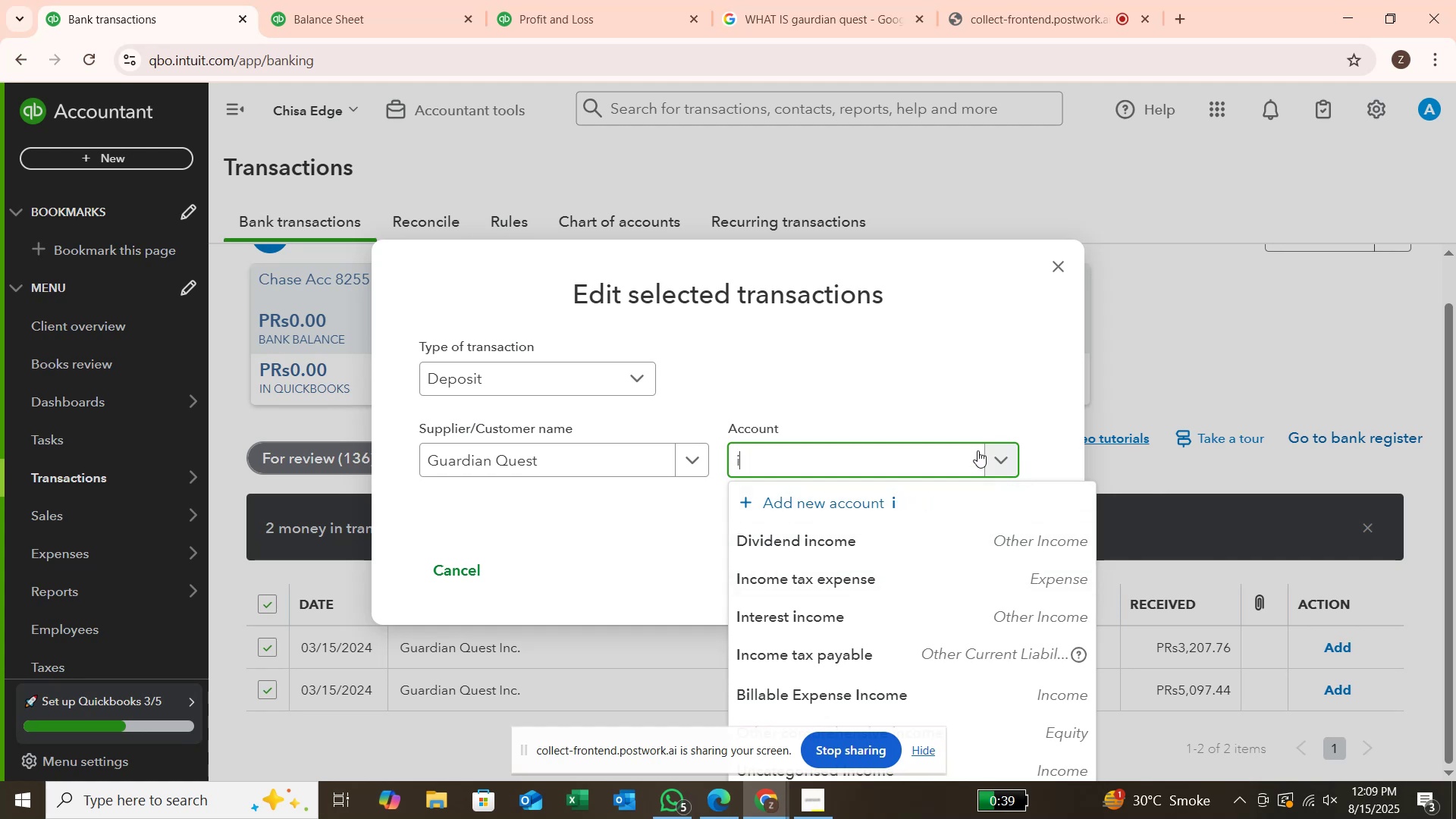 
key(Backspace)
 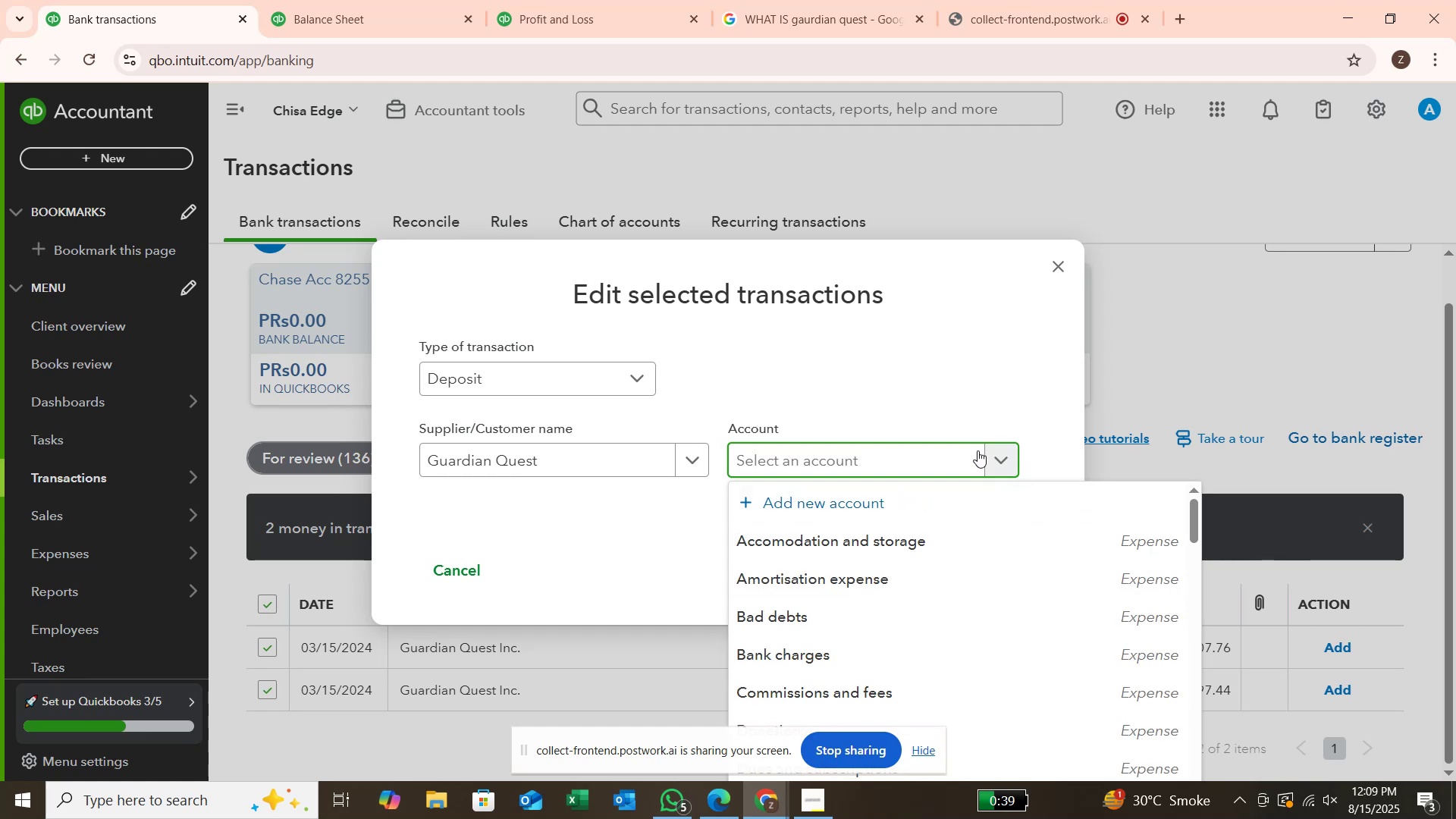 
key(ArrowDown)
 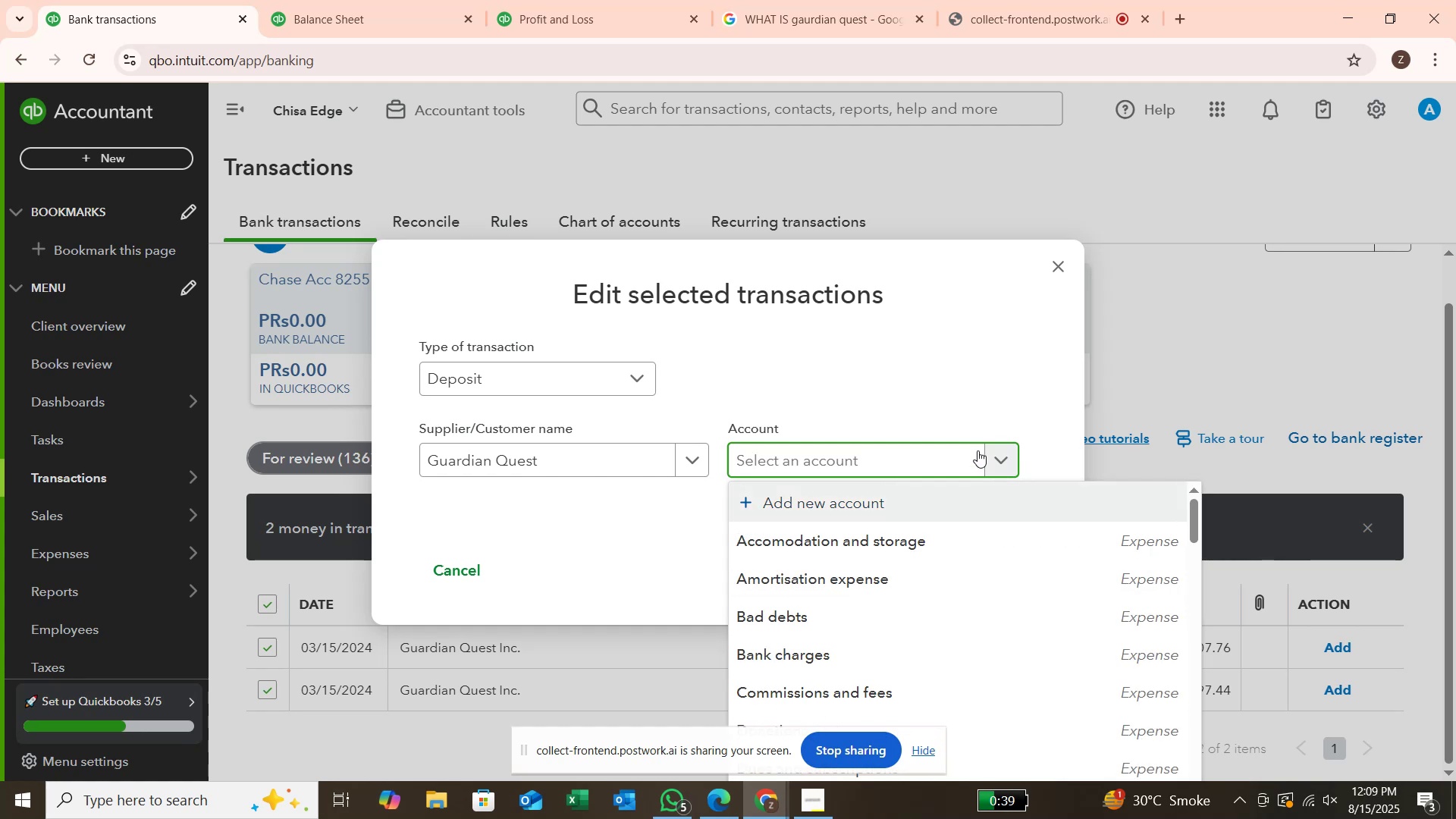 
left_click([977, 450])
 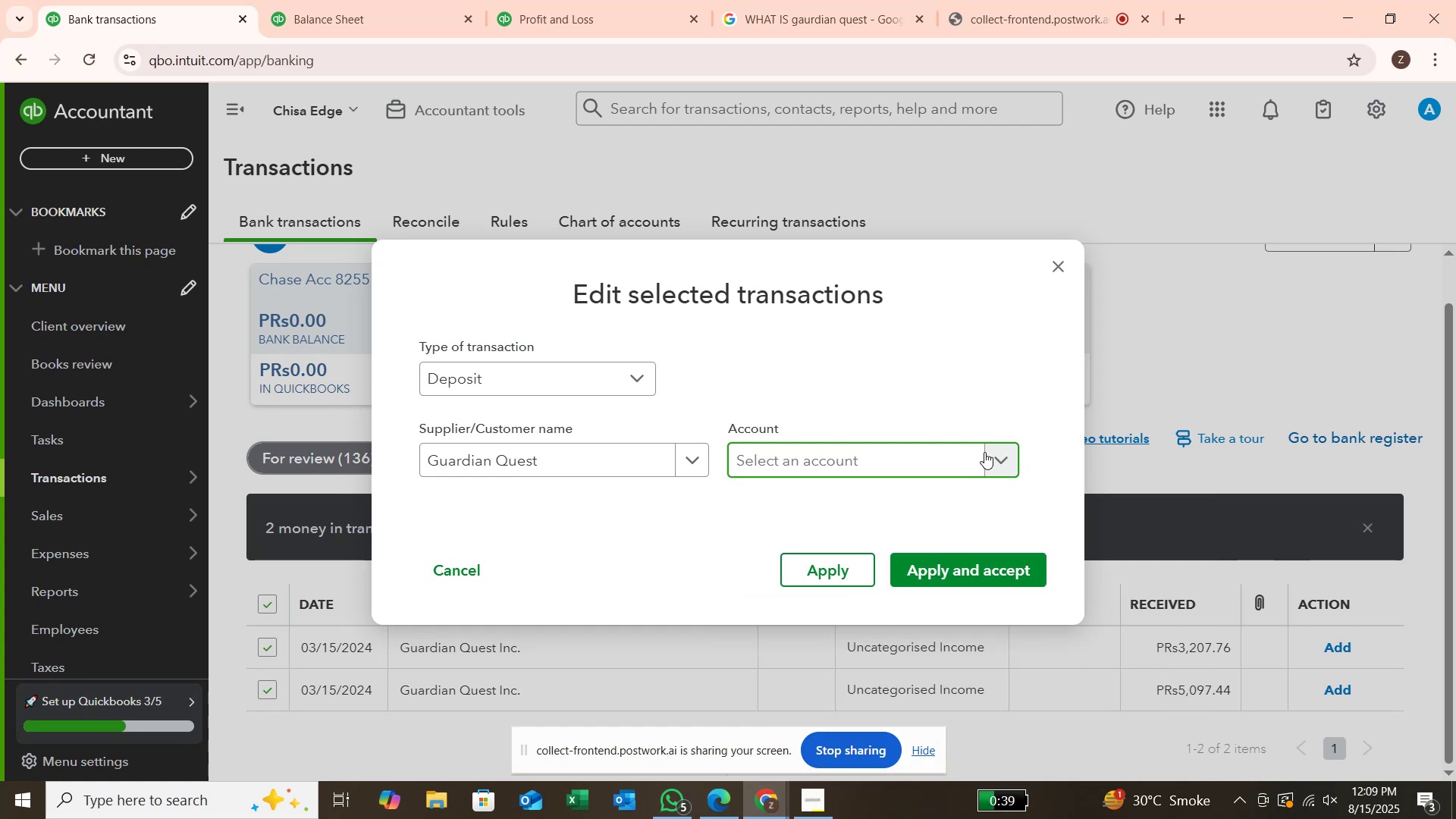 
left_click([991, 452])
 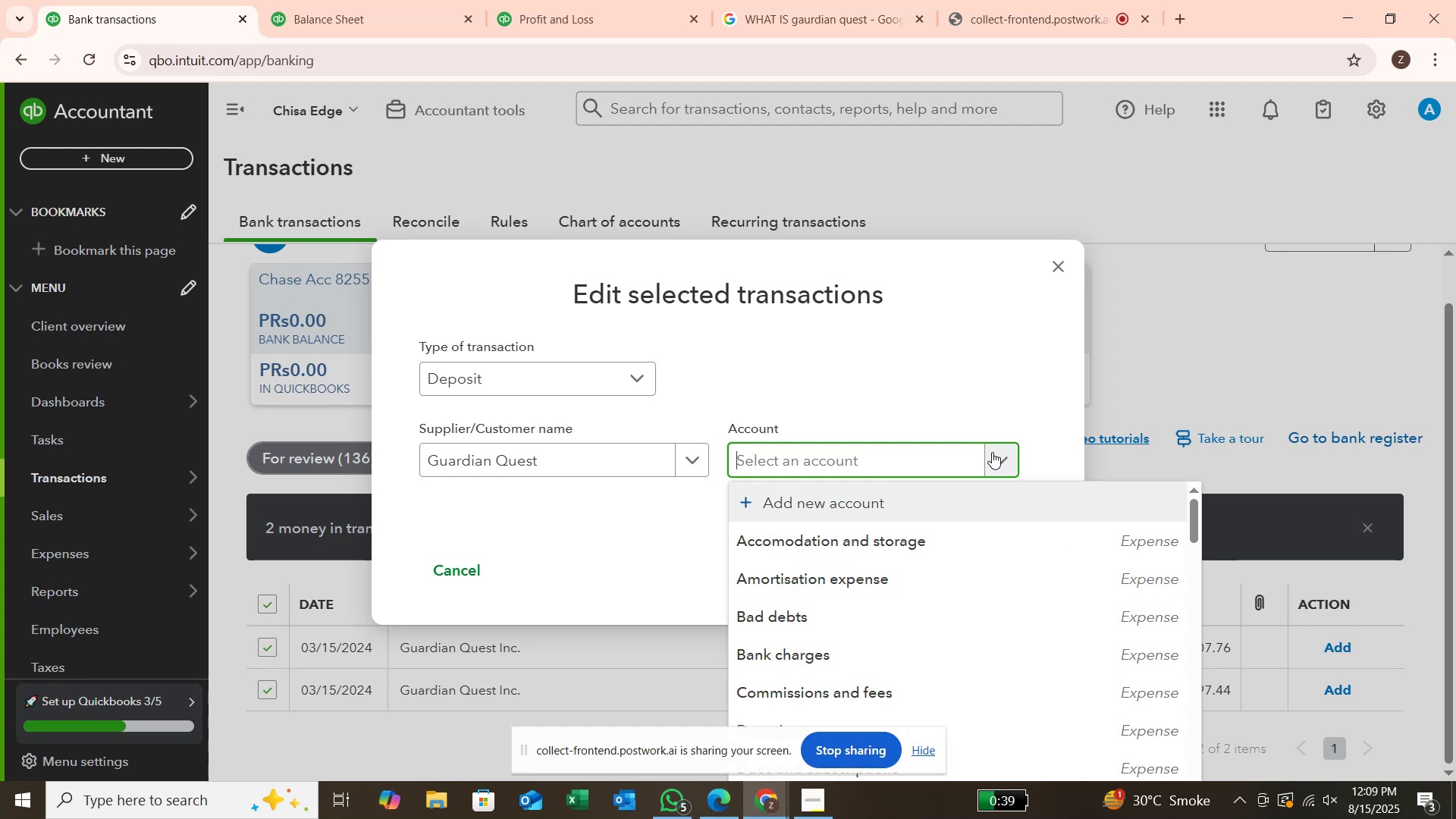 
key(ArrowDown)
 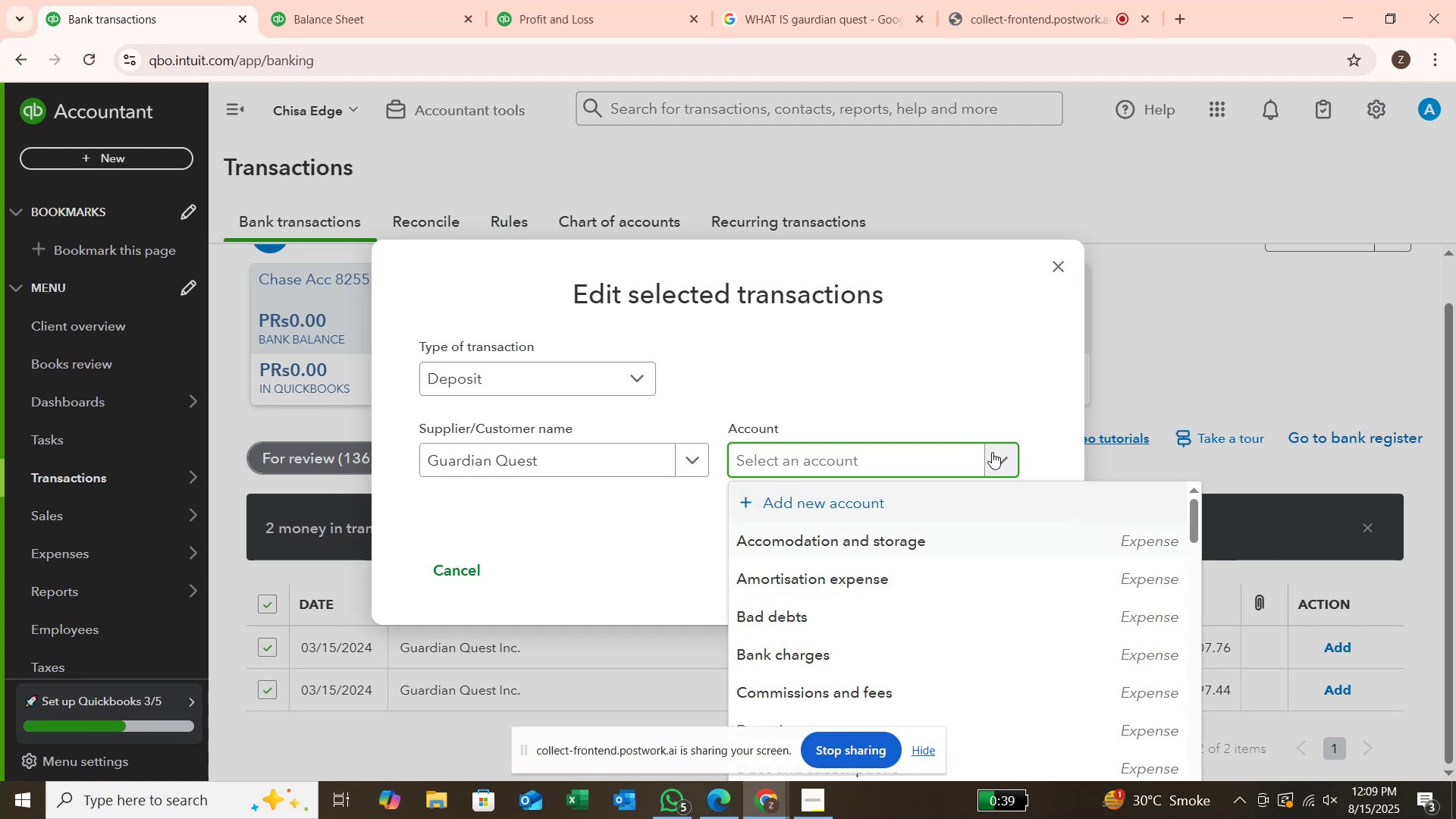 
key(ArrowDown)
 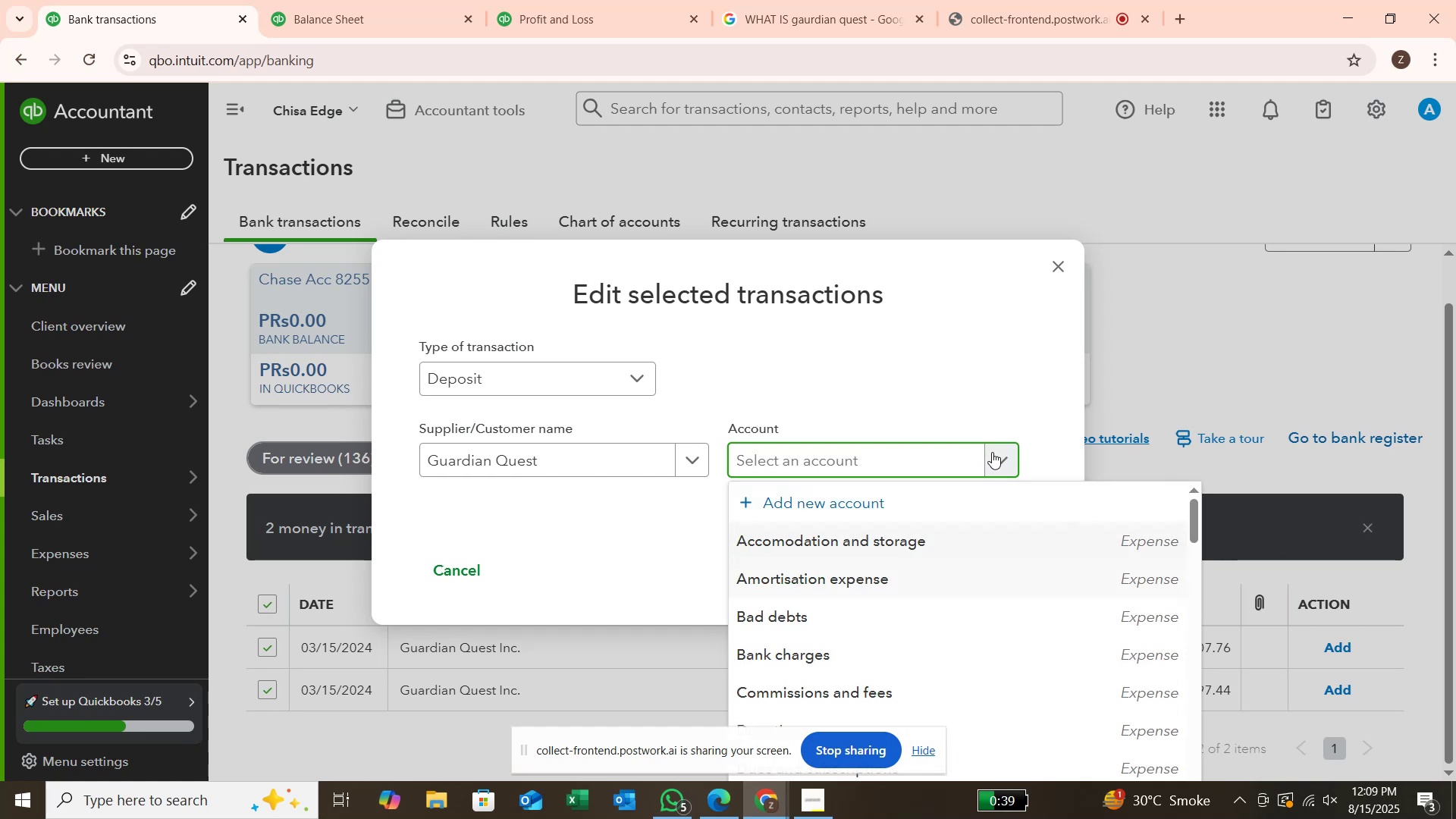 
key(ArrowDown)
 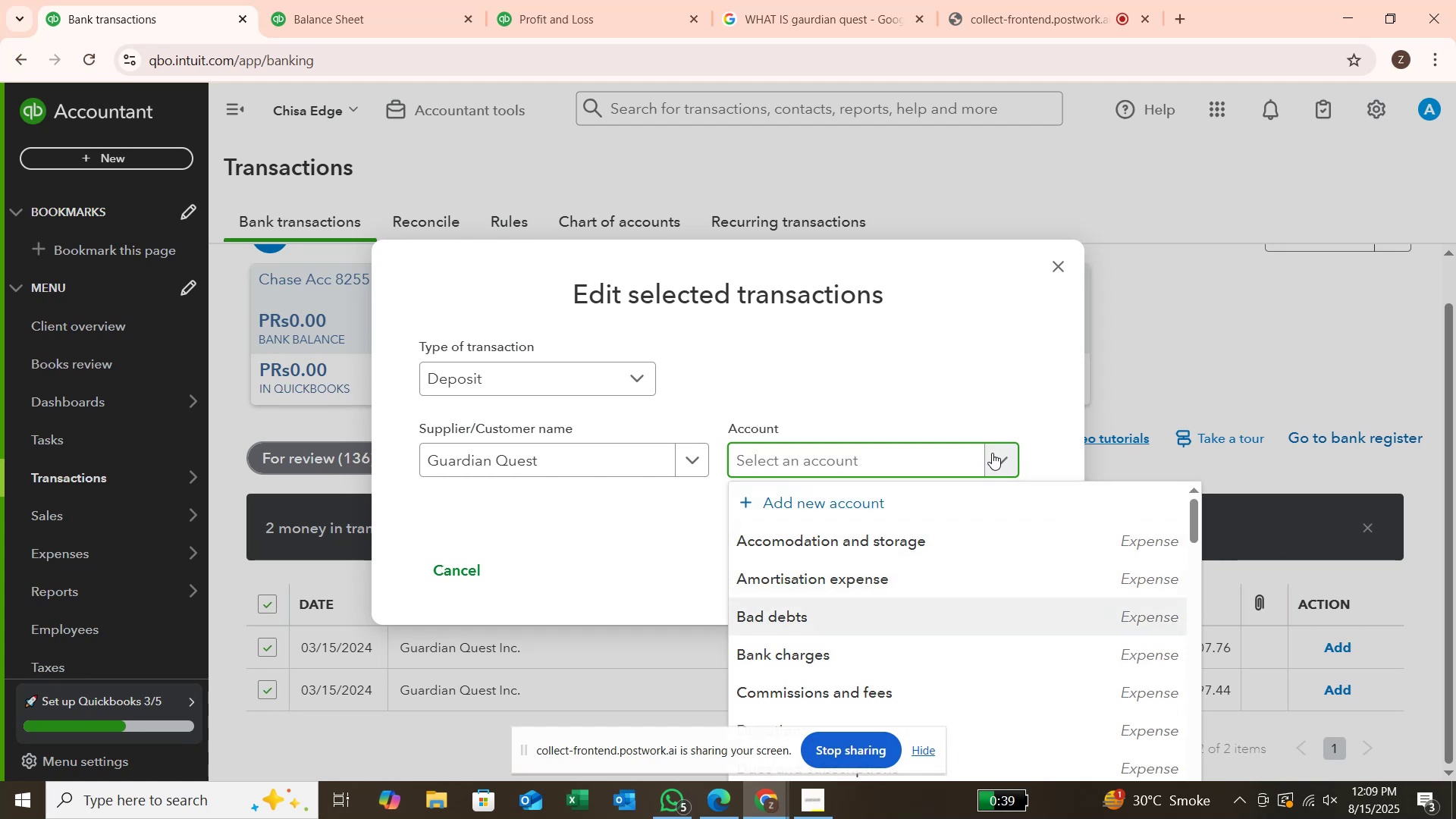 
scroll: coordinate [975, 648], scroll_direction: down, amount: 19.0
 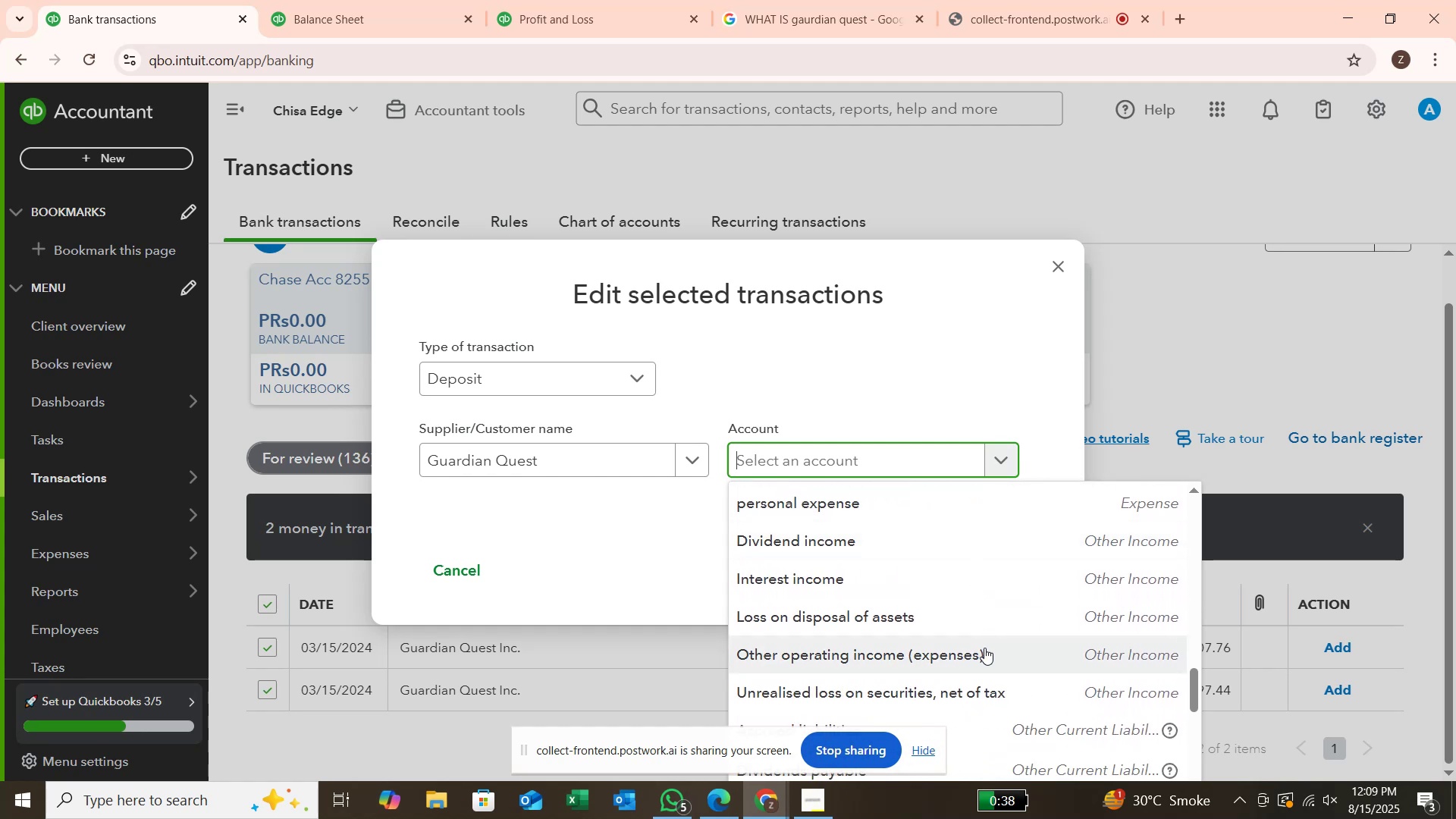 
wait(5.2)
 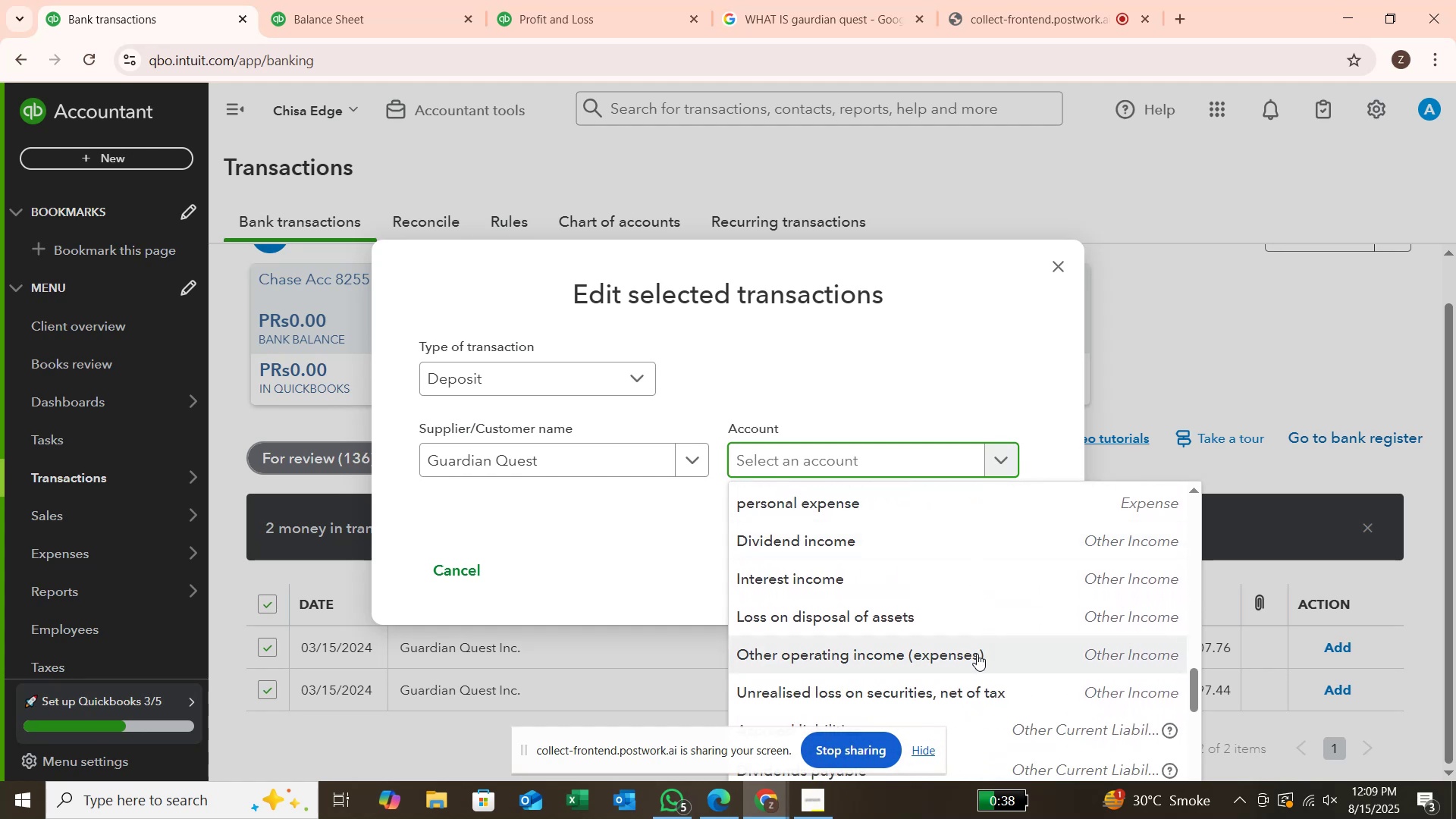 
left_click([984, 648])
 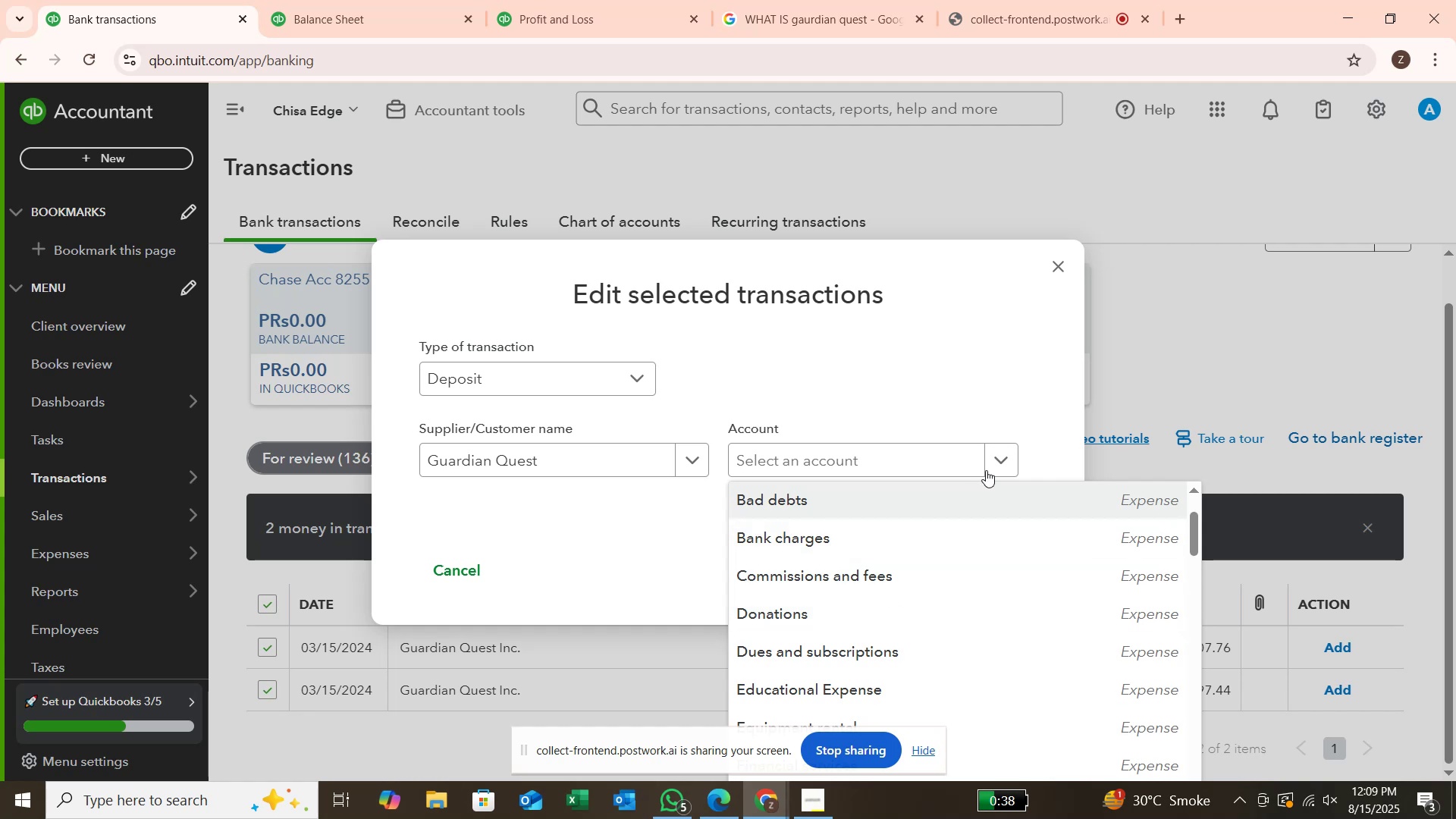 
left_click([993, 463])
 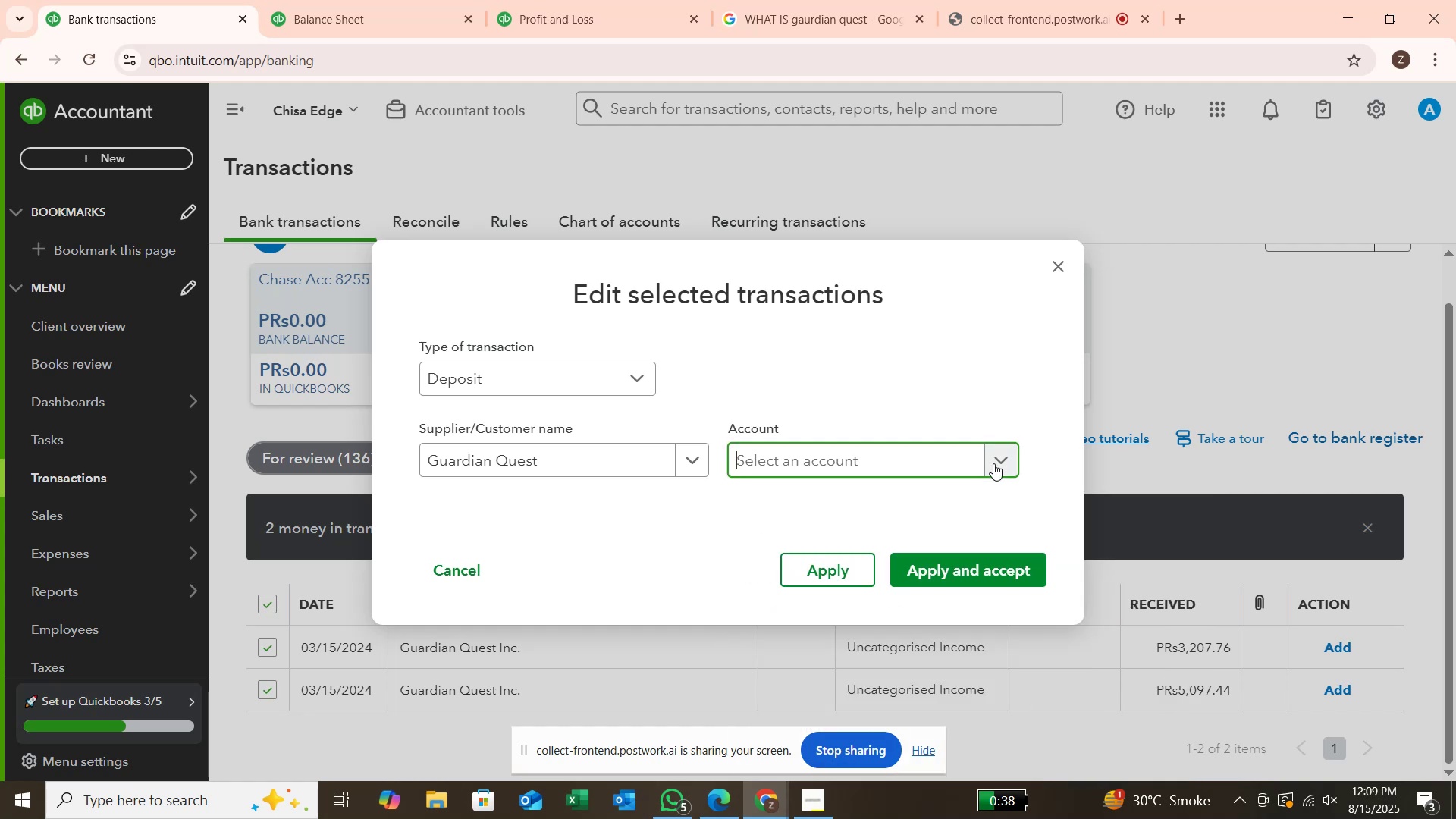 
left_click([993, 463])
 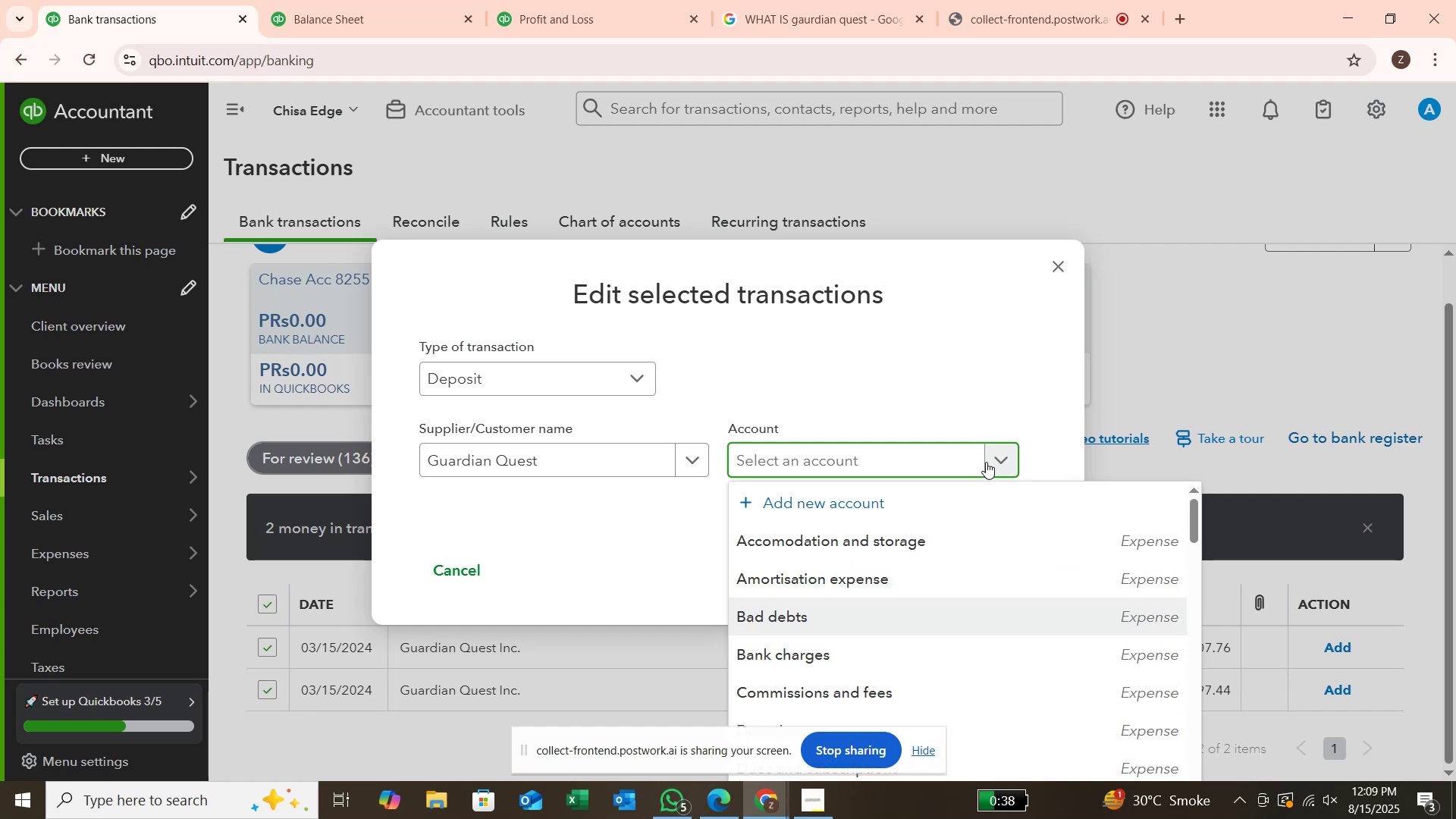 
scroll: coordinate [945, 573], scroll_direction: down, amount: 24.0
 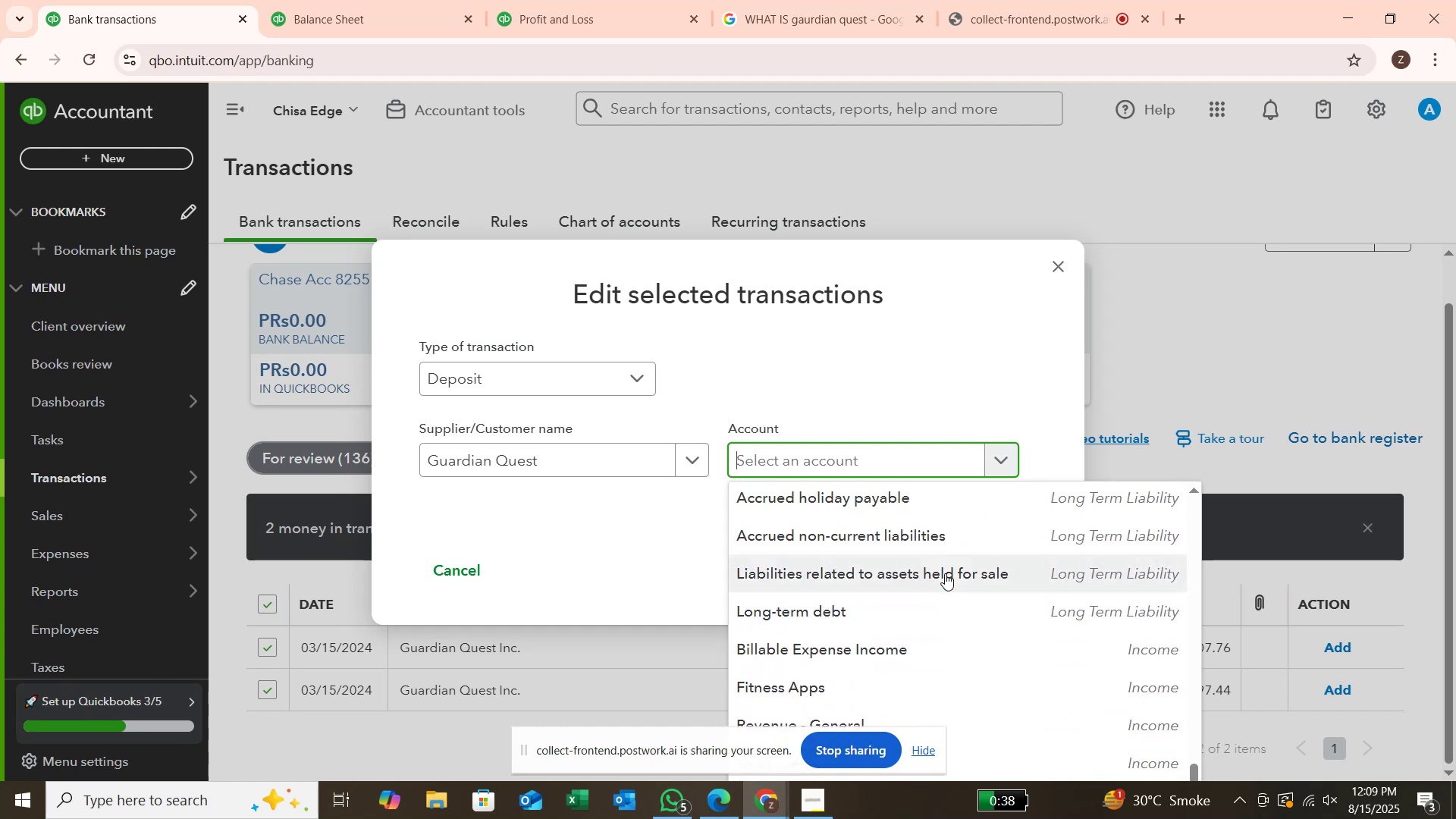 
scroll: coordinate [945, 573], scroll_direction: down, amount: 4.0
 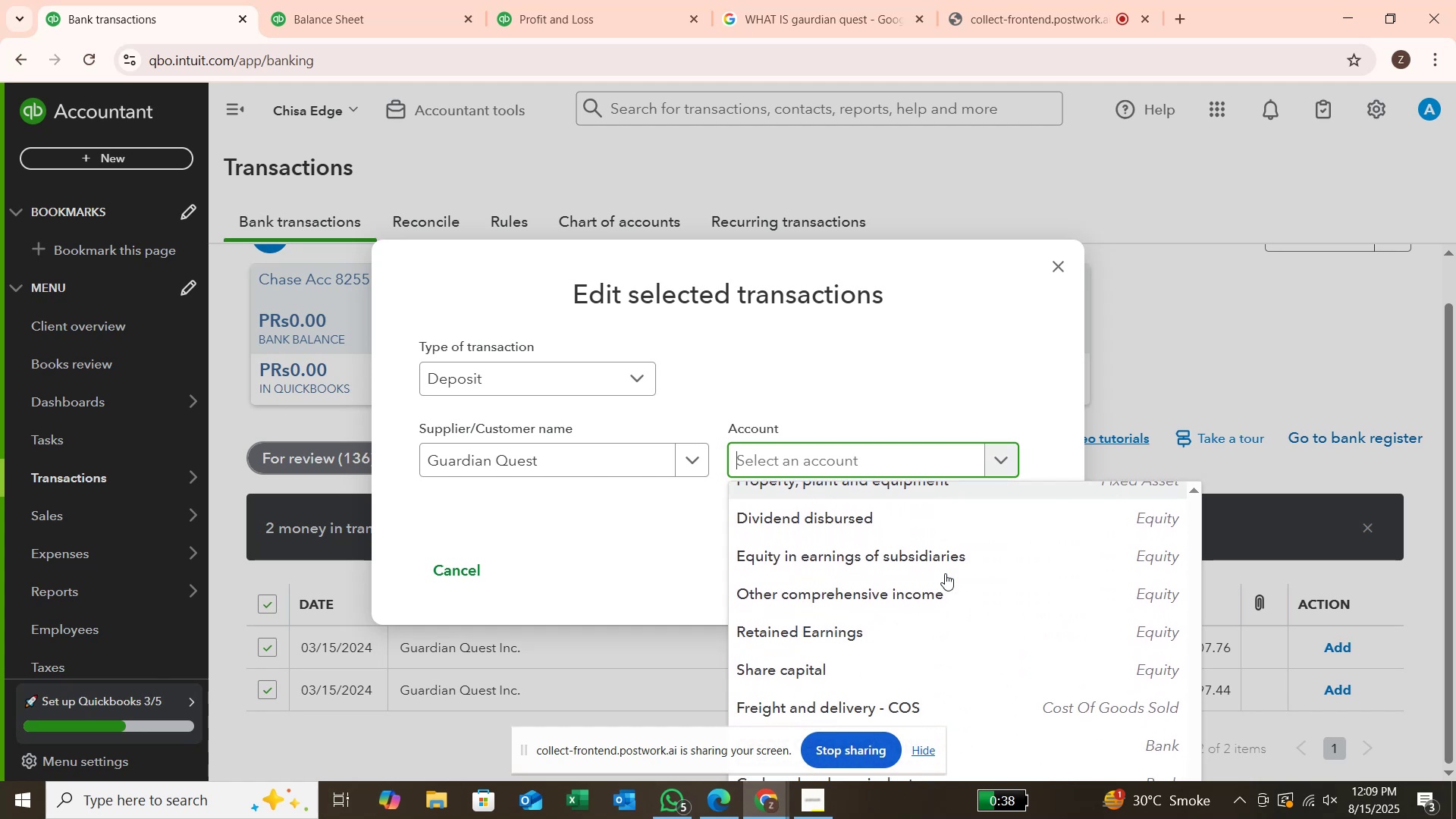 
scroll: coordinate [944, 574], scroll_direction: up, amount: 10.0
 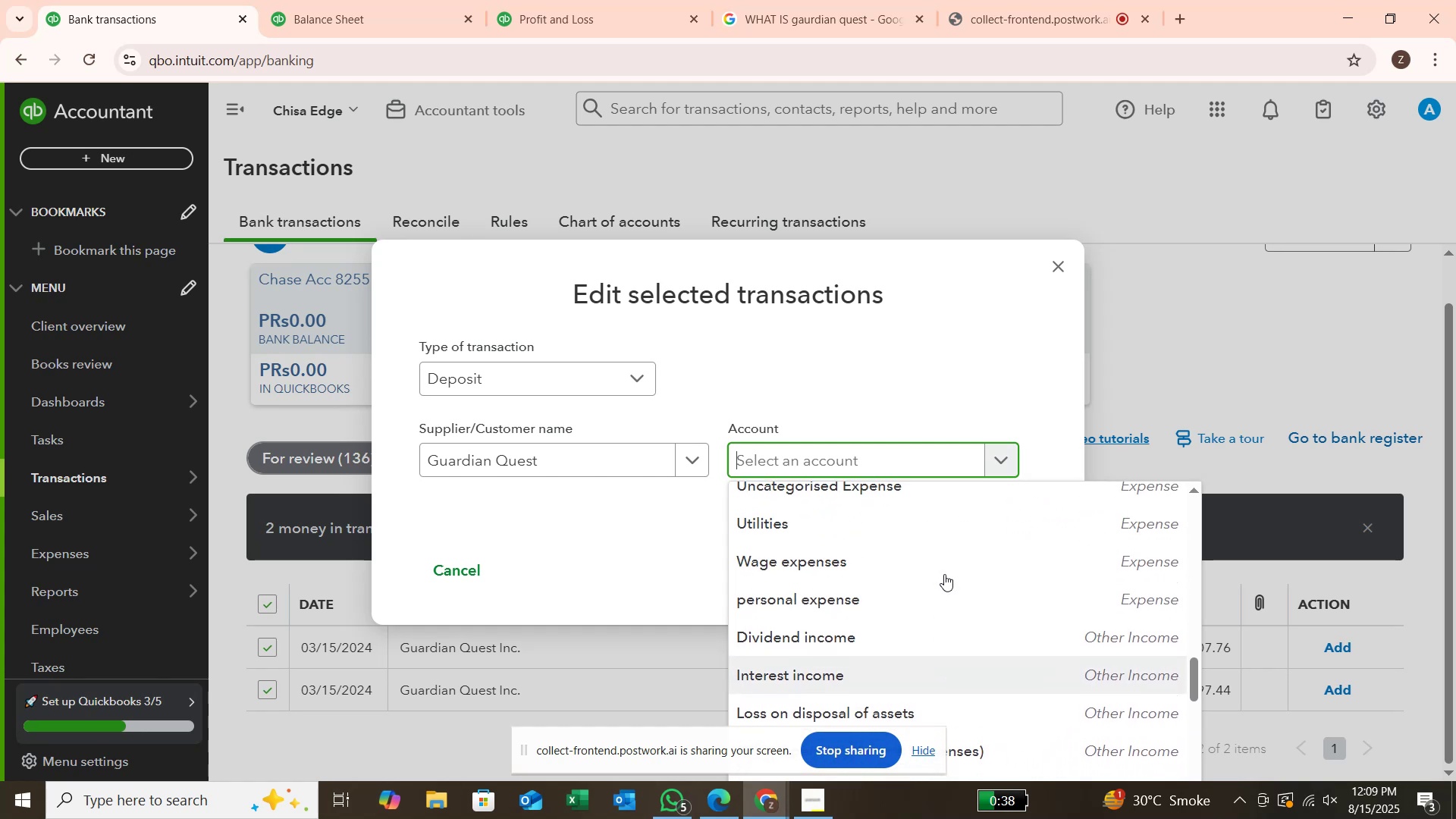 
scroll: coordinate [944, 574], scroll_direction: down, amount: 1.0
 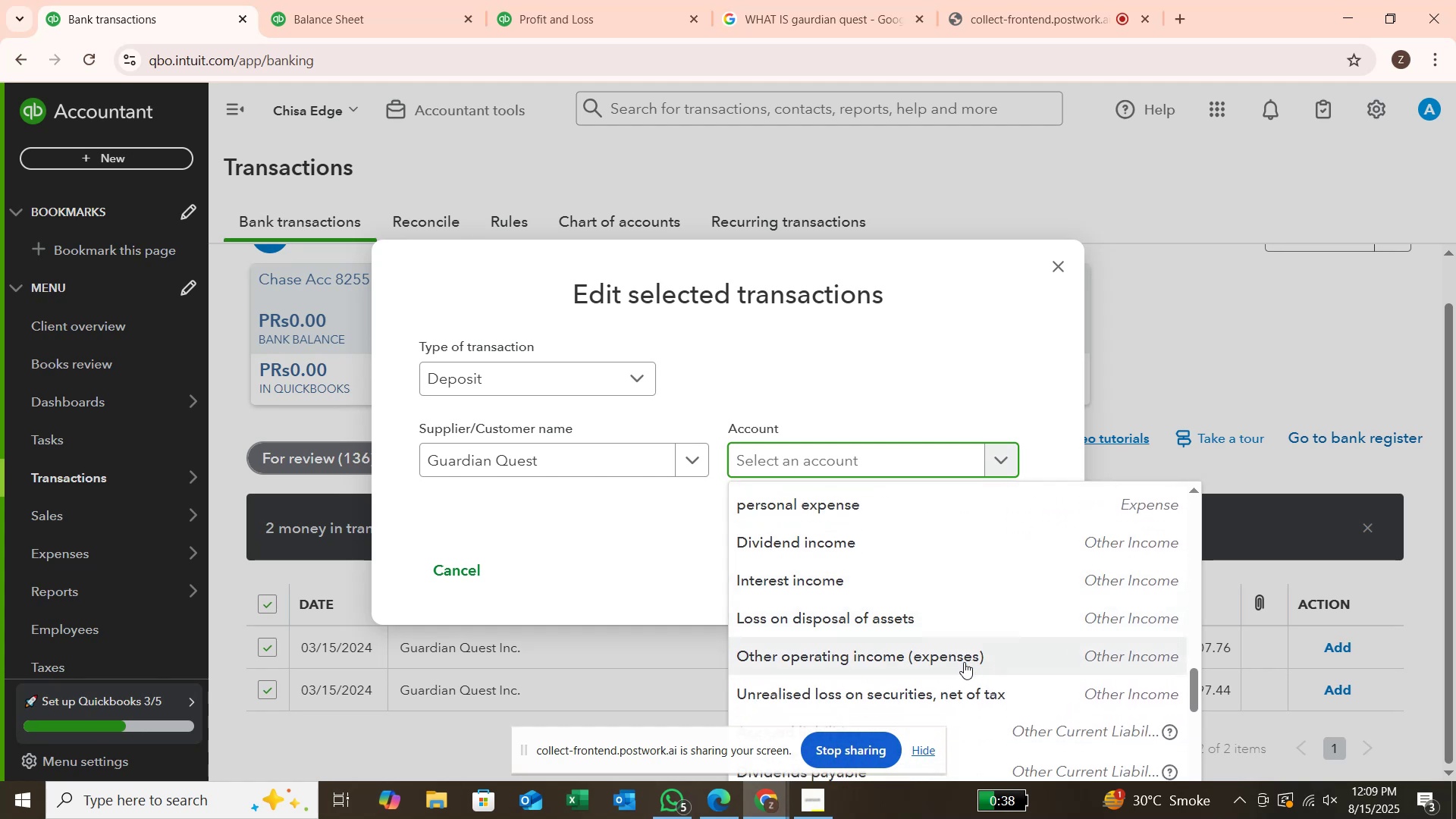 
left_click([964, 662])
 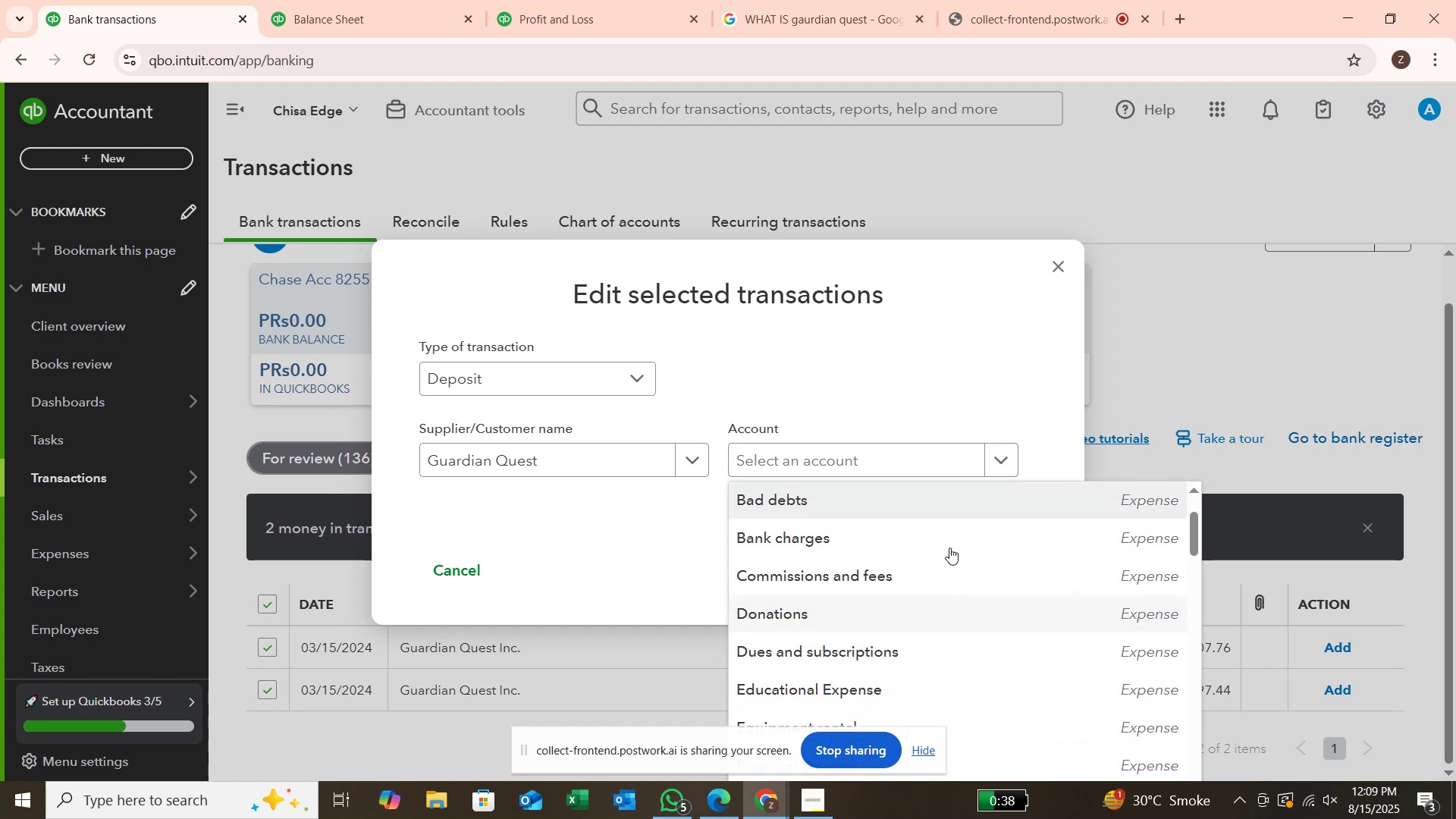 
left_click([957, 463])
 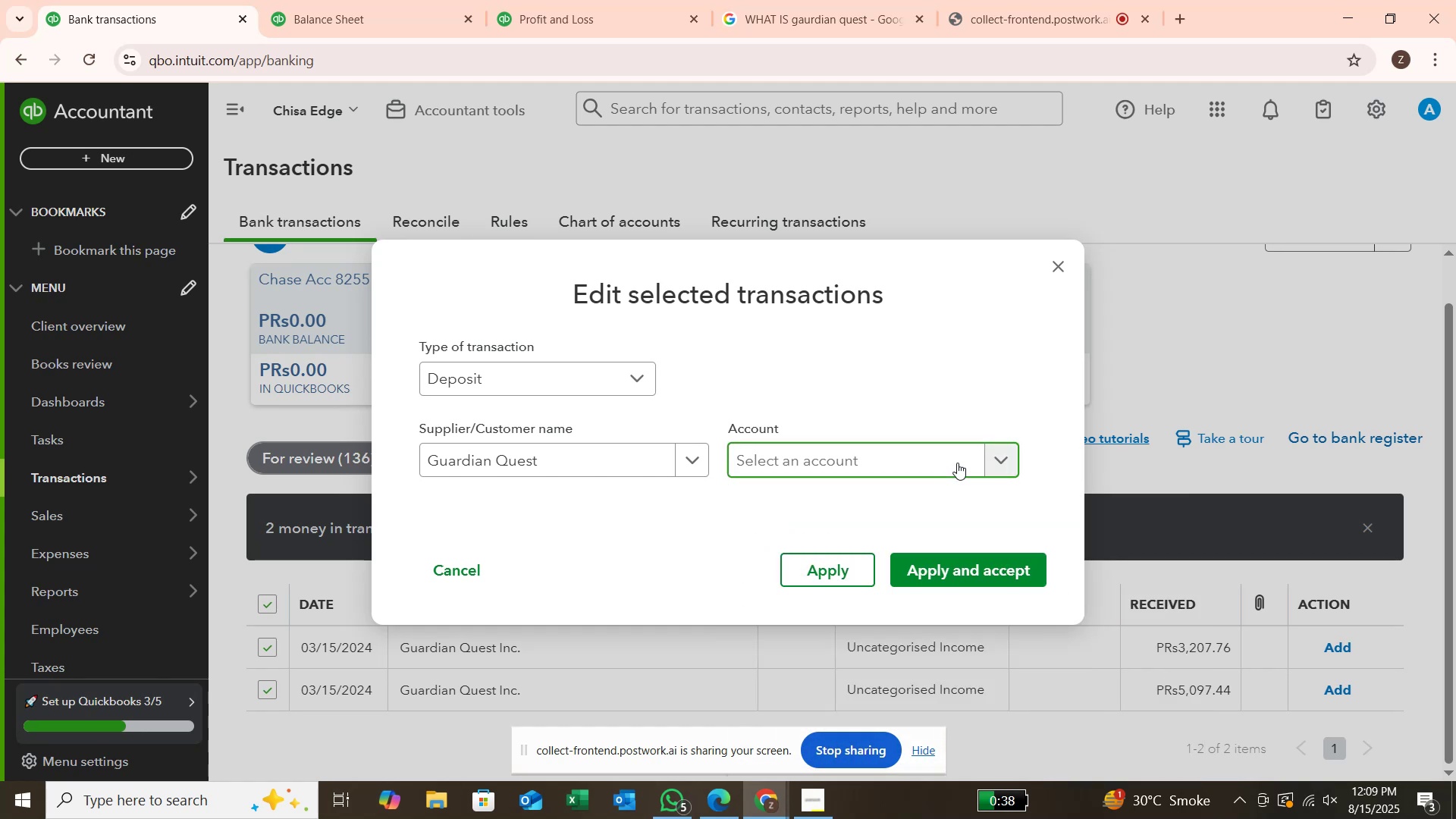 
type(other)
 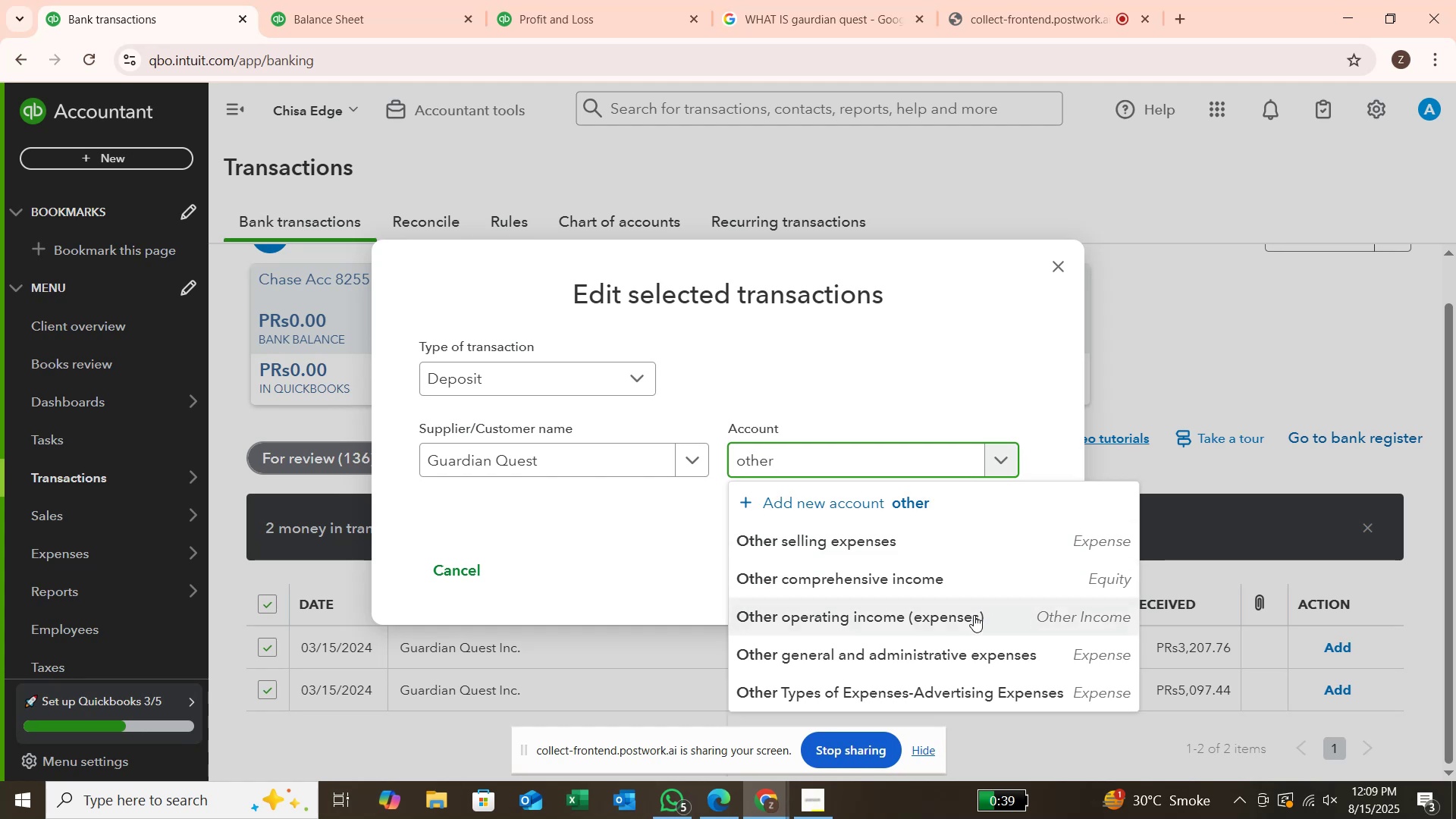 
wait(5.62)
 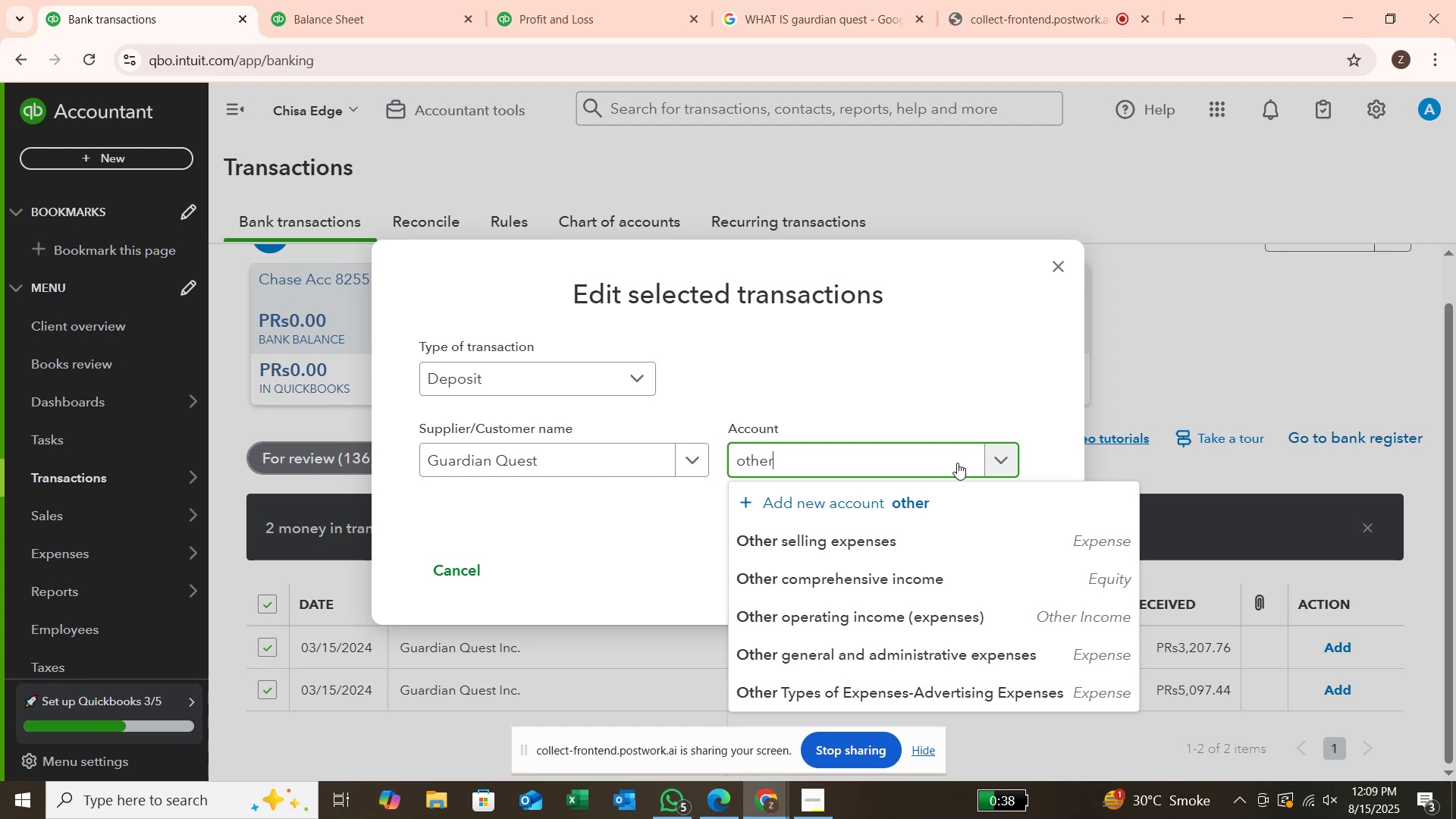 
left_click([977, 573])
 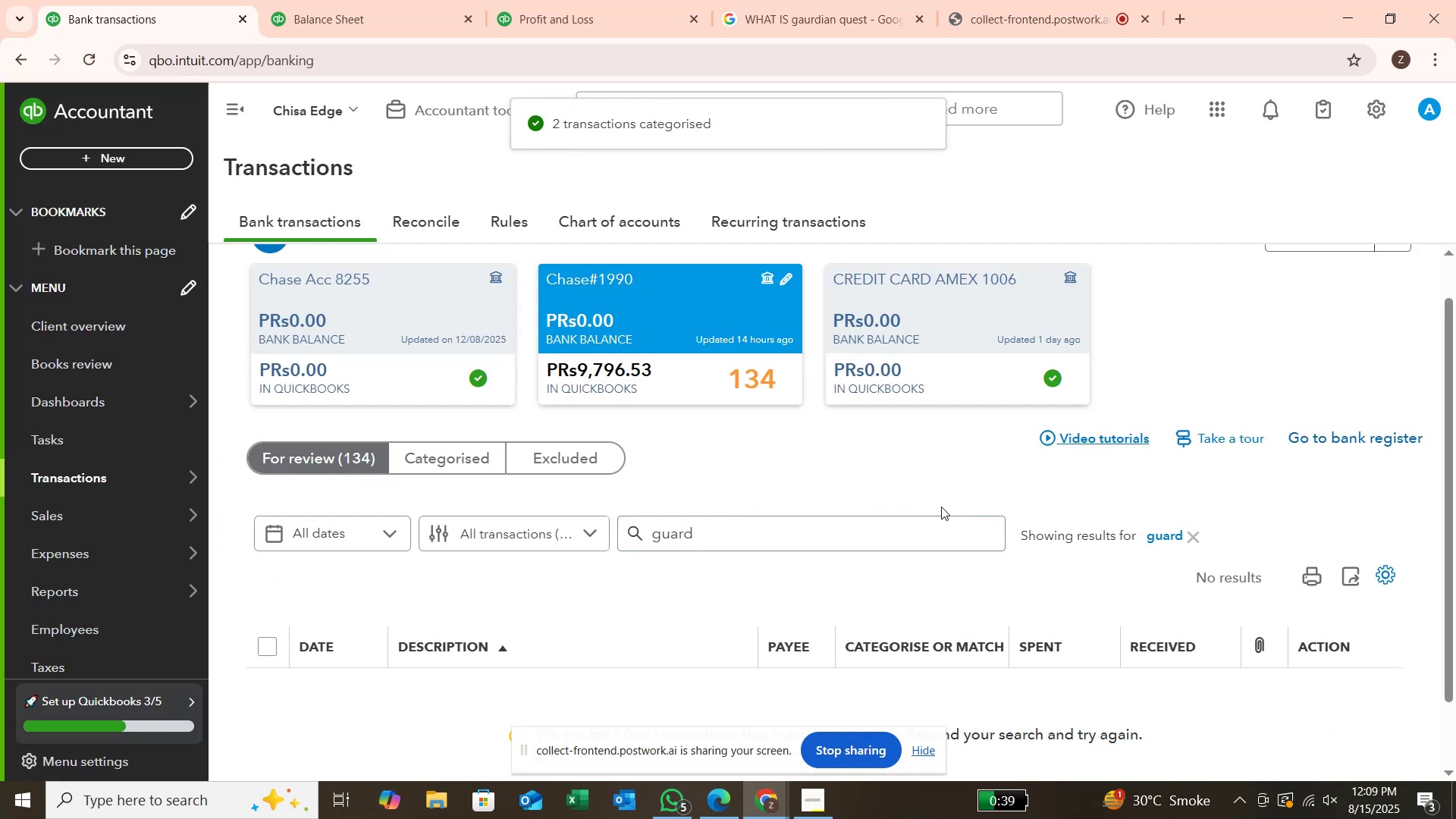 
left_click([1199, 535])
 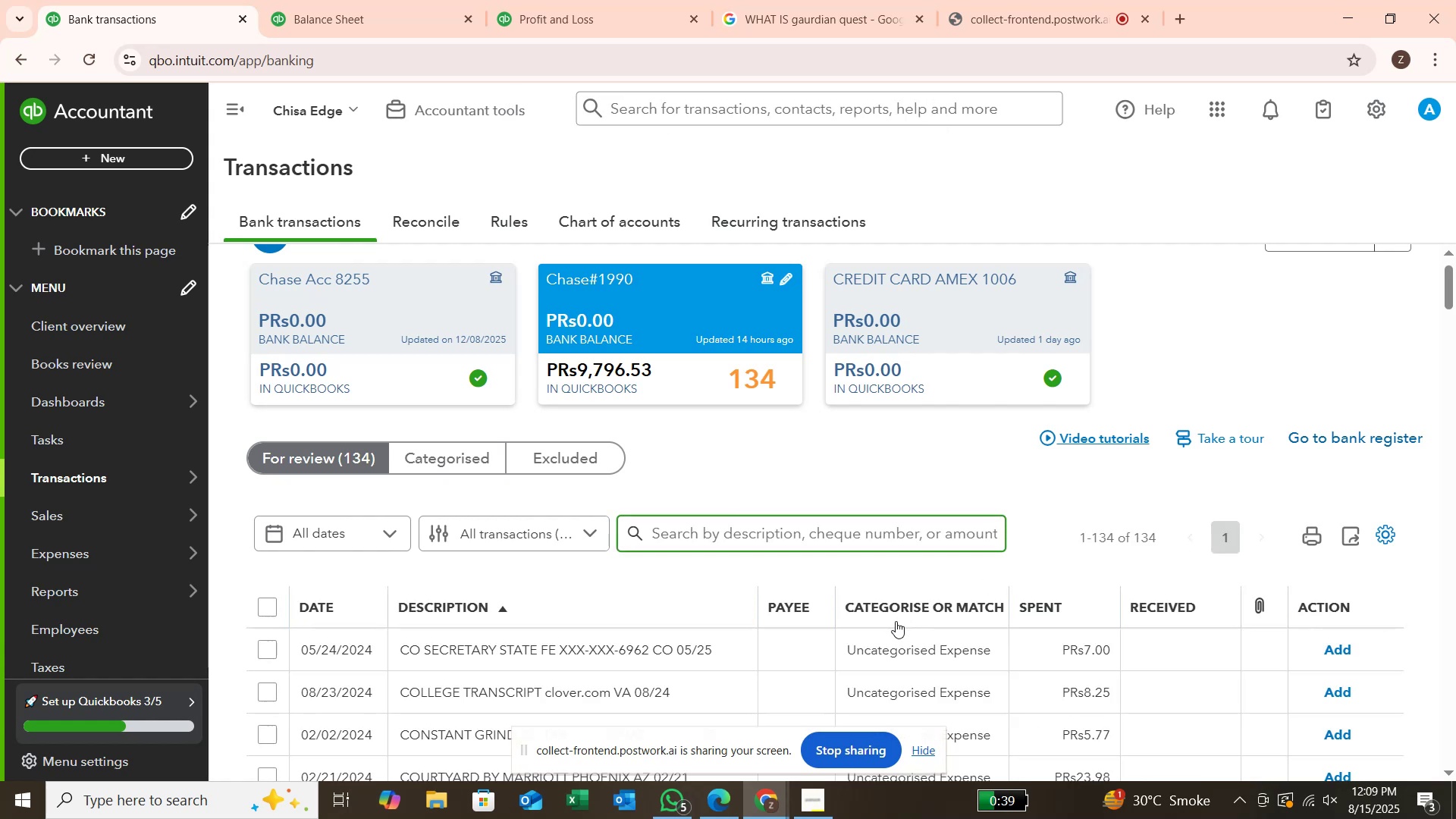 
scroll: coordinate [893, 624], scroll_direction: down, amount: 13.0
 